 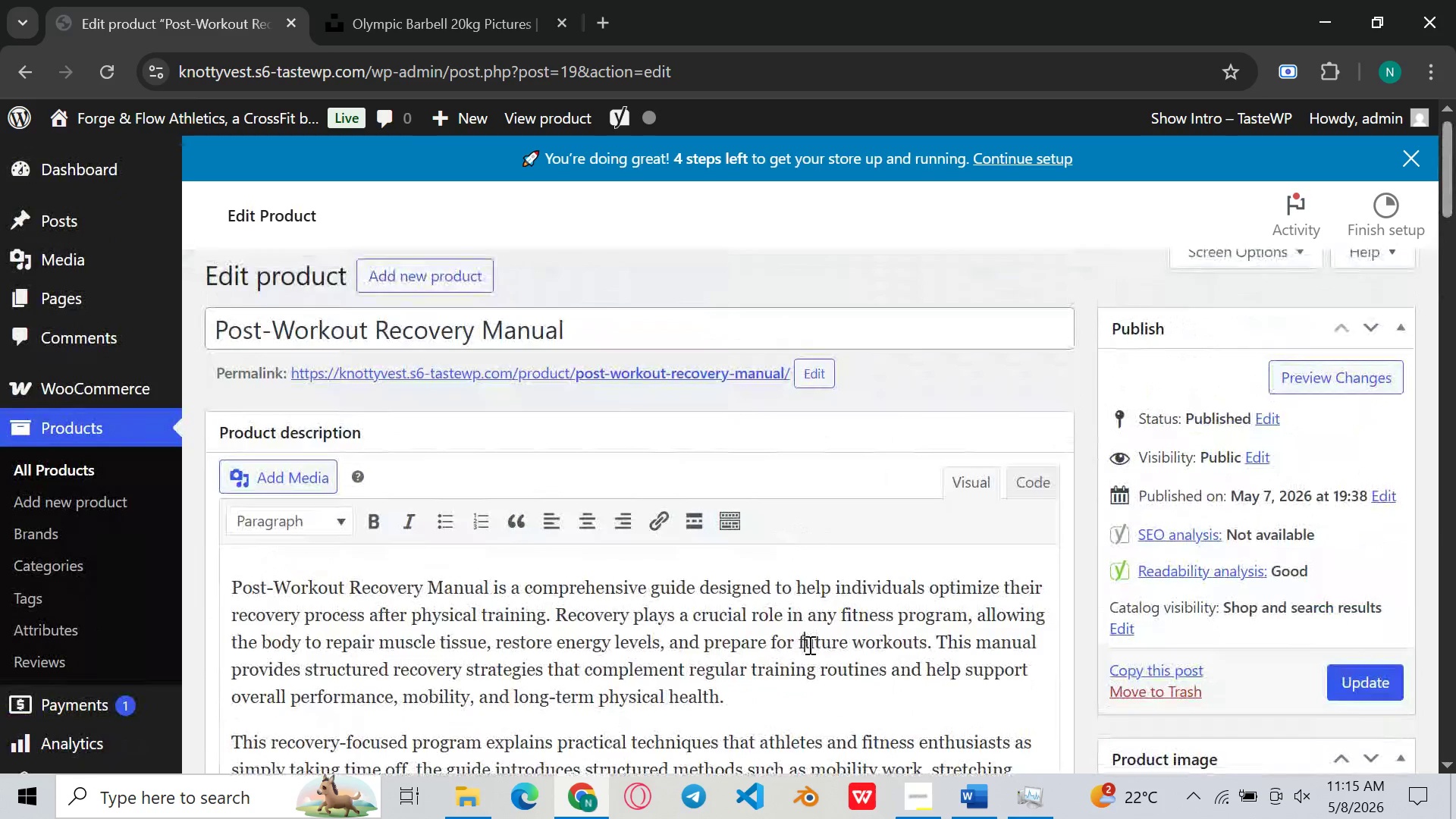 
left_click([808, 645])
 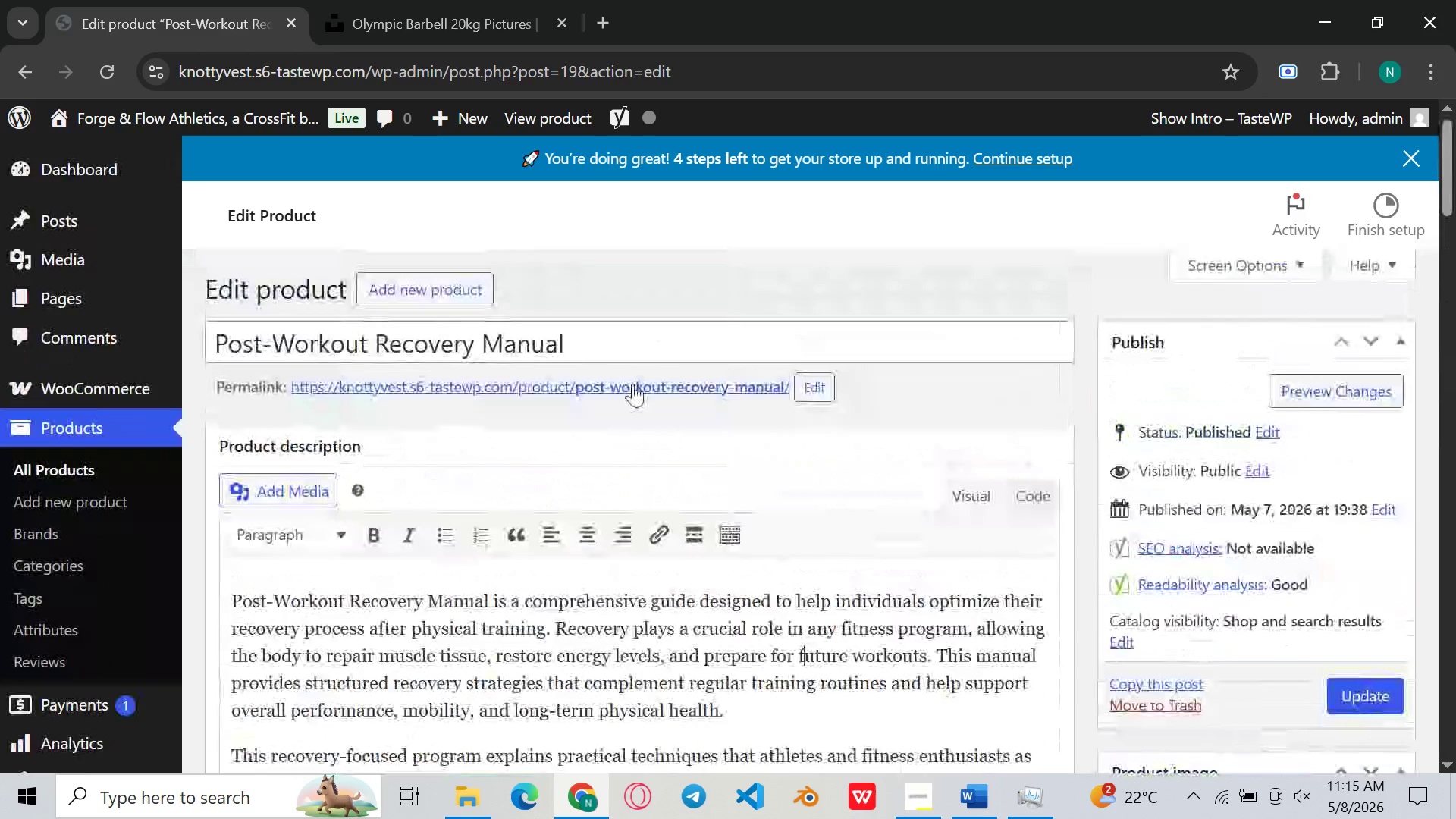 
left_click([643, 353])
 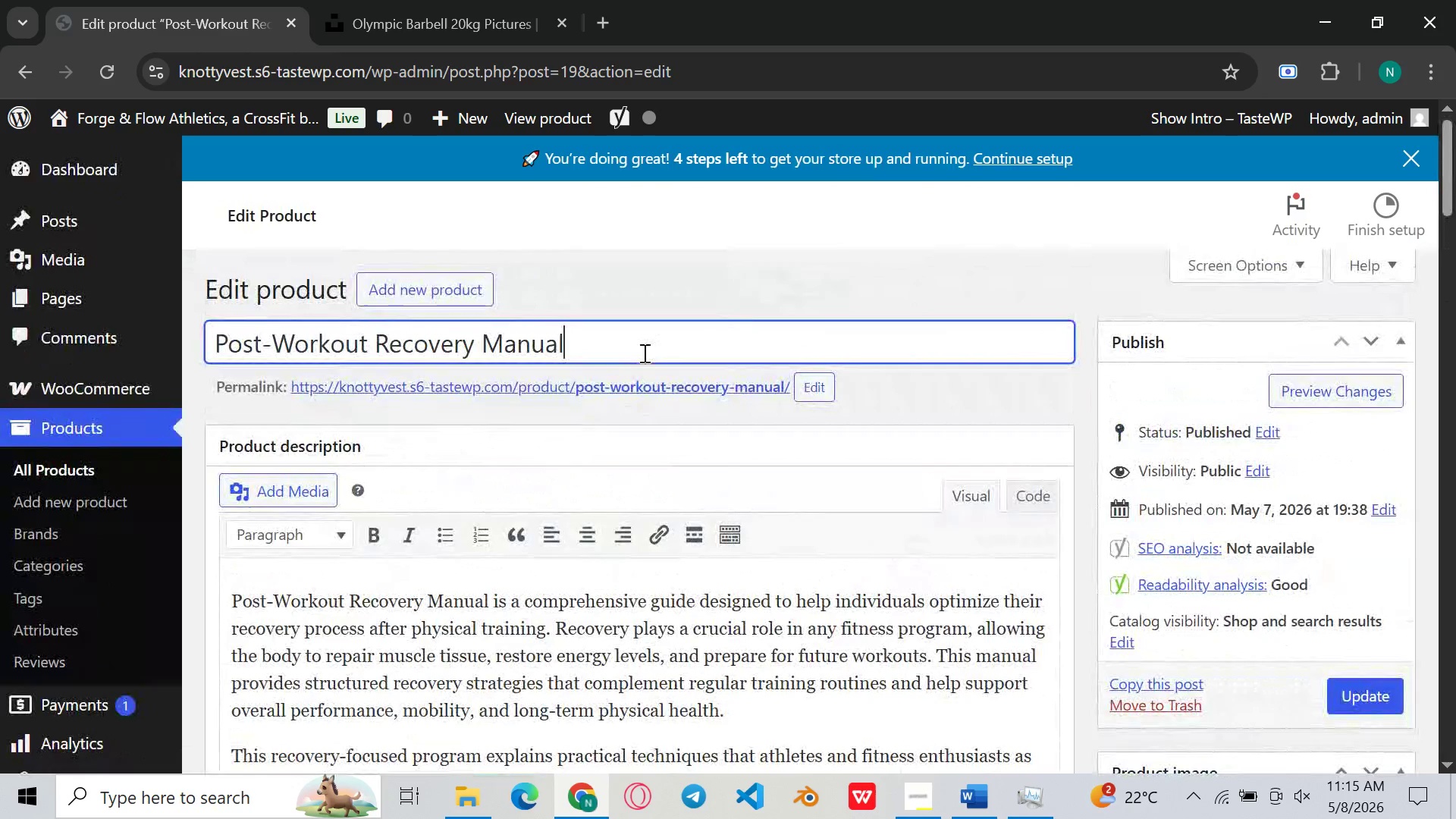 
key(Control+A)
 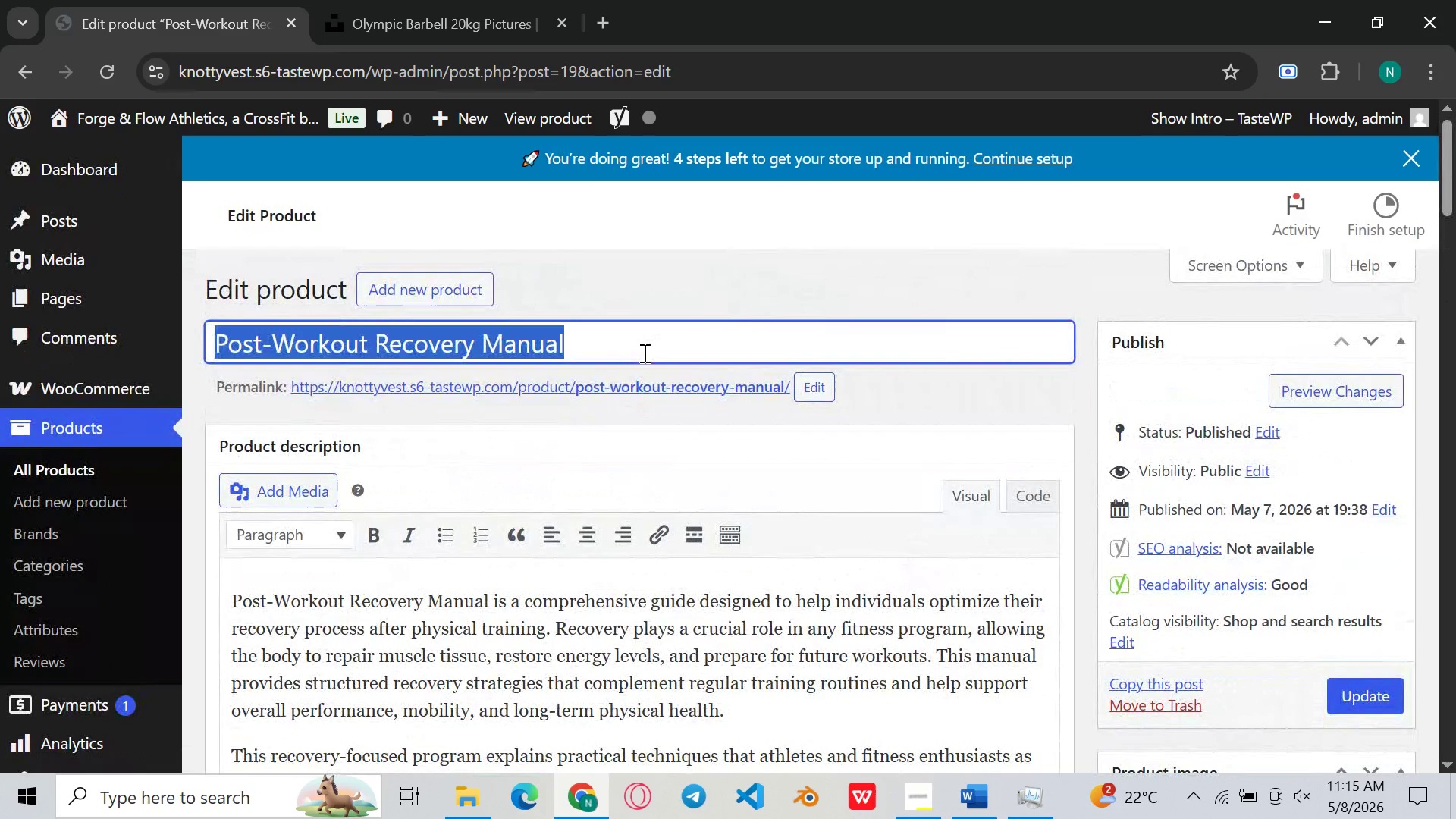 
key(Control+C)
 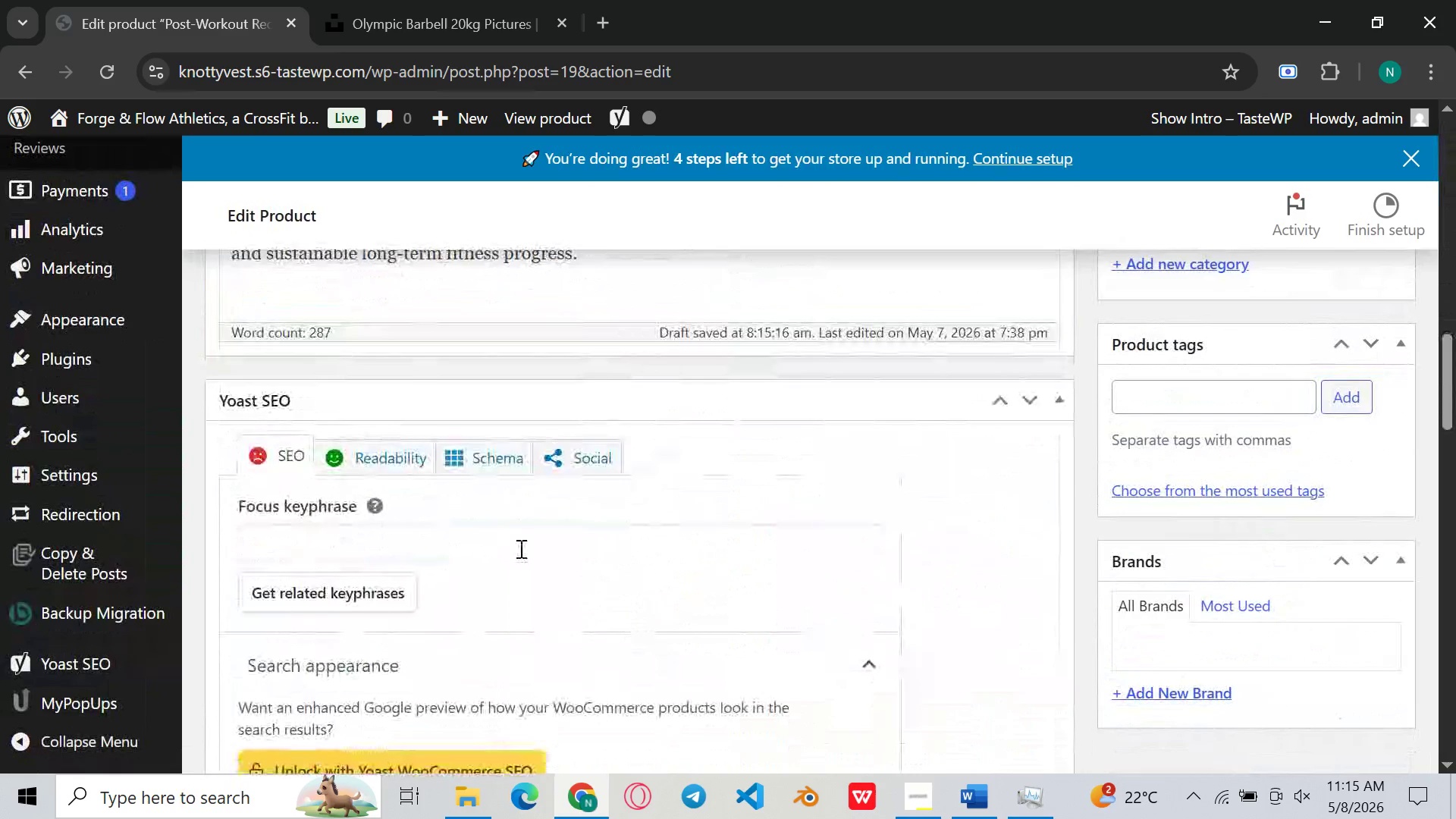 
left_click([519, 548])
 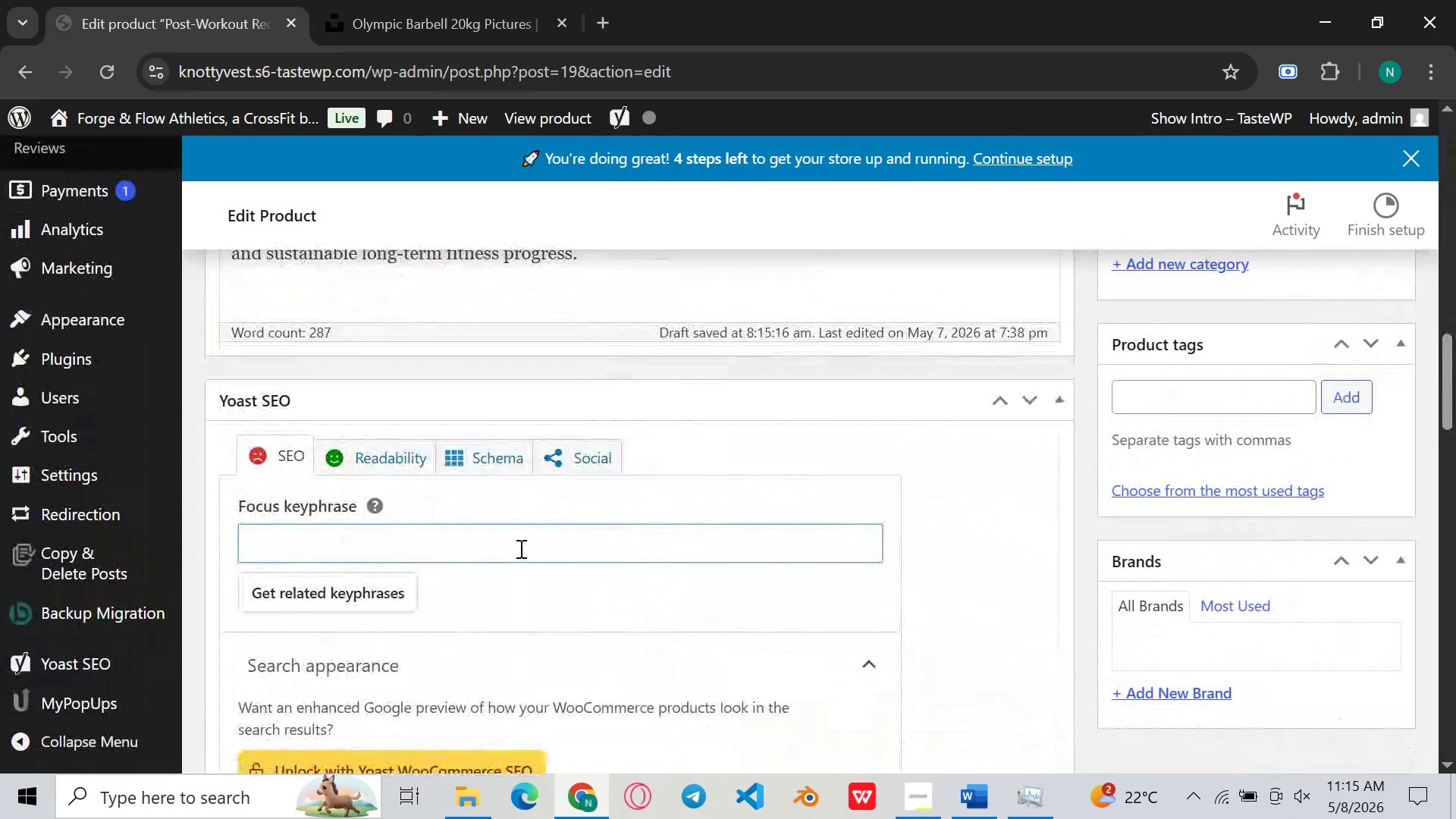 
key(Control+ControlLeft)
 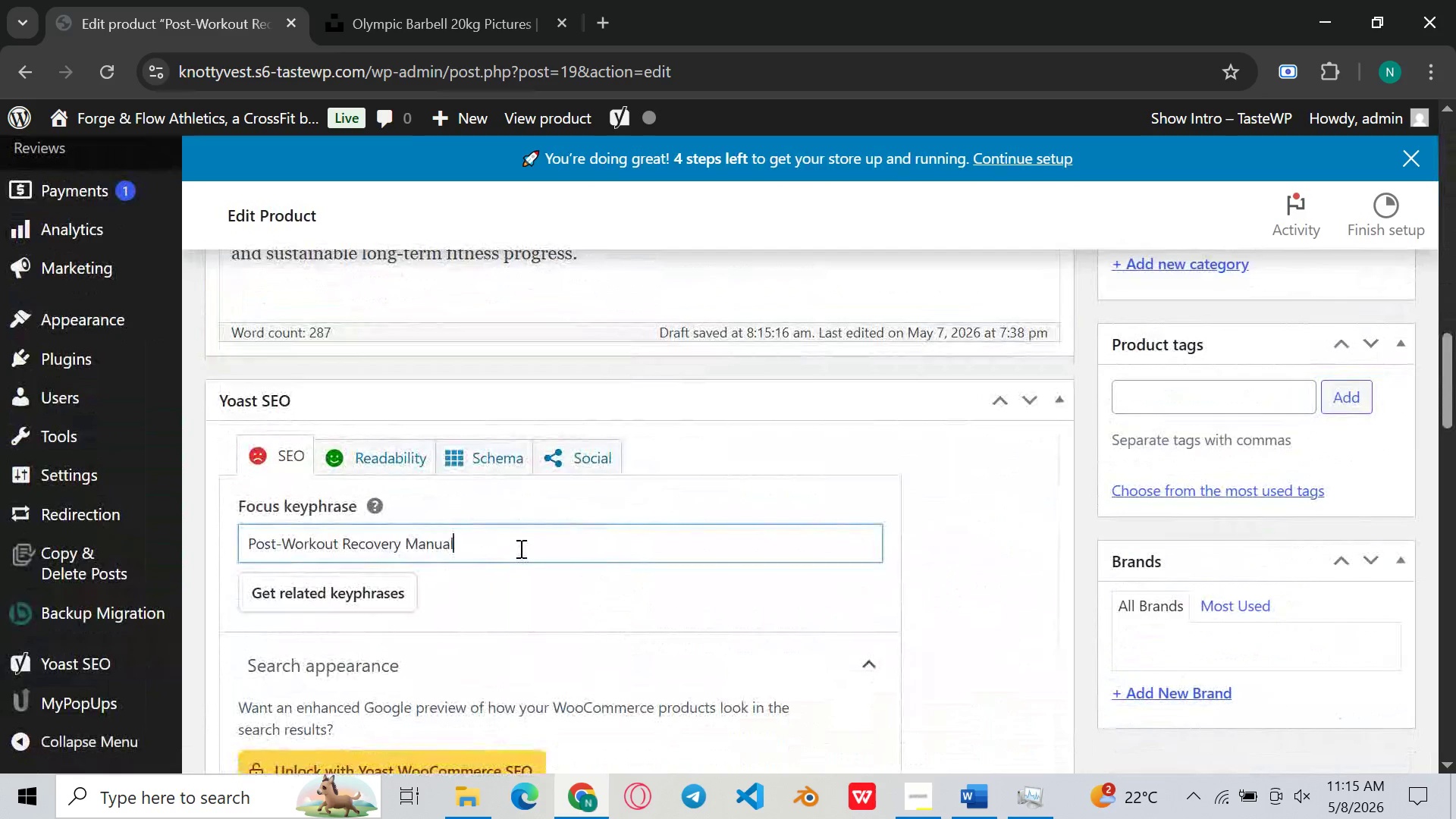 
key(Control+V)
 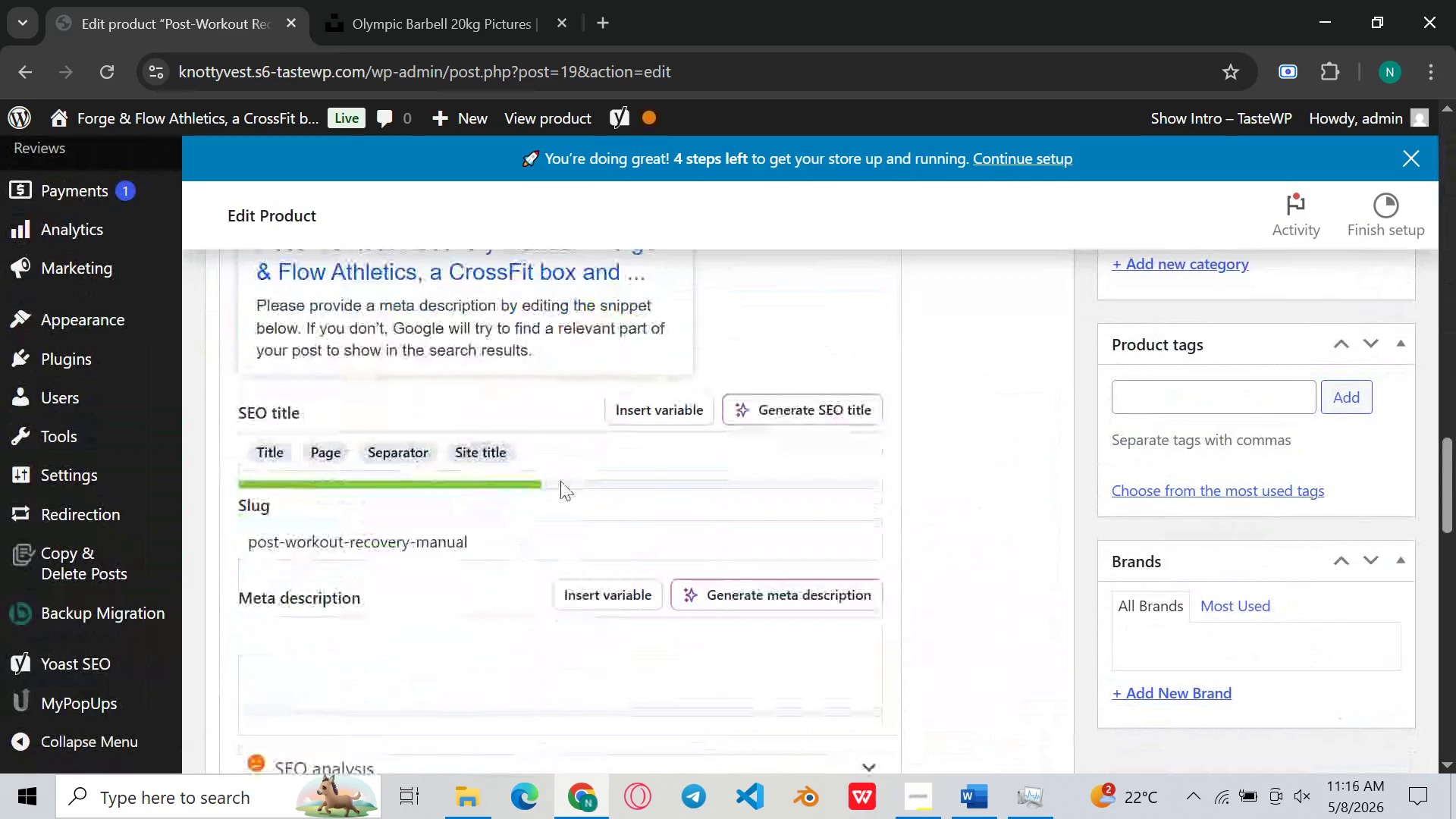 
left_click([576, 448])
 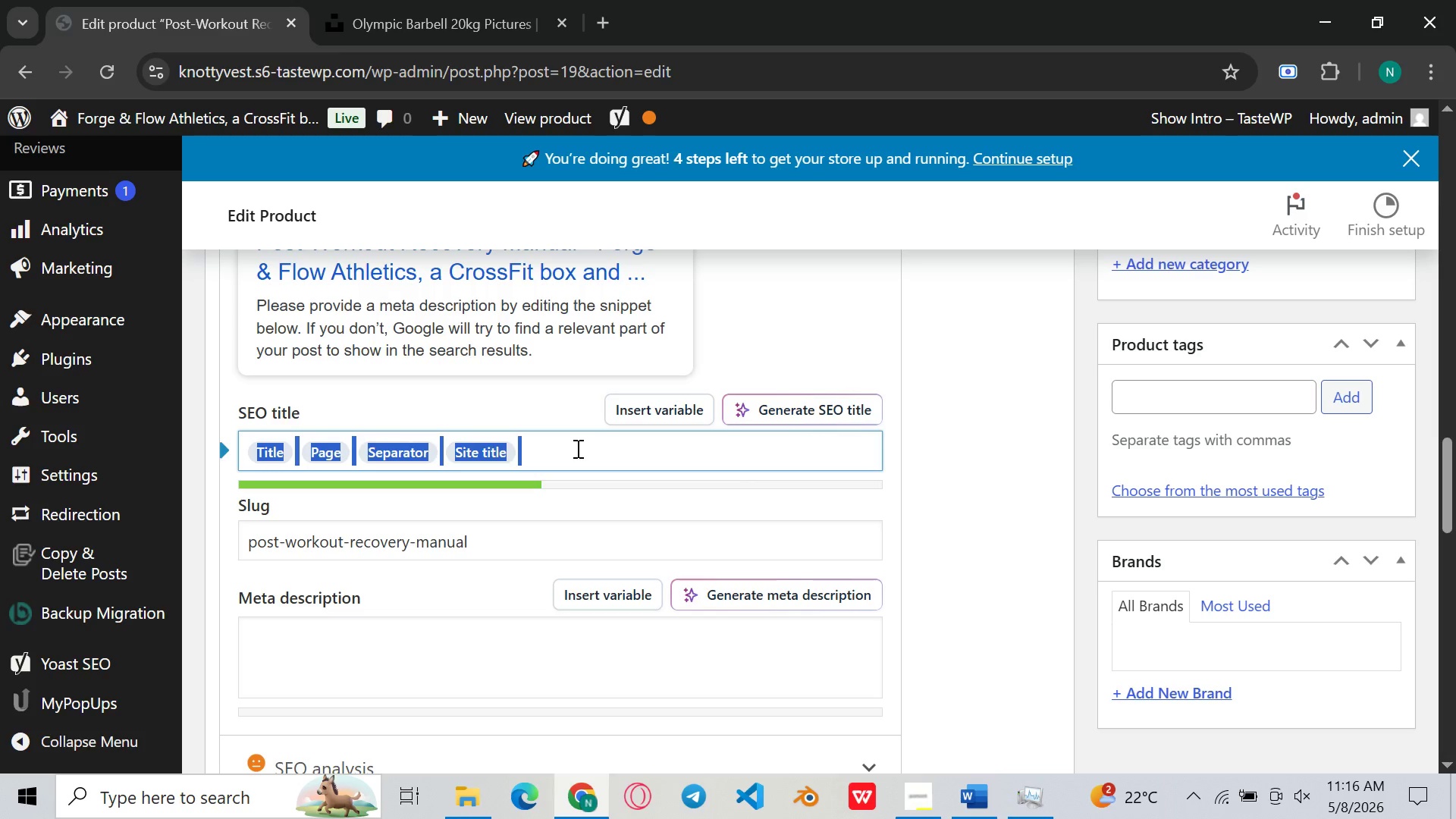 
key(Control+A)
 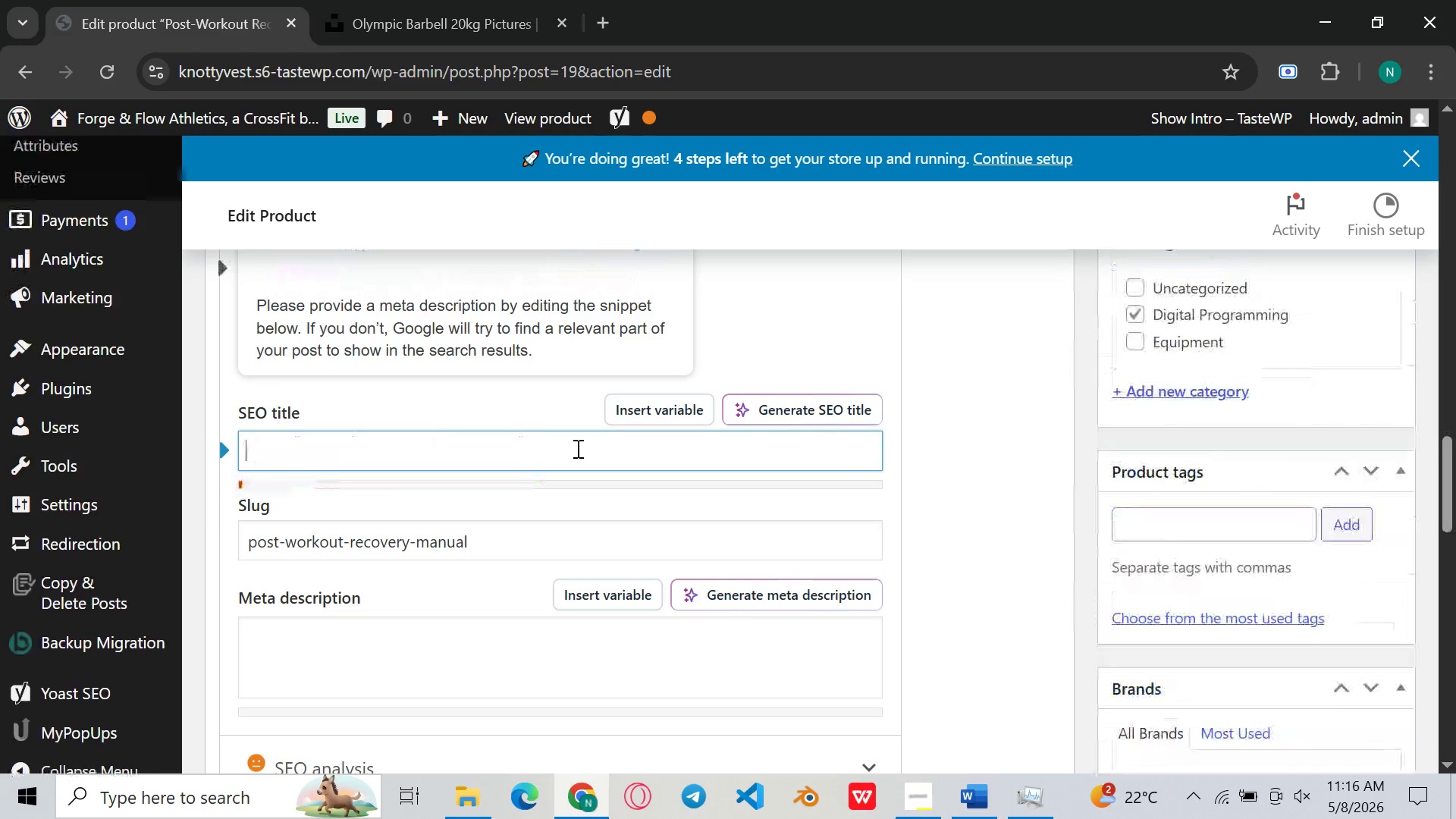 
key(Backspace)
 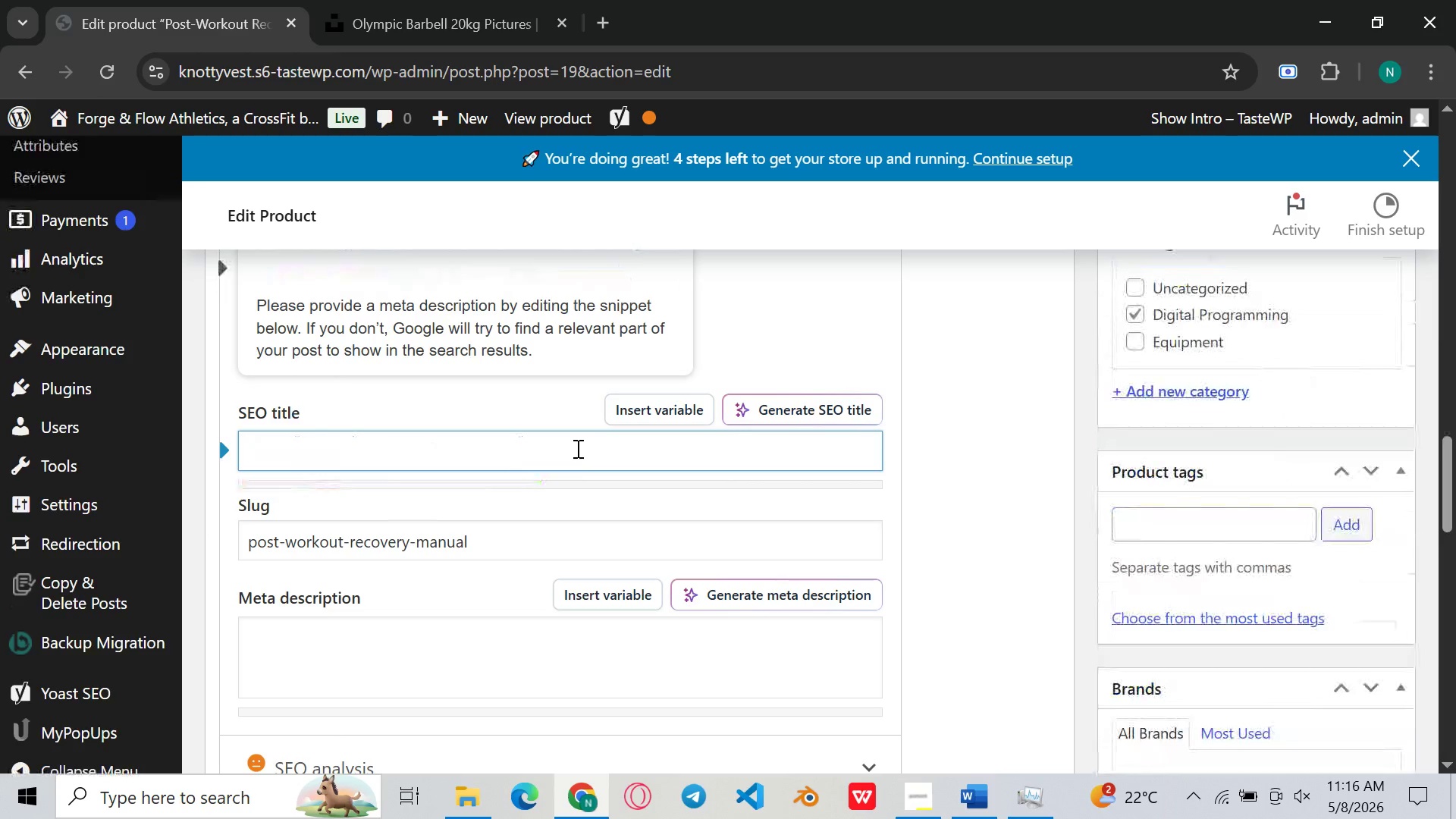 
key(Control+ControlLeft)
 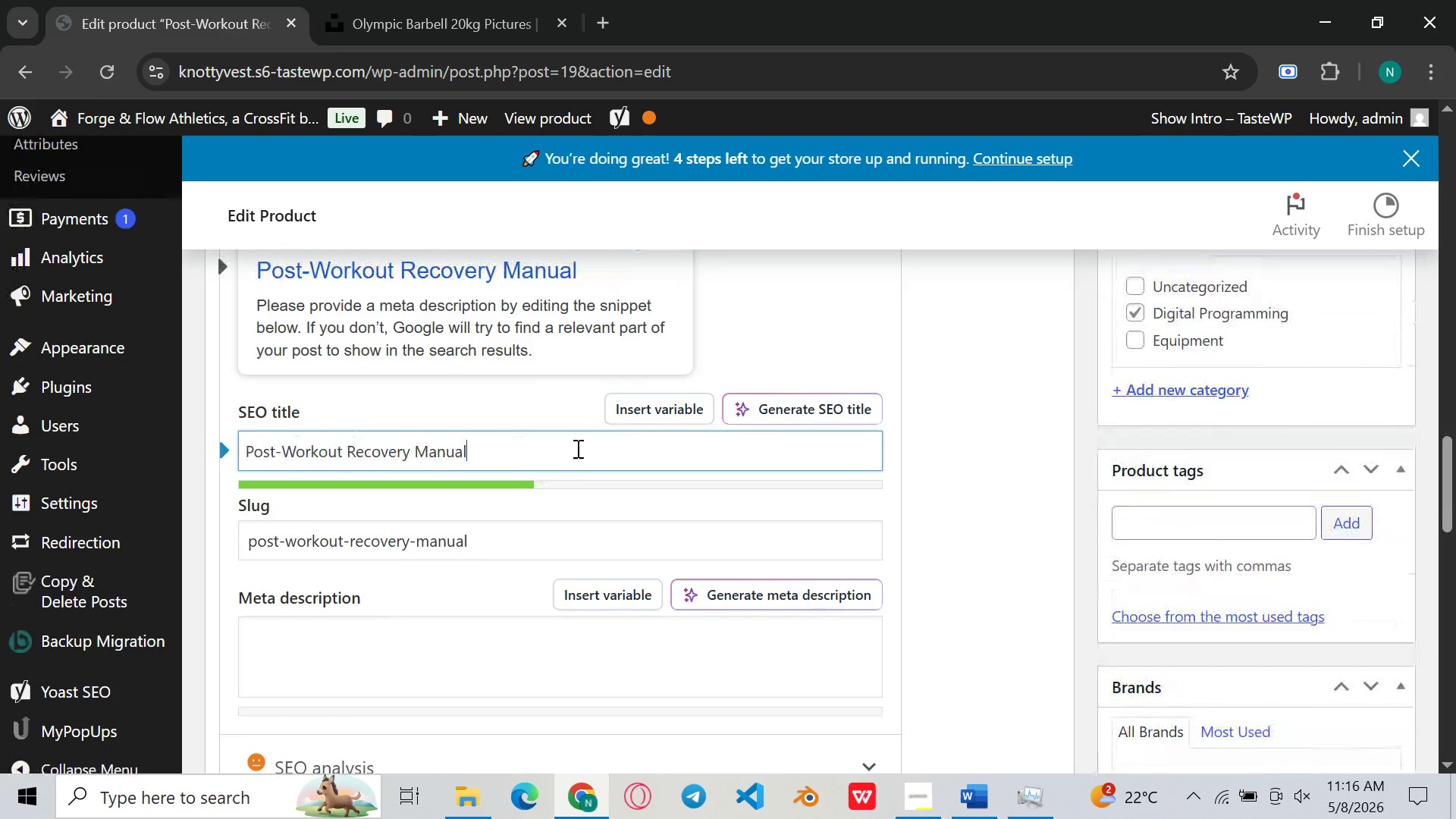 
key(Control+V)
 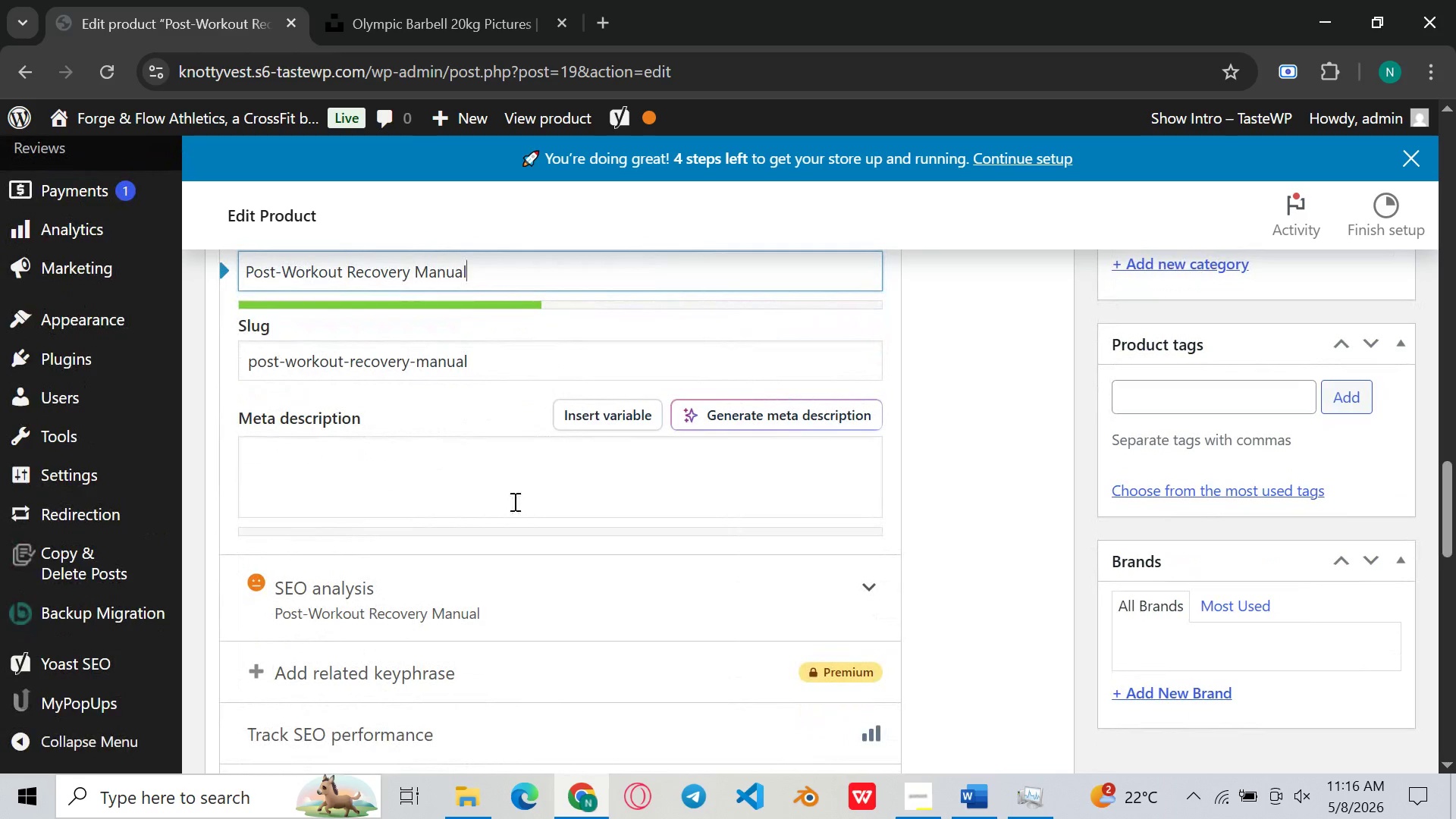 
left_click([535, 488])
 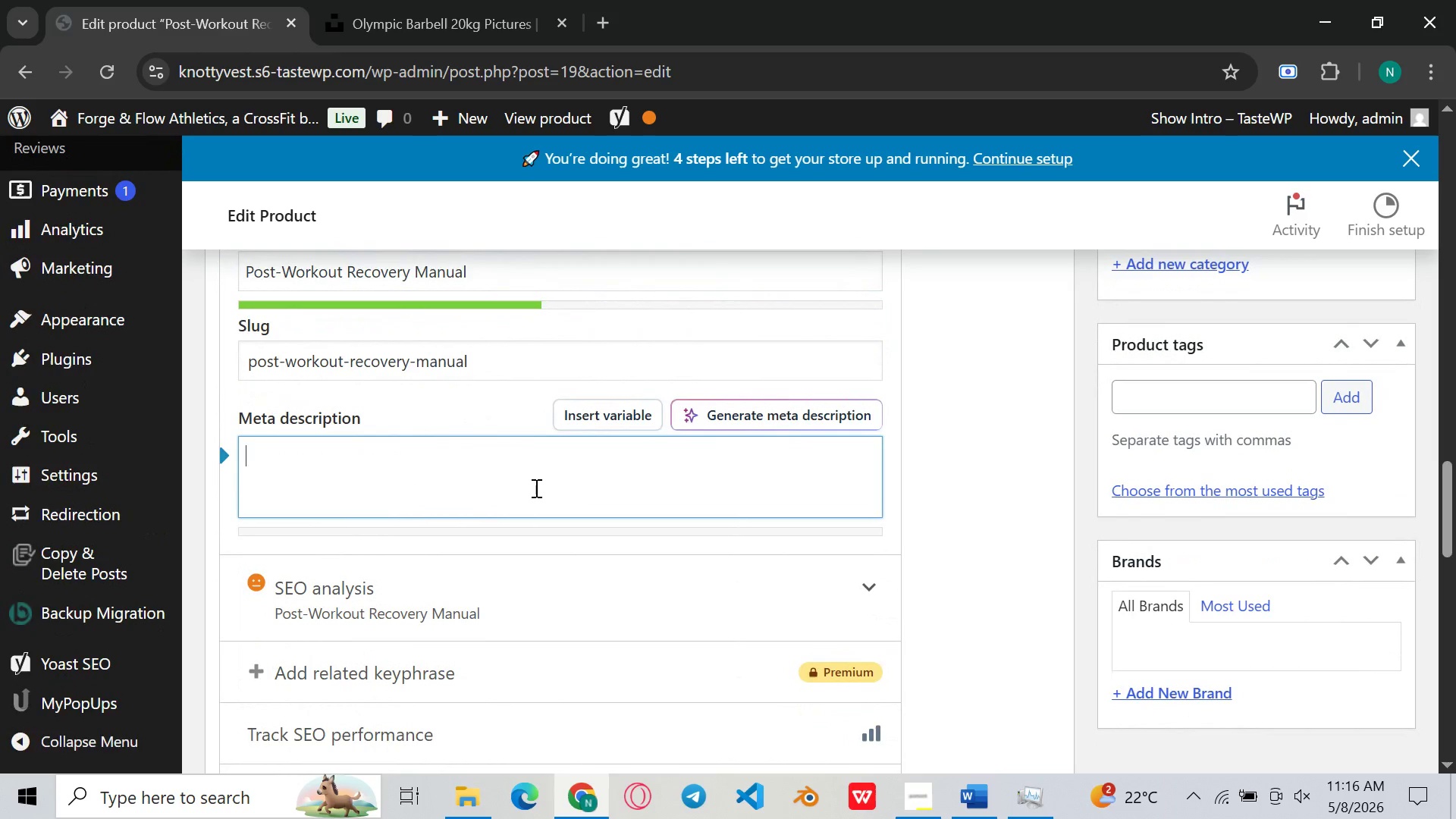 
type(Cure your lack of motivation and get media)
key(Backspace)
type(cal )
key(Backspace)
type(-grade fitness results now. )
 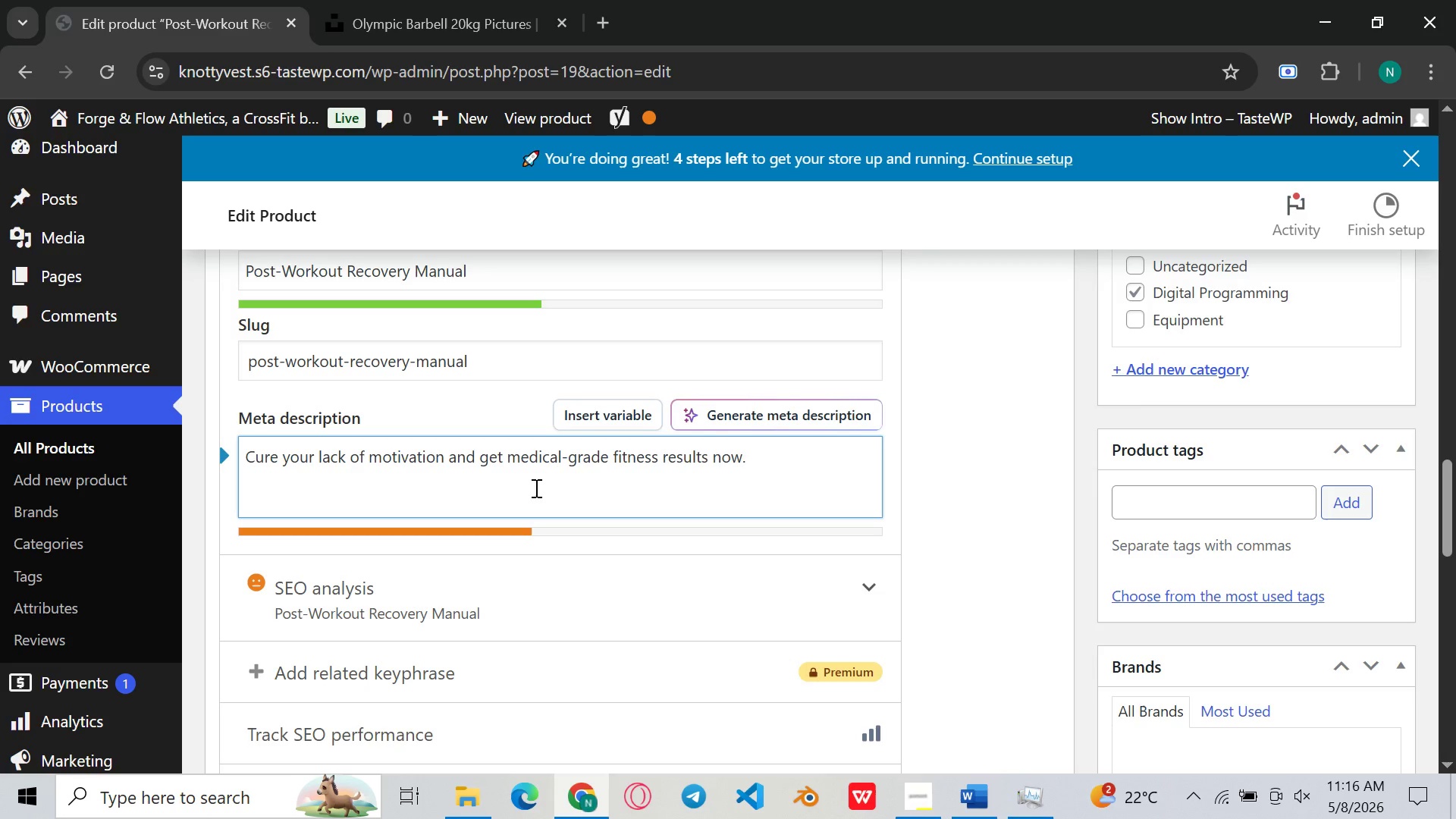 
hold_key(key=ShiftLeft, duration=0.31)
 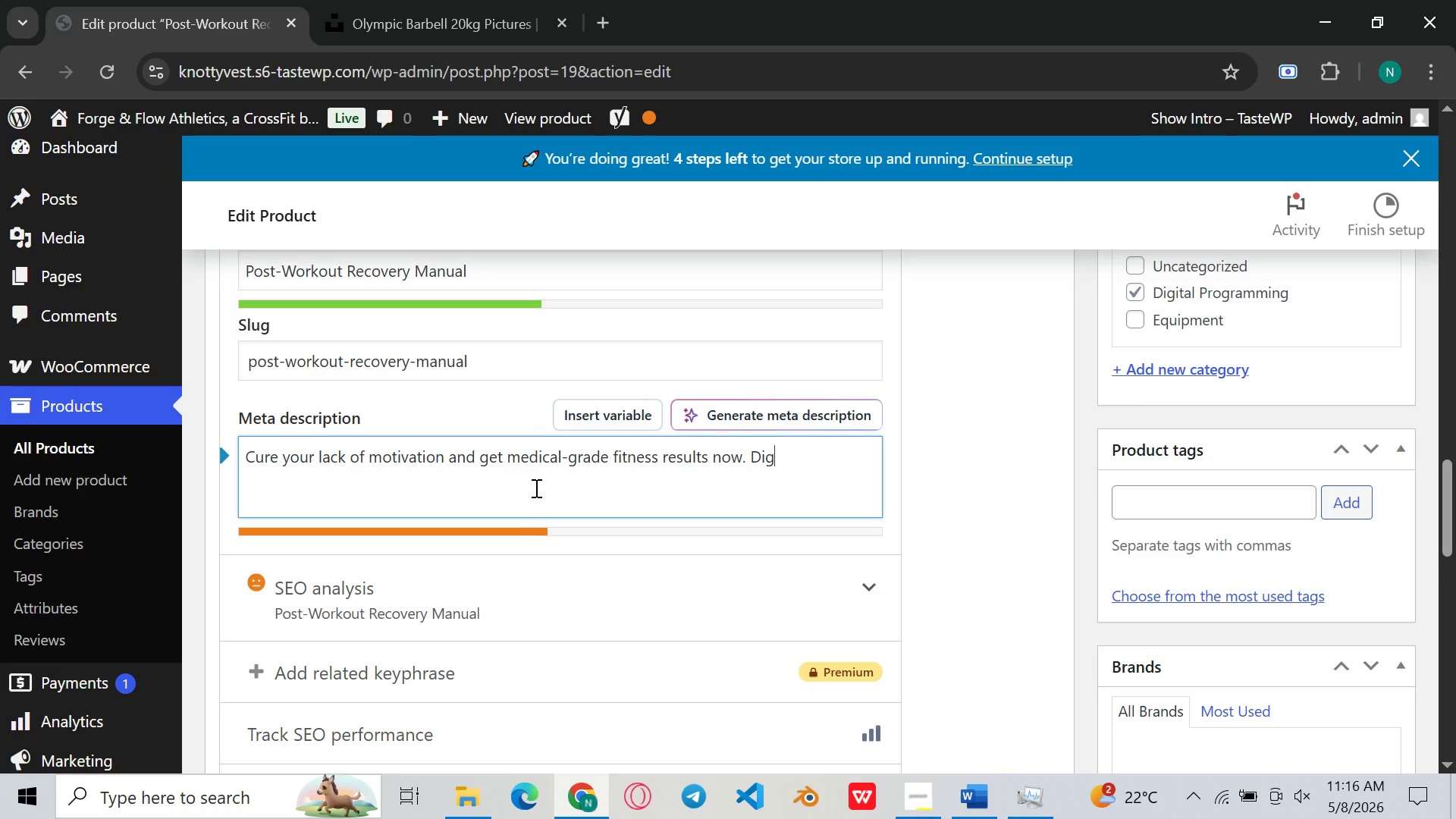 
type(digital fitness programming designed to support recovery, )
key(Backspace)
key(Backspace)
type( and mob)
key(Backspace)
key(Backspace)
key(Backspace)
key(Backspace)
type(p)
key(Backspace)
type( performance impreo)
key(Backspace)
key(Backspace)
type(ovement.)
key(Backspace)
 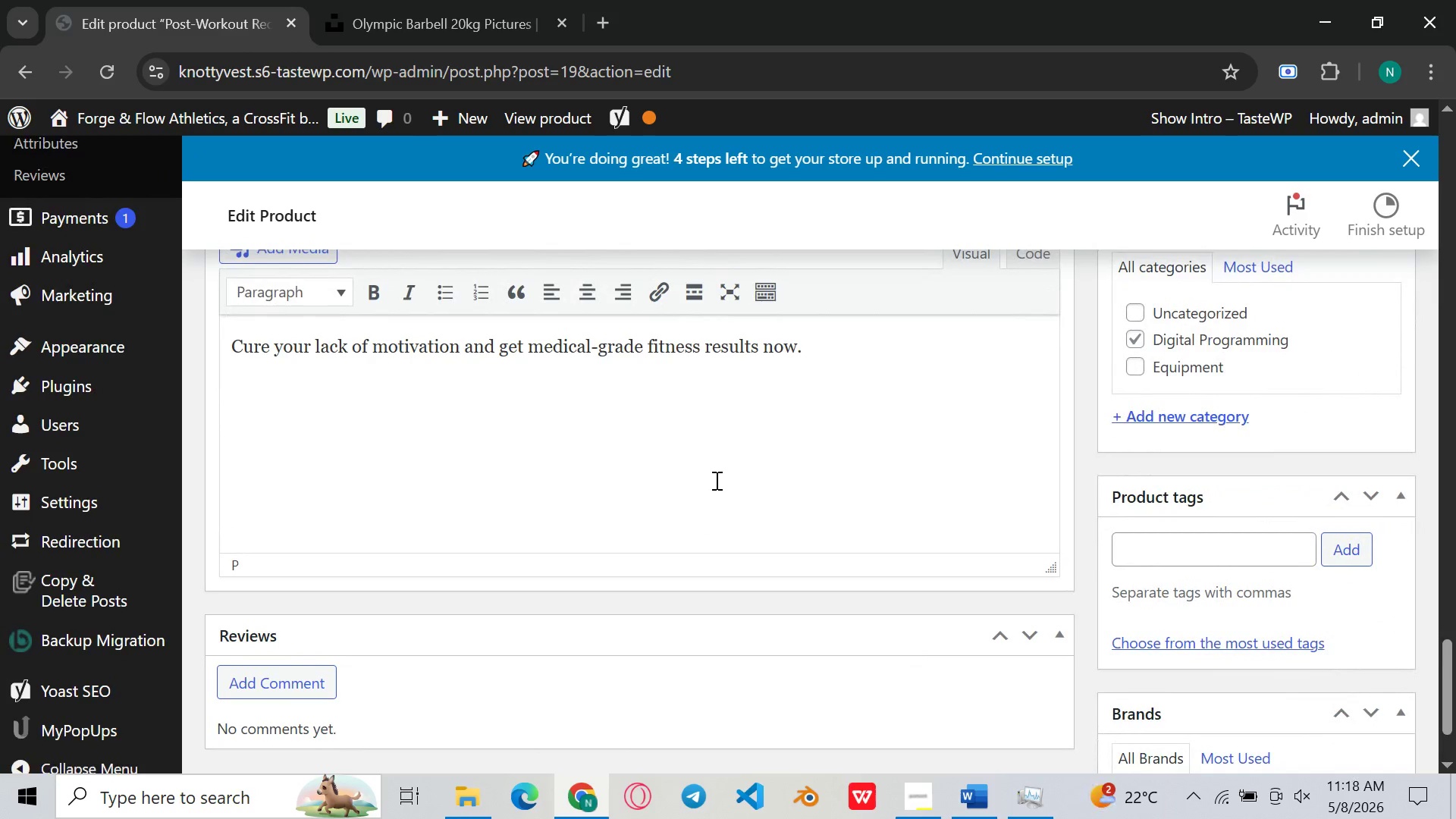 
wait(32.0)
 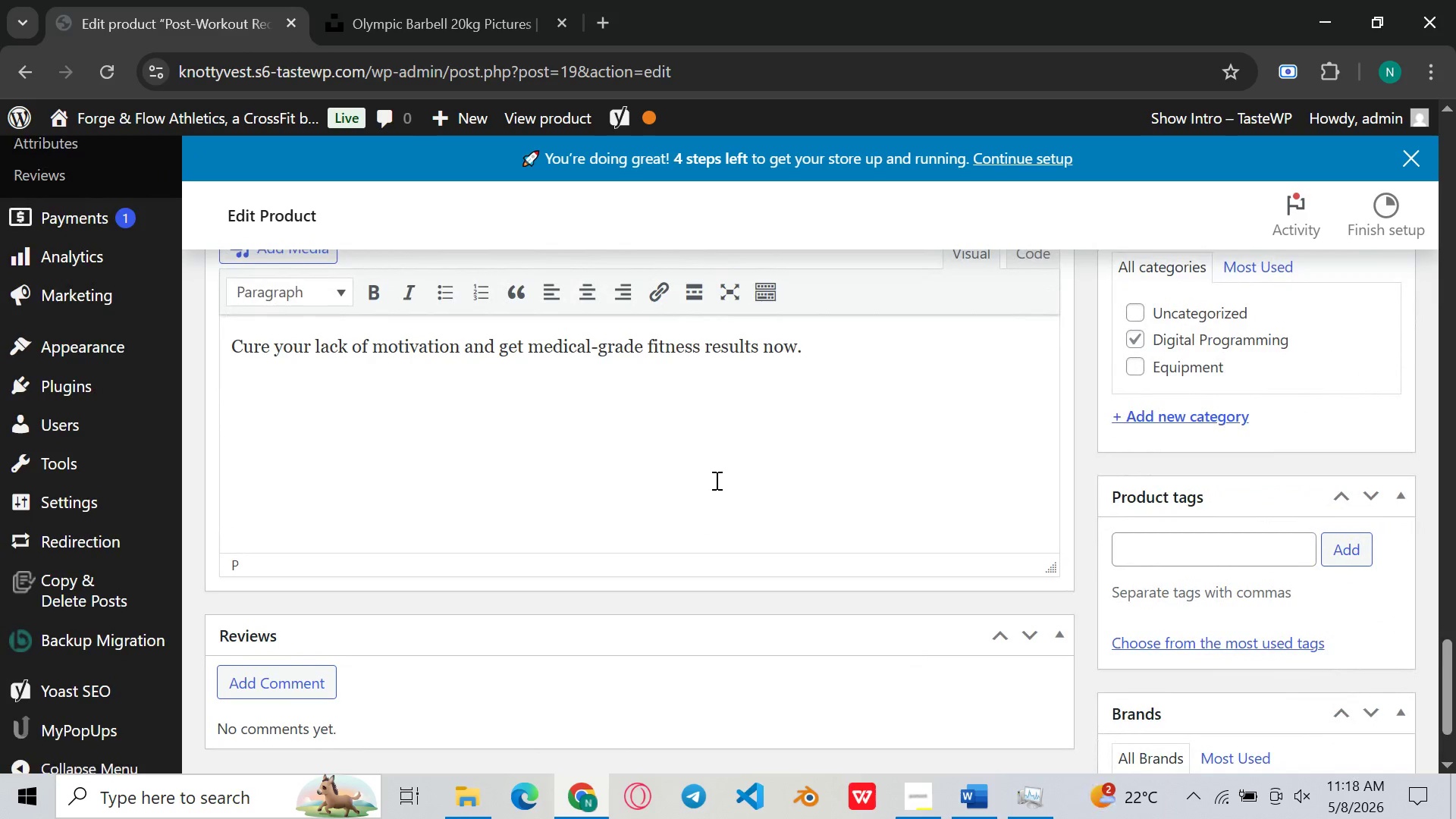 
left_click([236, 344])
 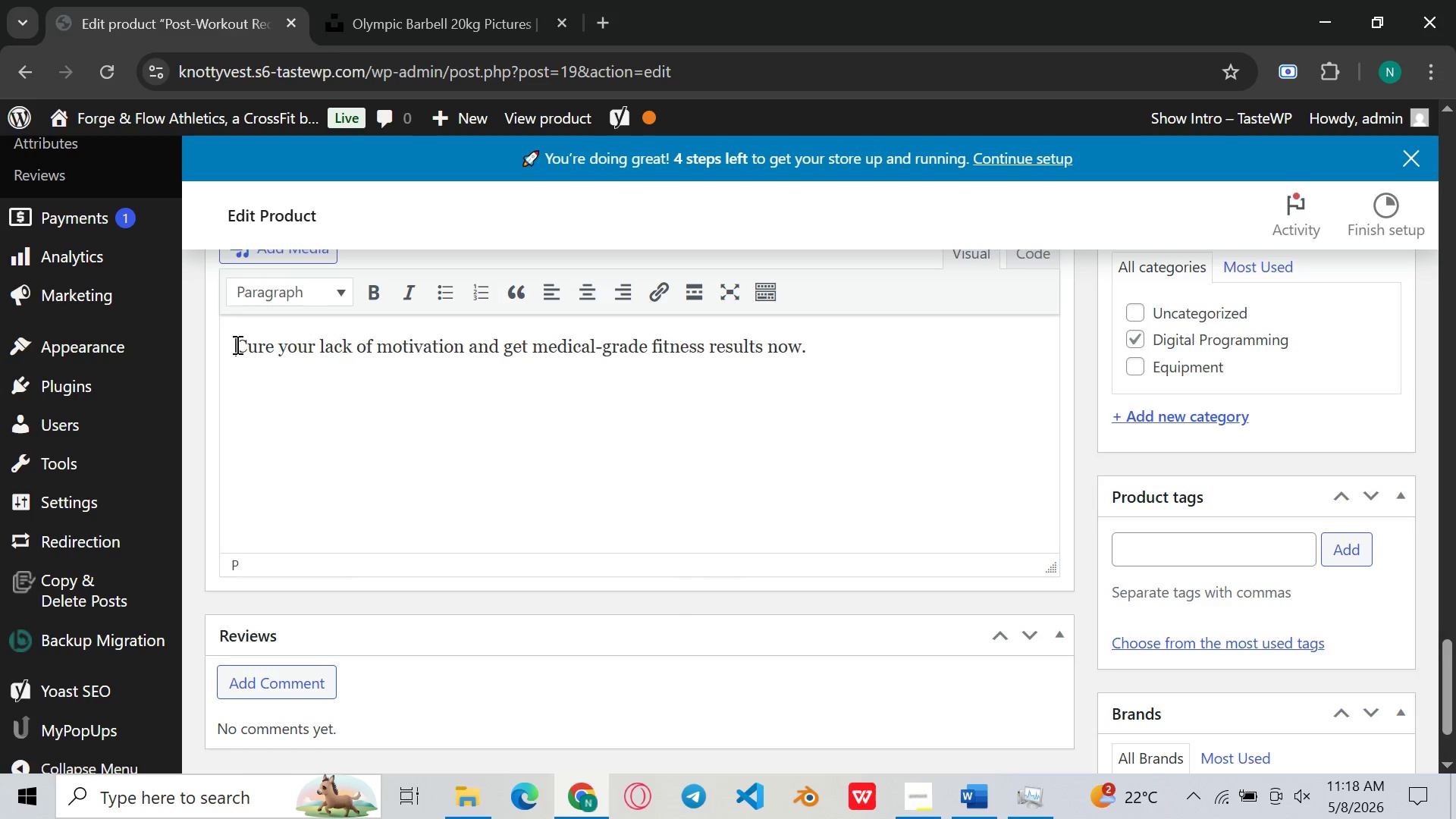 
key(Space)
 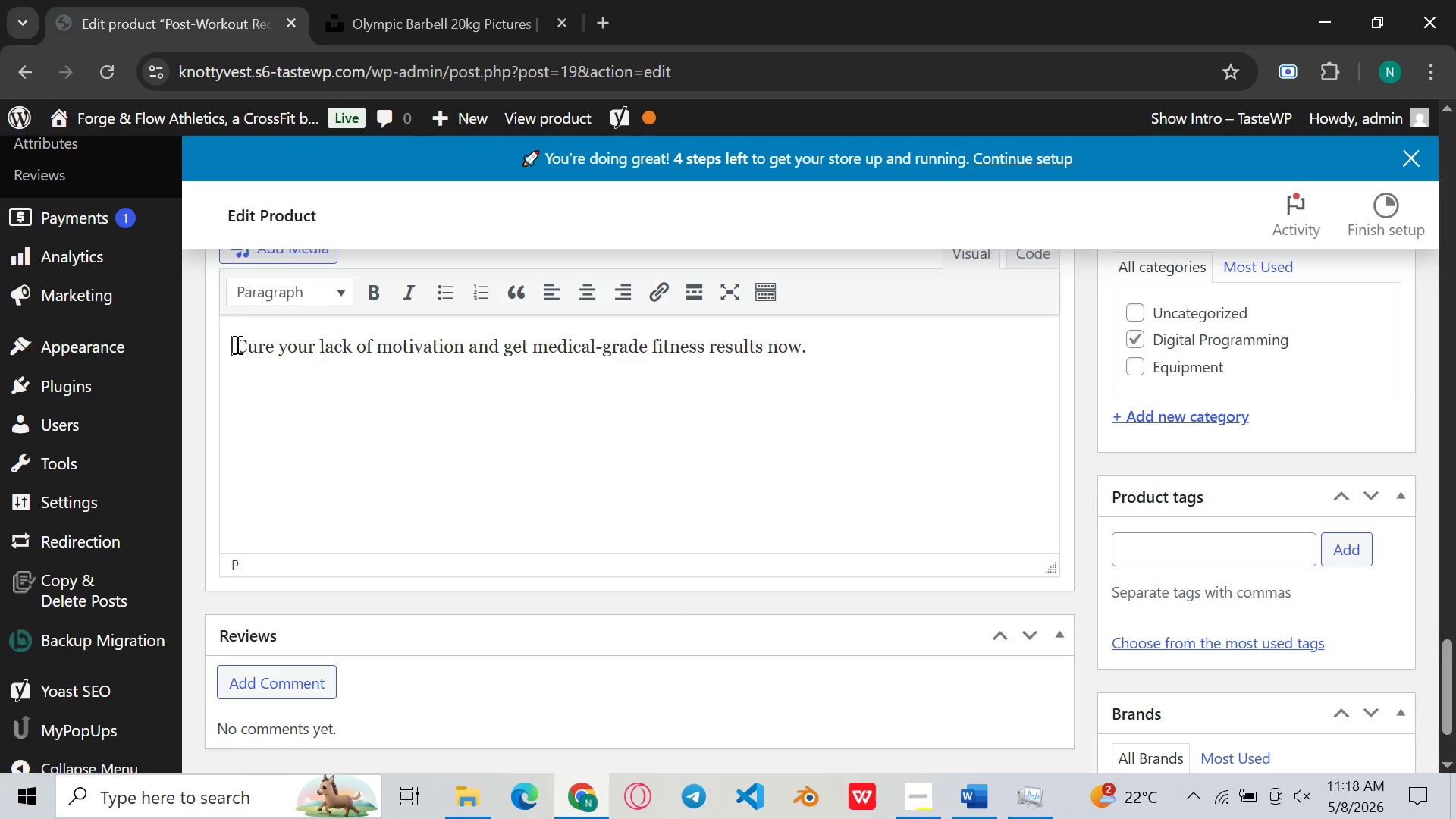 
key(ArrowLeft)
 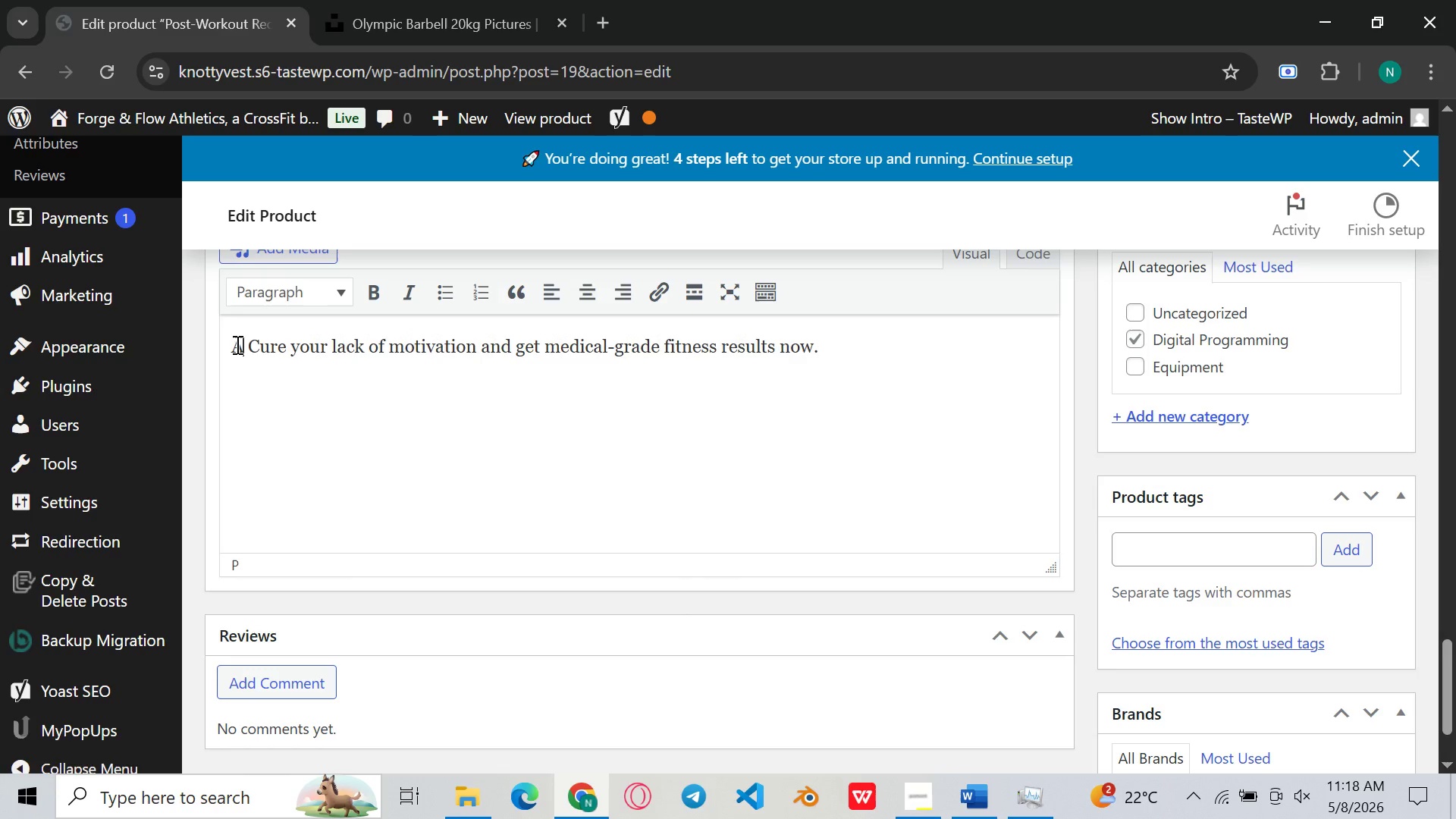 
type(A reco)
 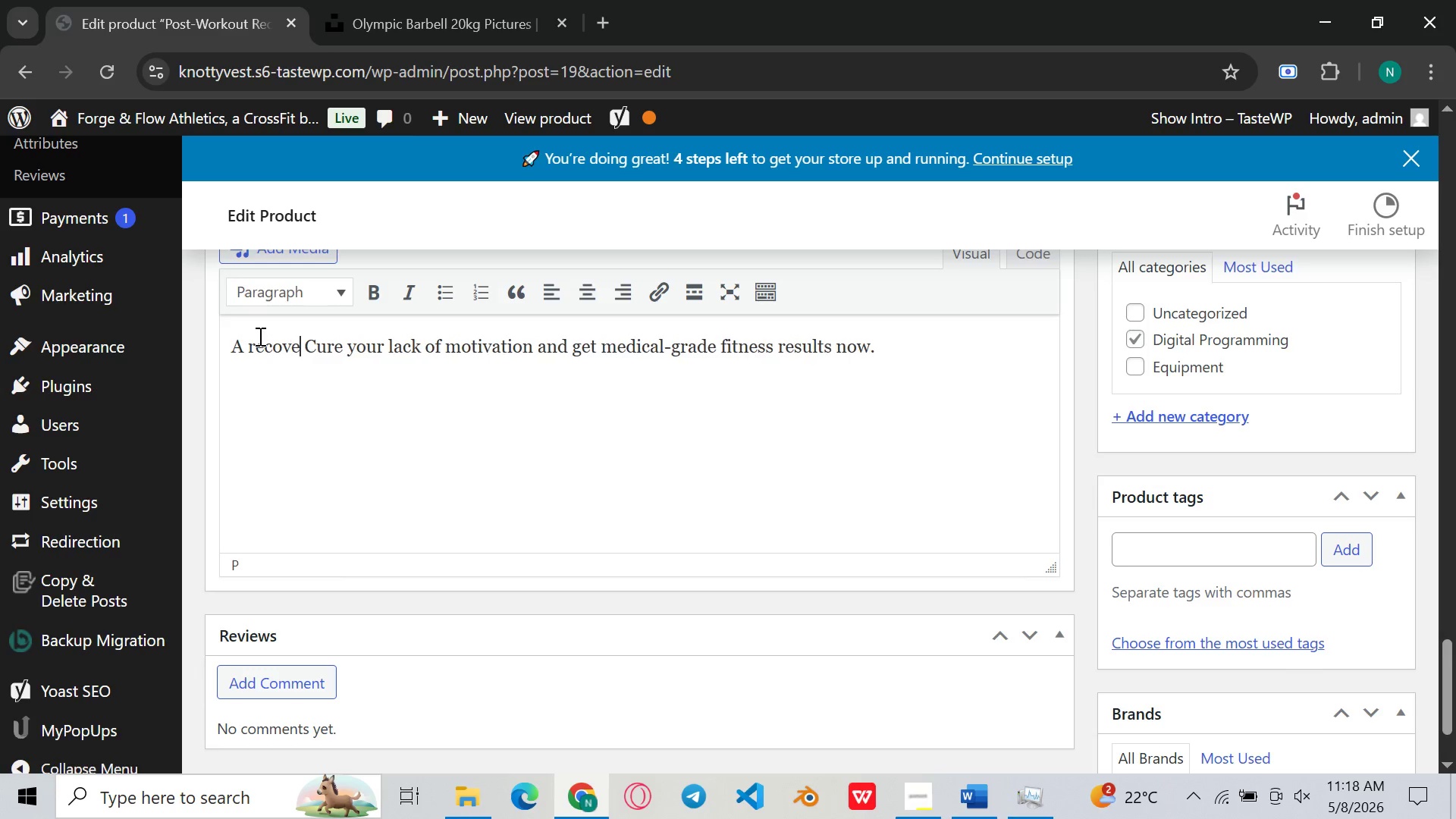 
type(very)
 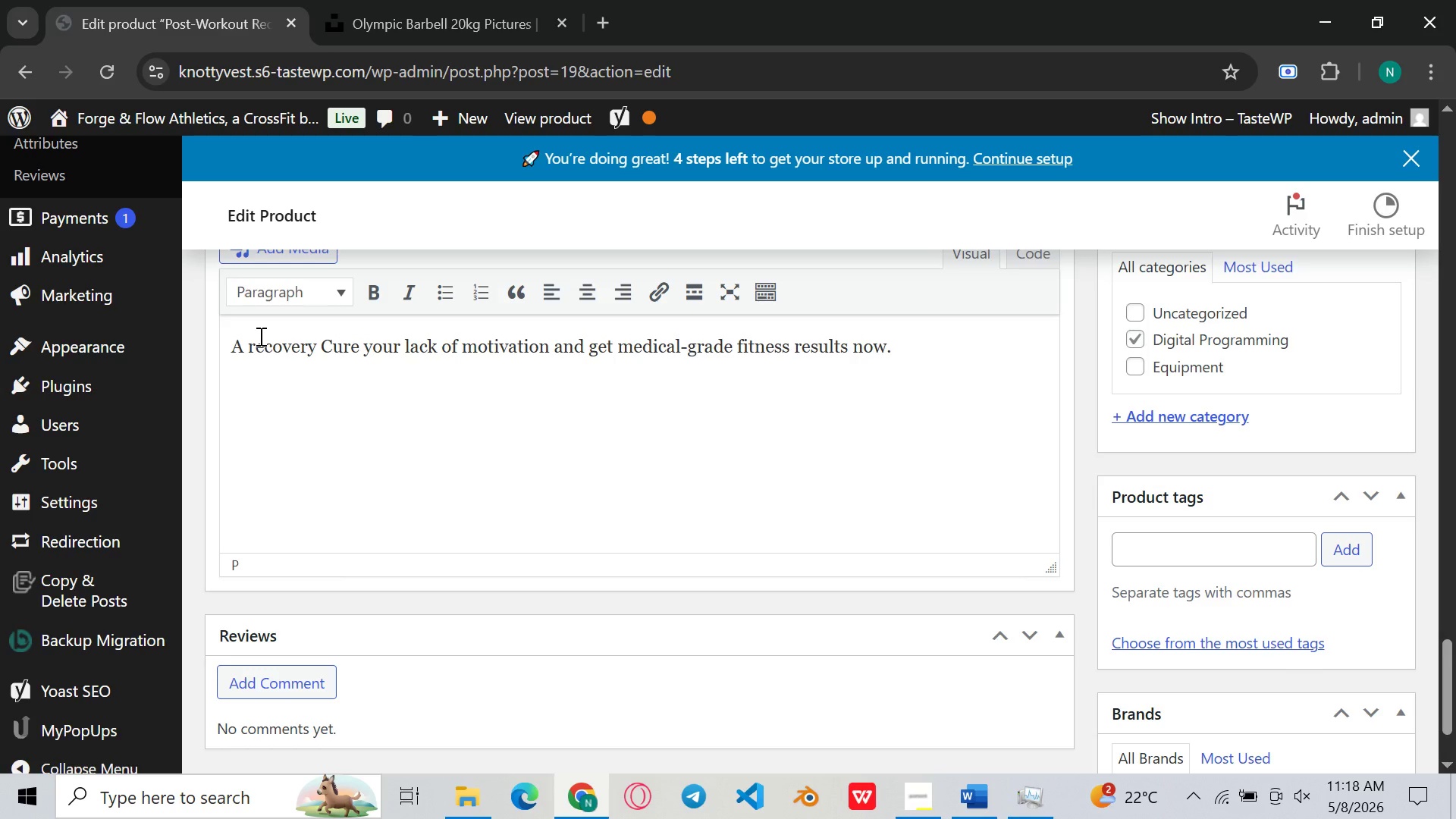 
type(-focused guide designed to complemet)
key(Backspace)
type(nt training routines and support)
 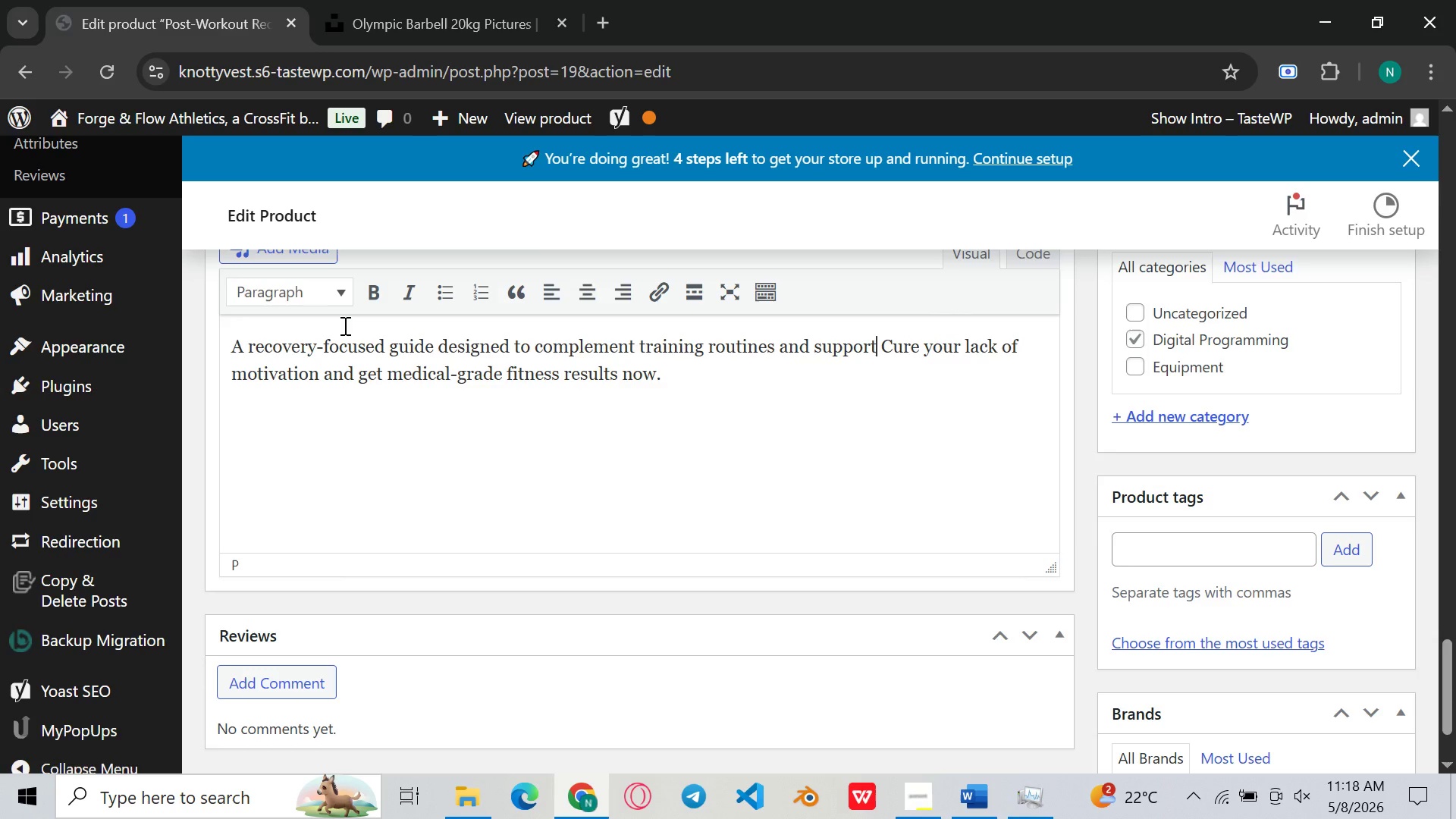 
type( rest, m)
 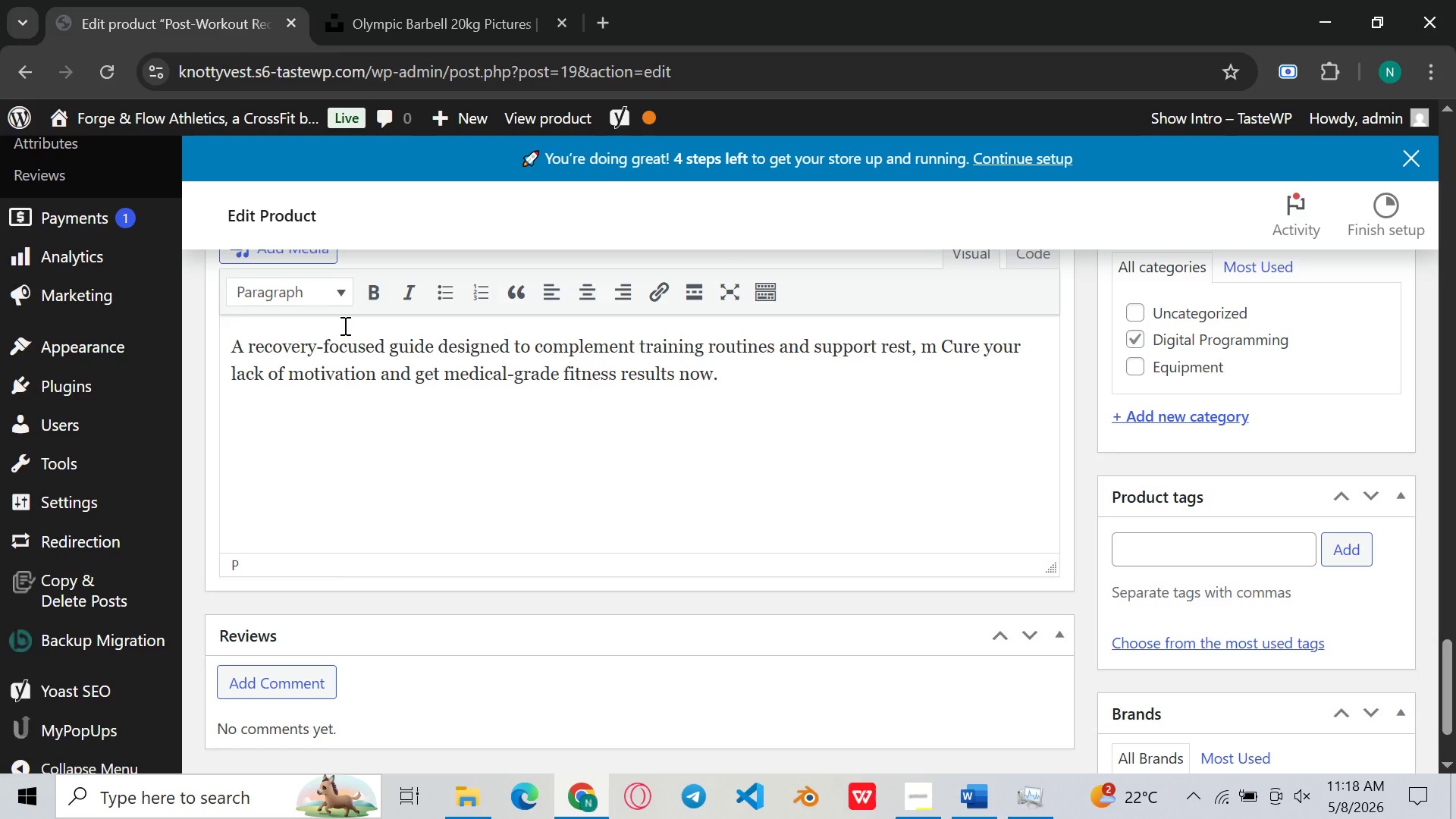 
type(obility )
key(Backspace)
type(, and muscle recovery strategies.)
 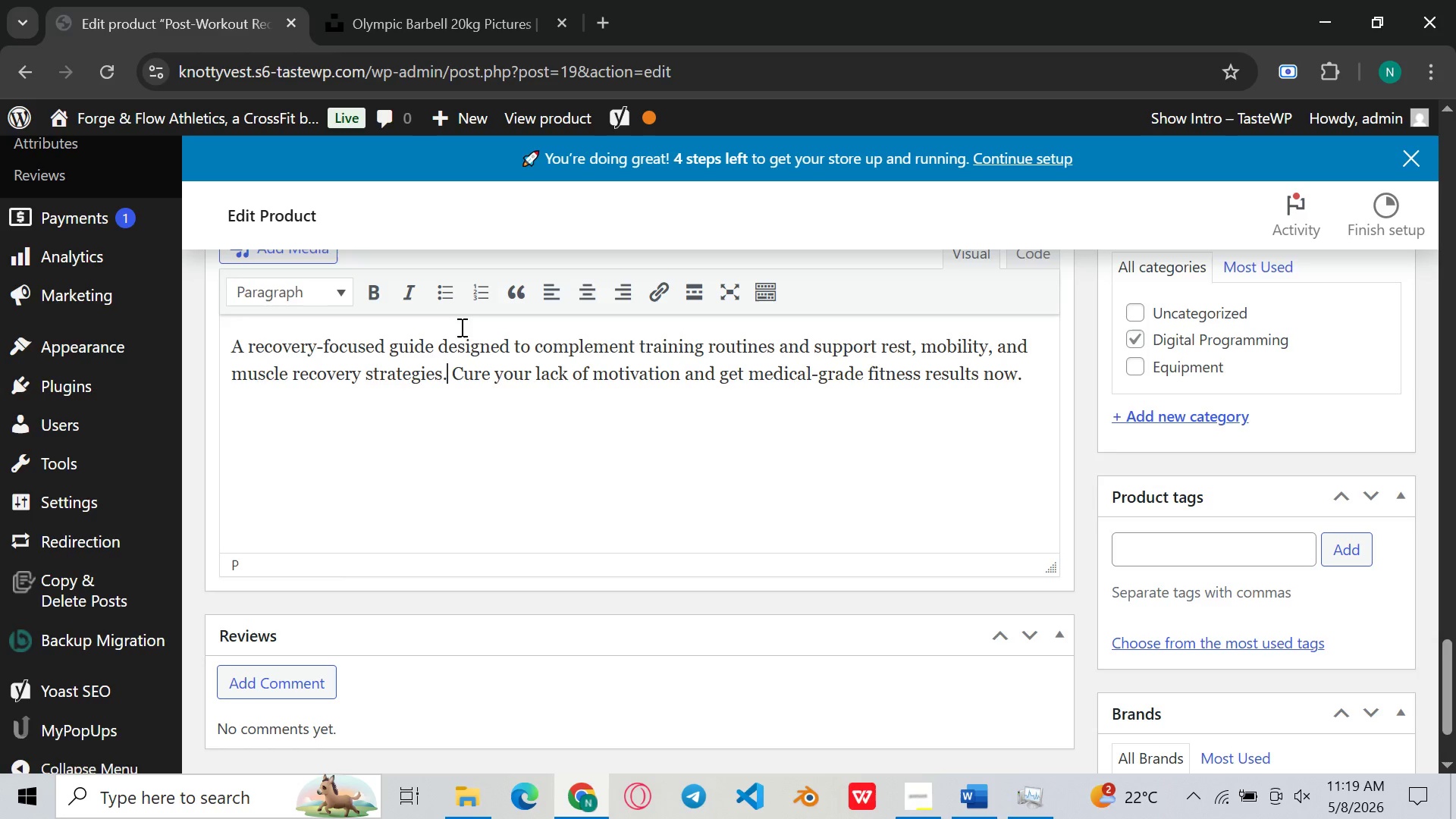 
left_click([592, 390])
 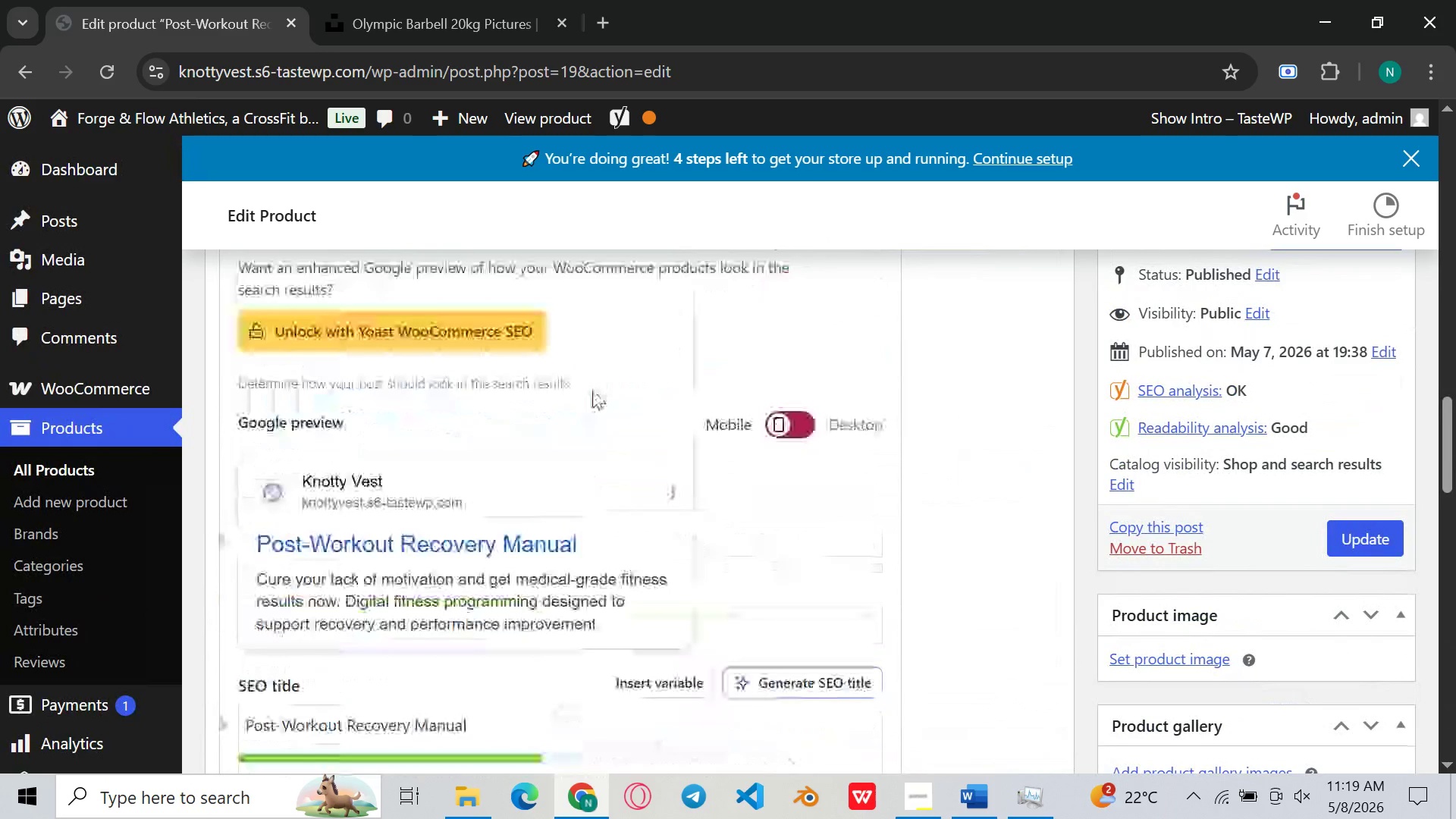 
wait(10.58)
 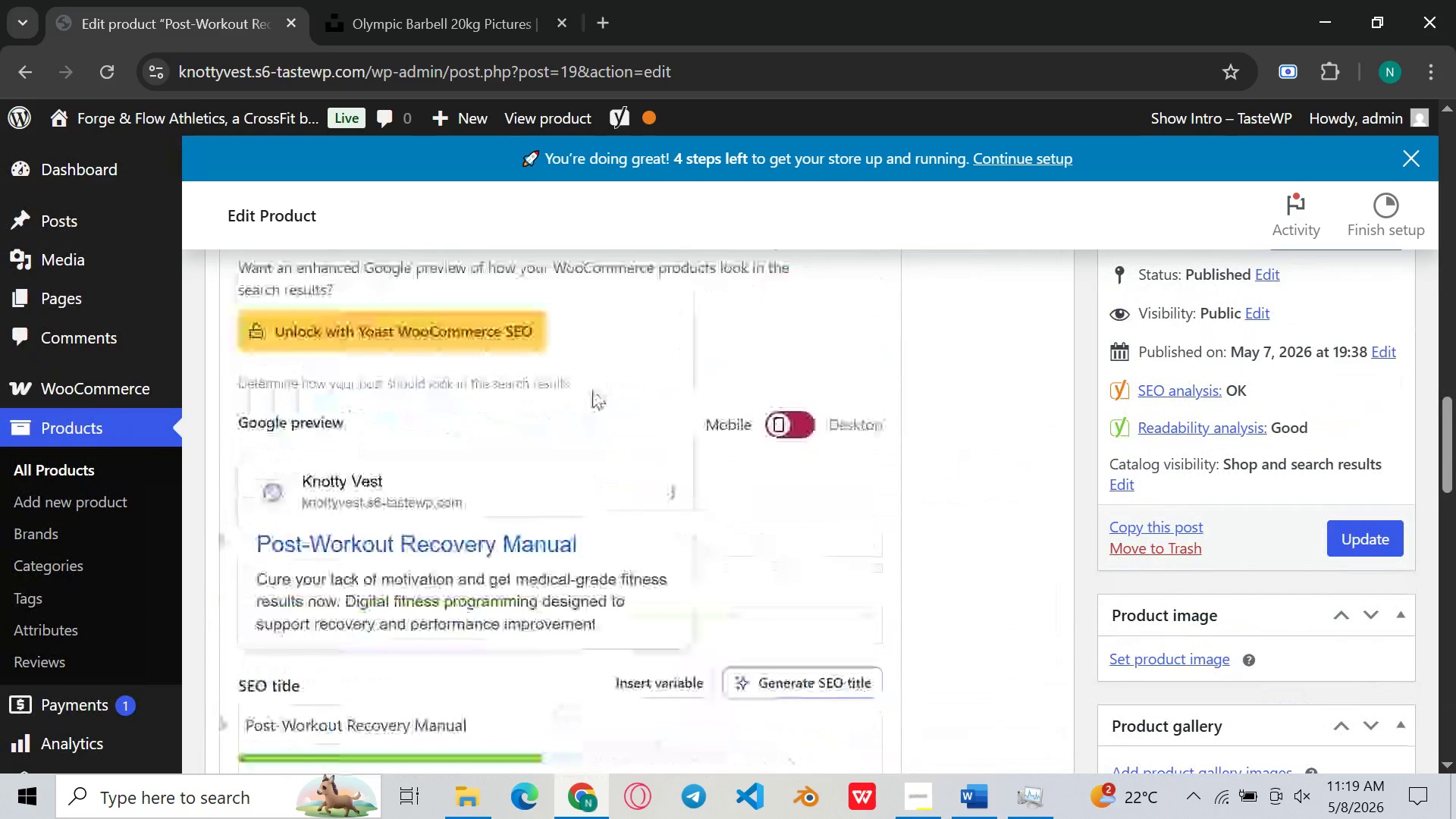 
left_click([610, 365])
 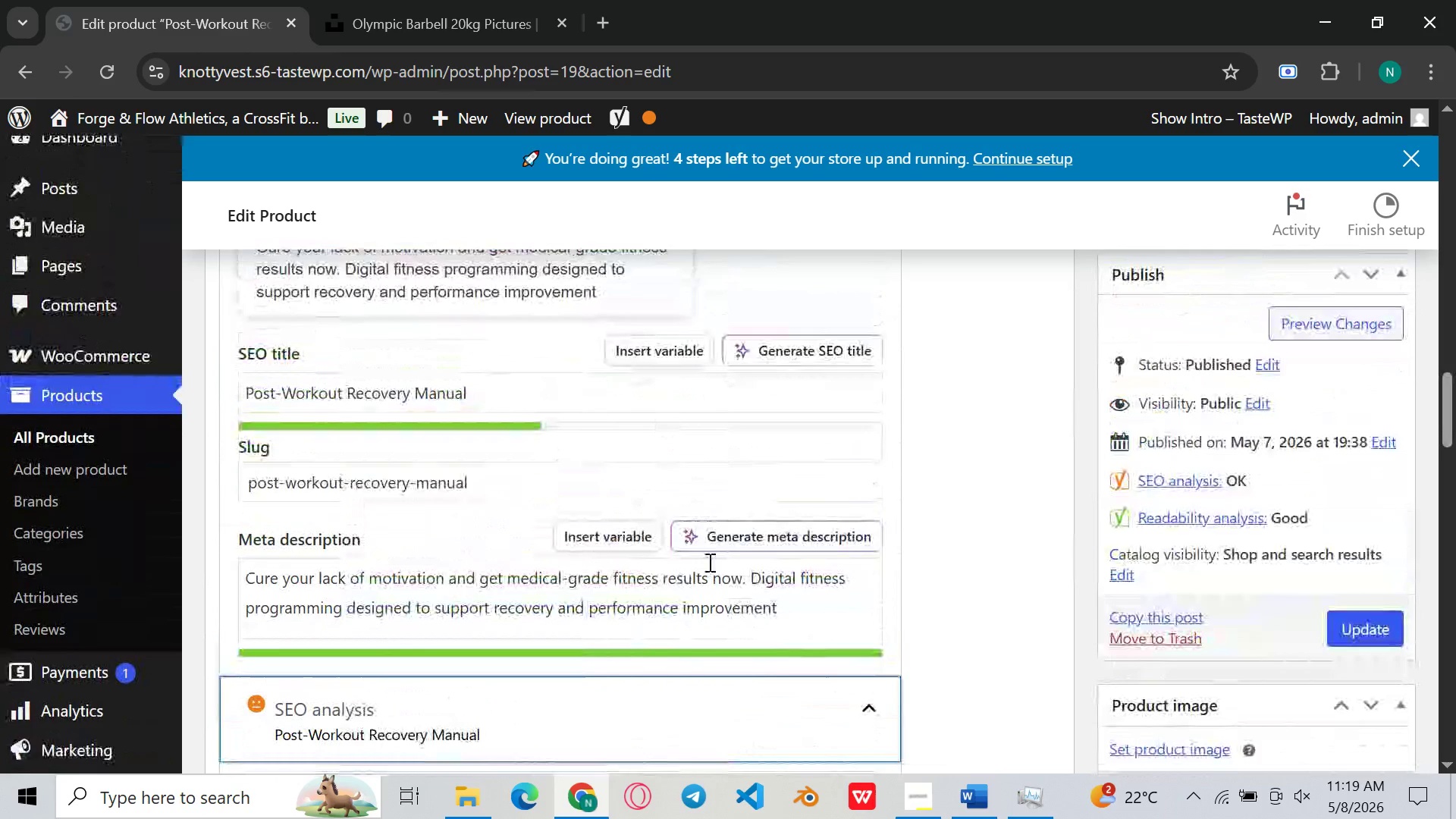 
wait(13.33)
 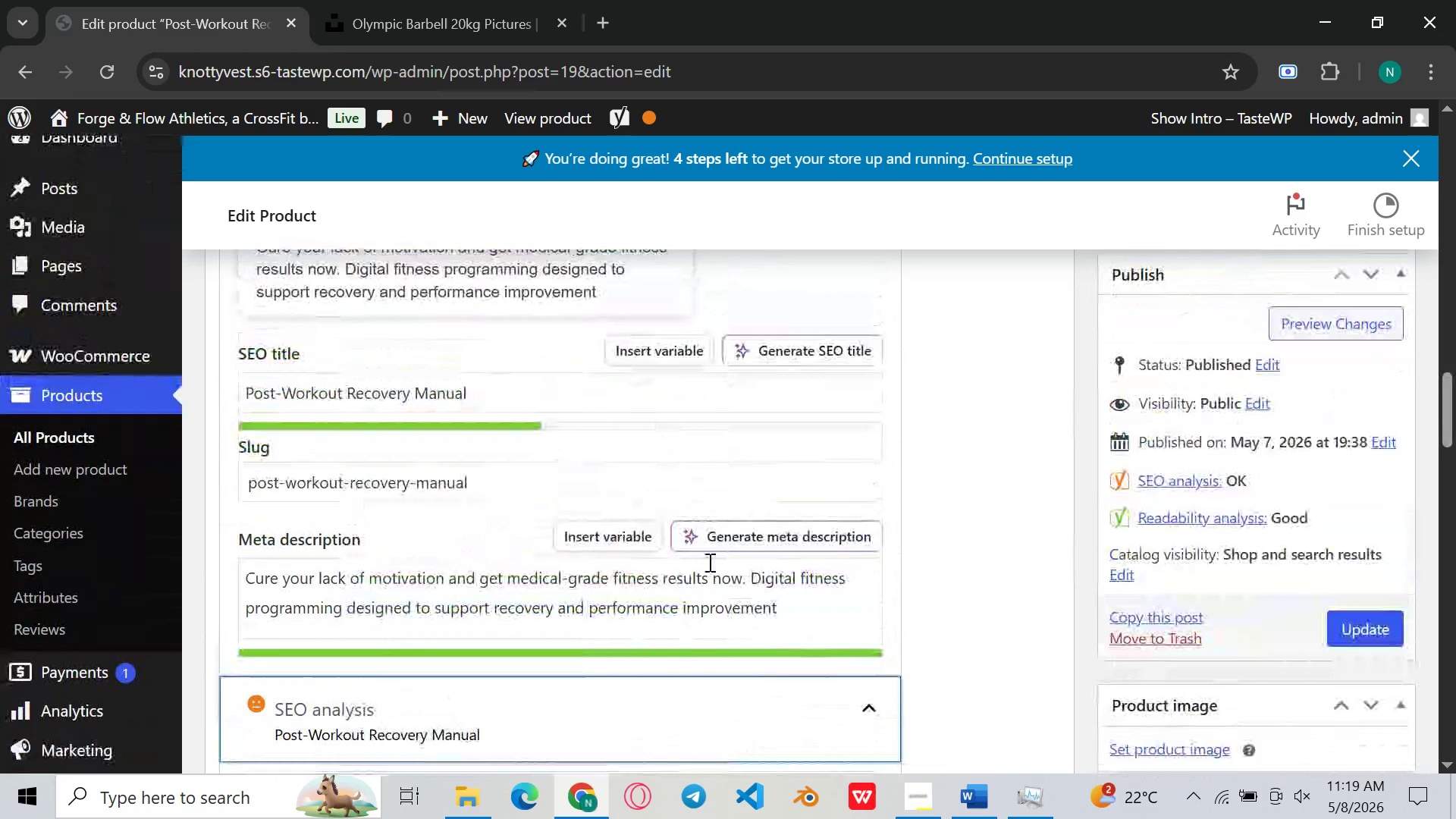 
left_click_drag(start_coordinate=[344, 603], to_coordinate=[741, 568])
 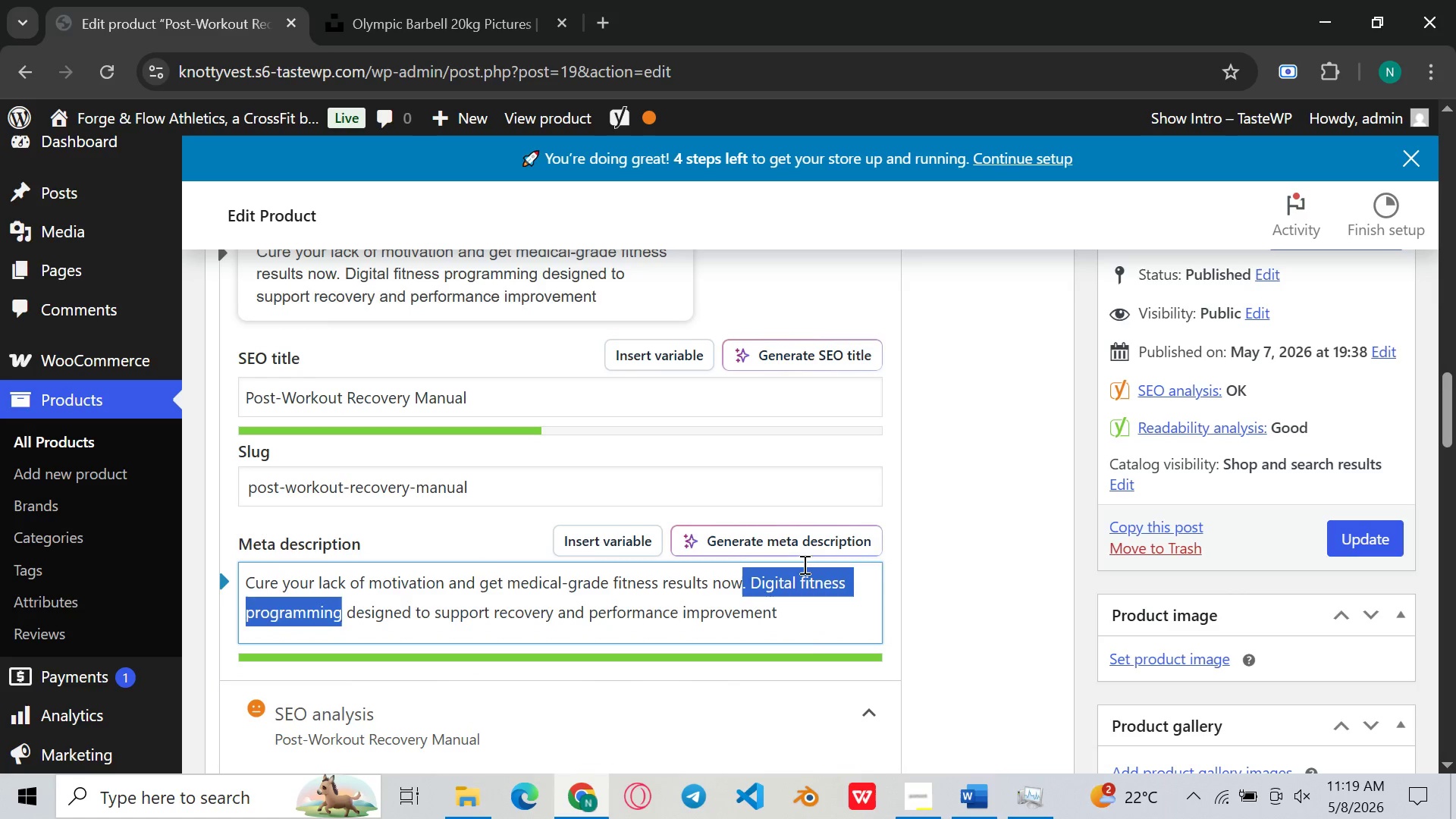 
key(Backspace)
 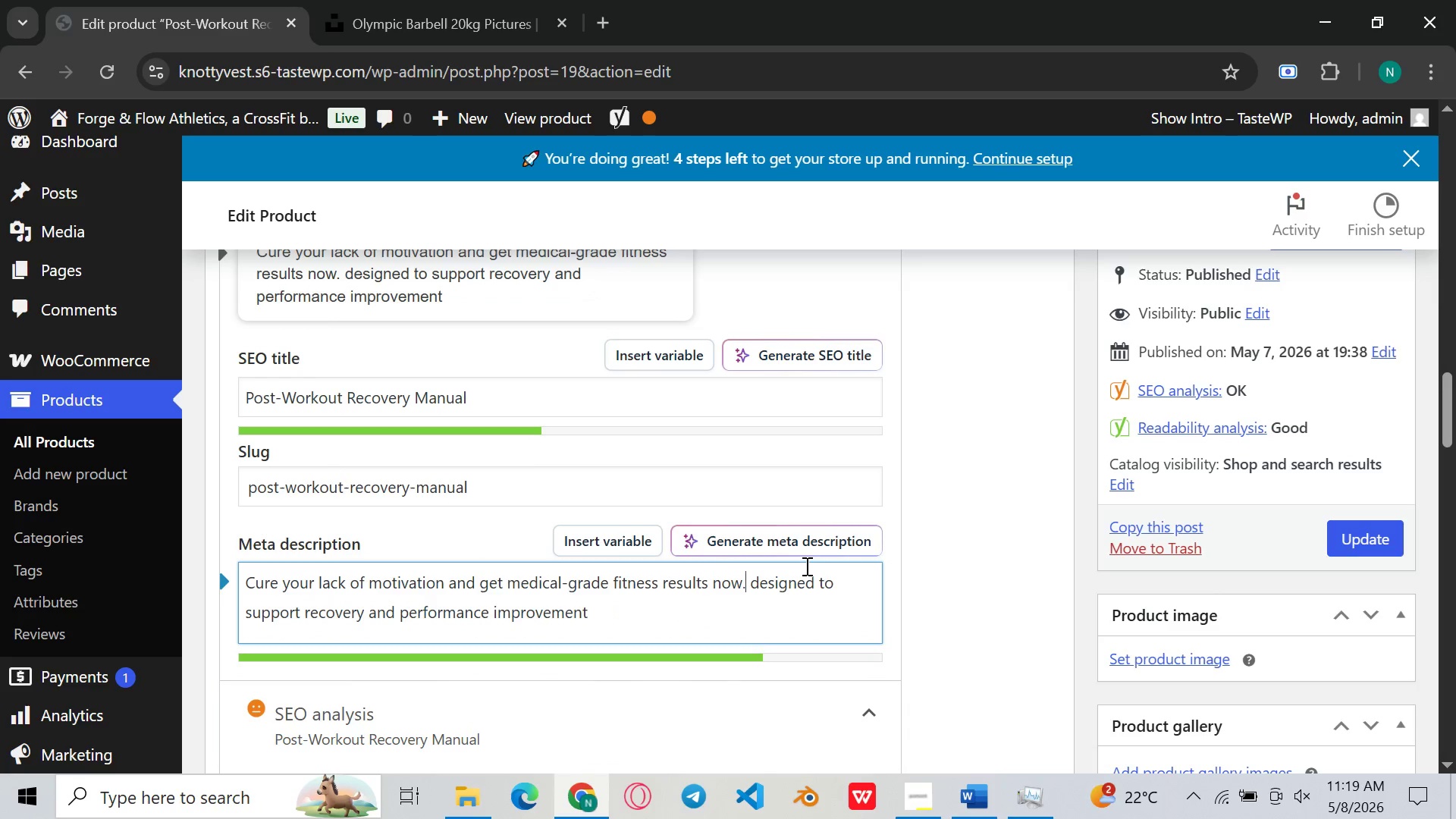 
key(Period)
 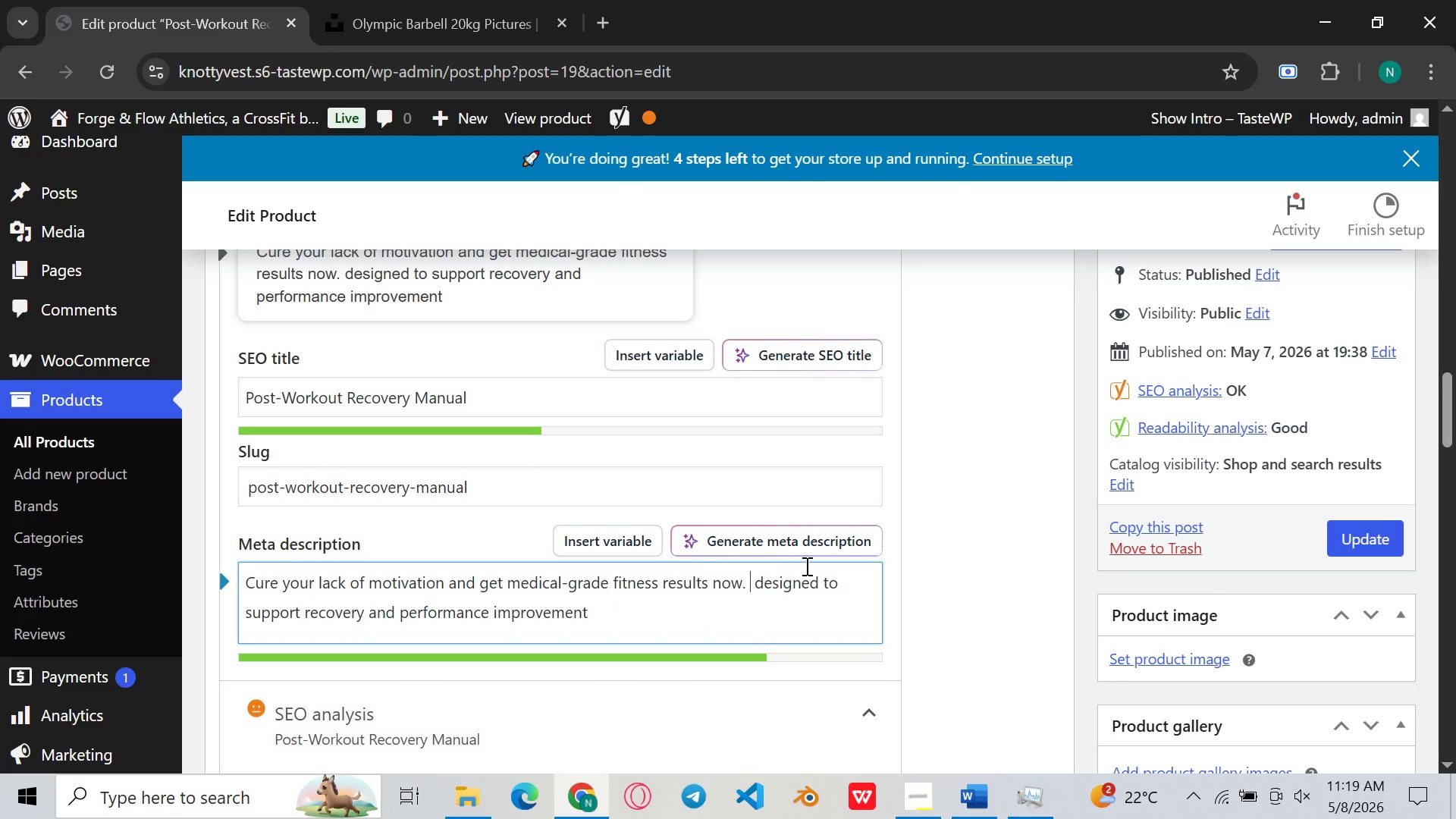 
key(Space)
 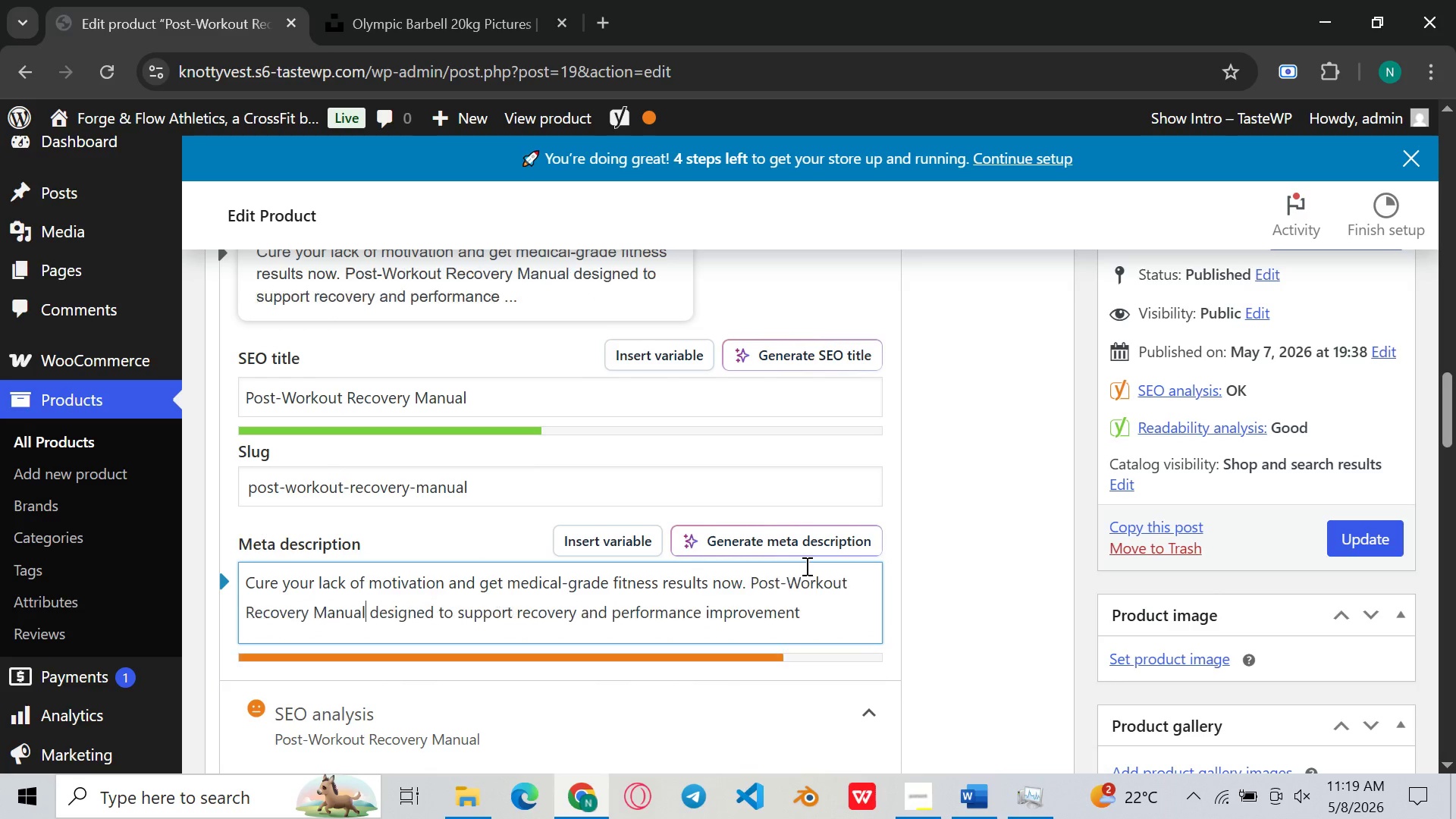 
key(Control+ControlLeft)
 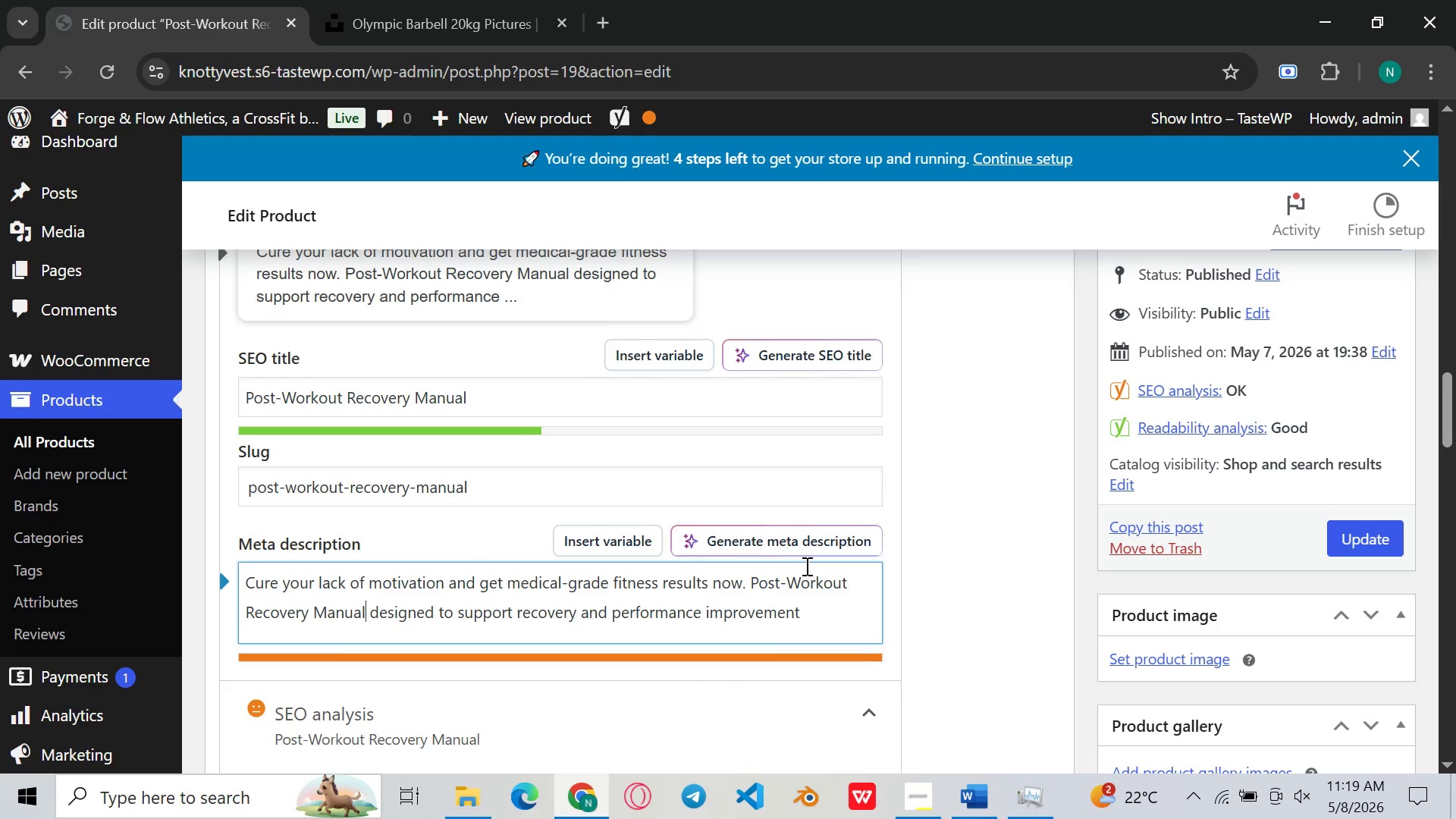 
key(Control+V)
 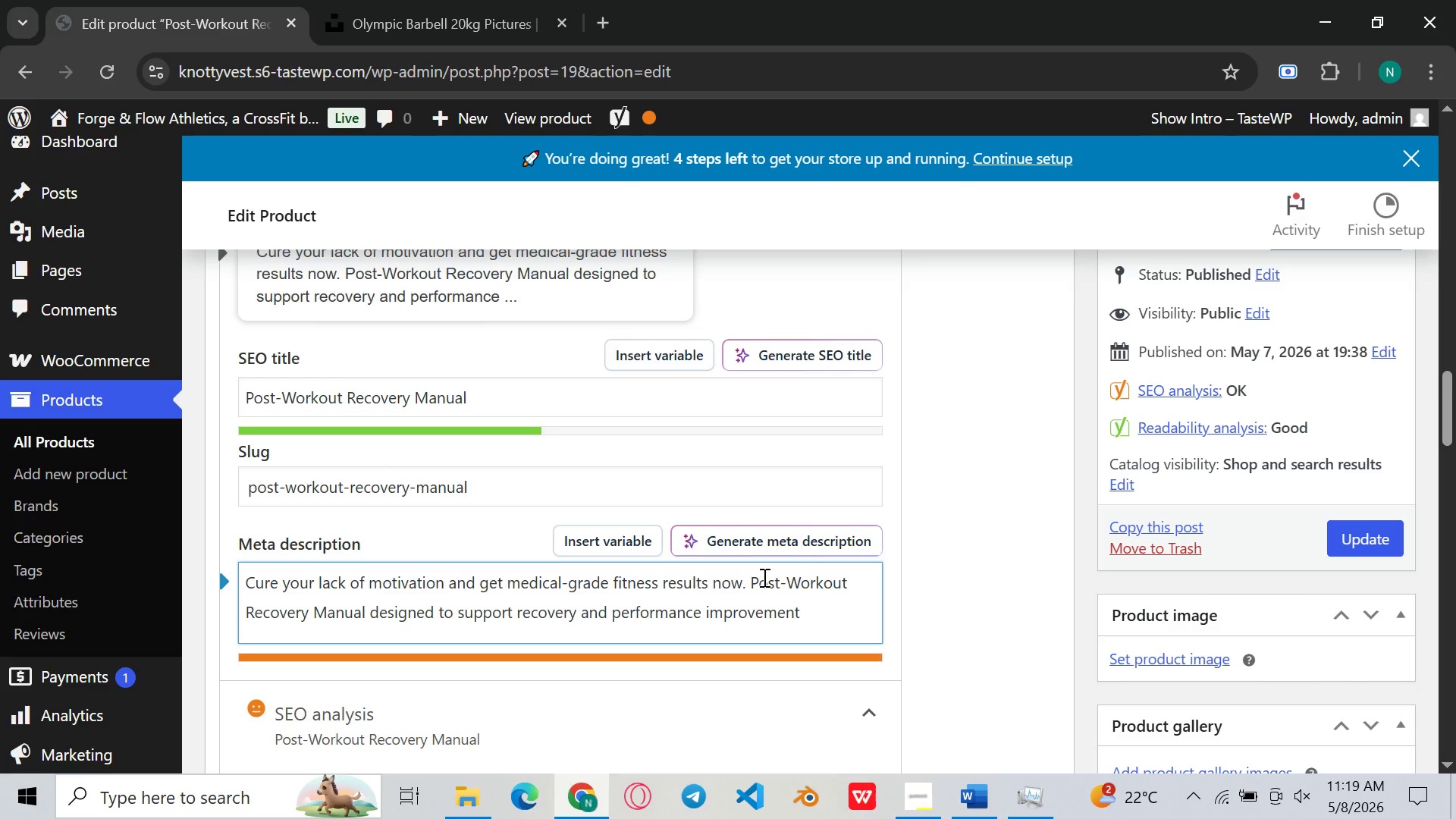 
wait(6.53)
 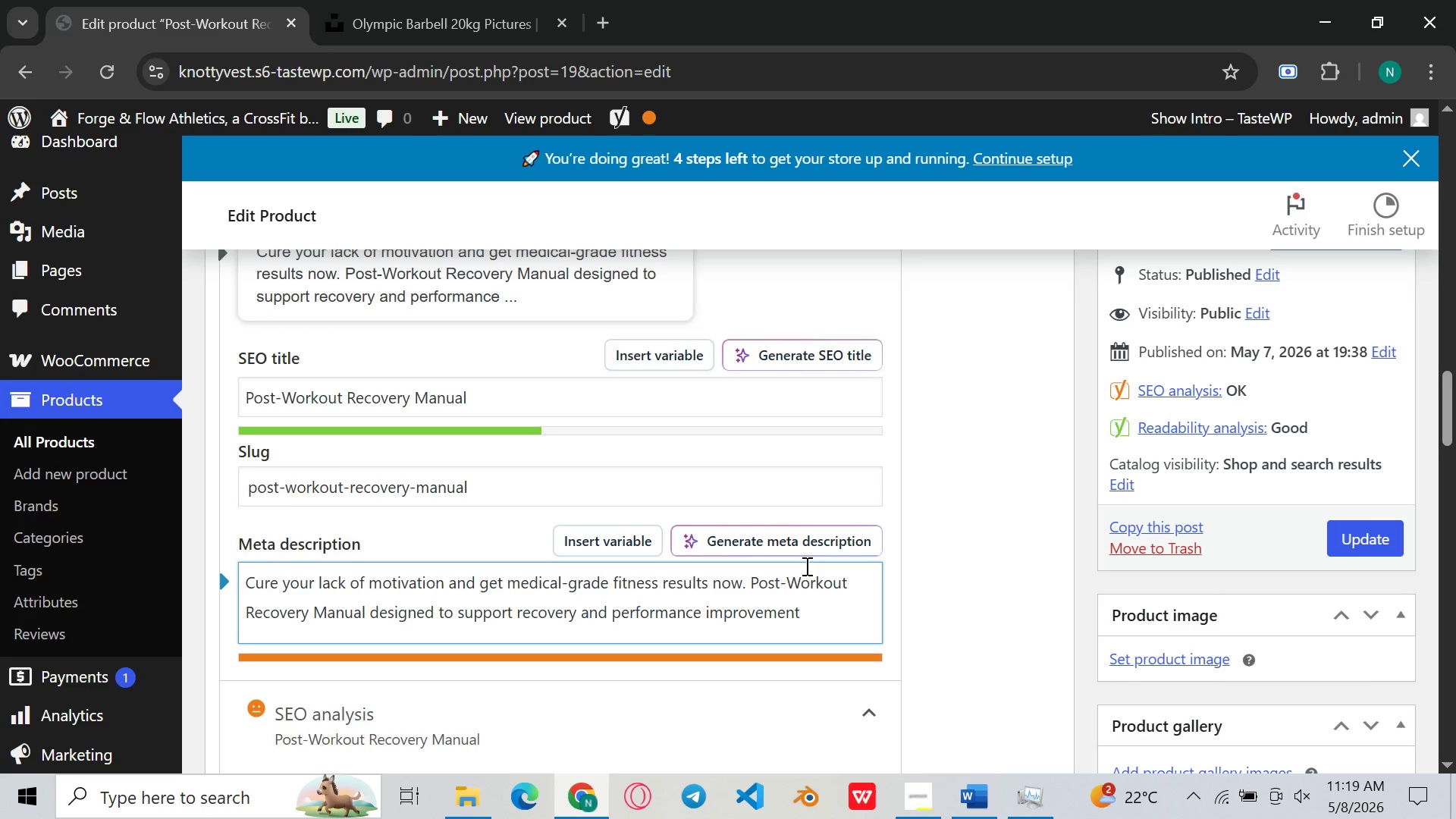 
left_click_drag(start_coordinate=[613, 608], to_coordinate=[518, 617])
 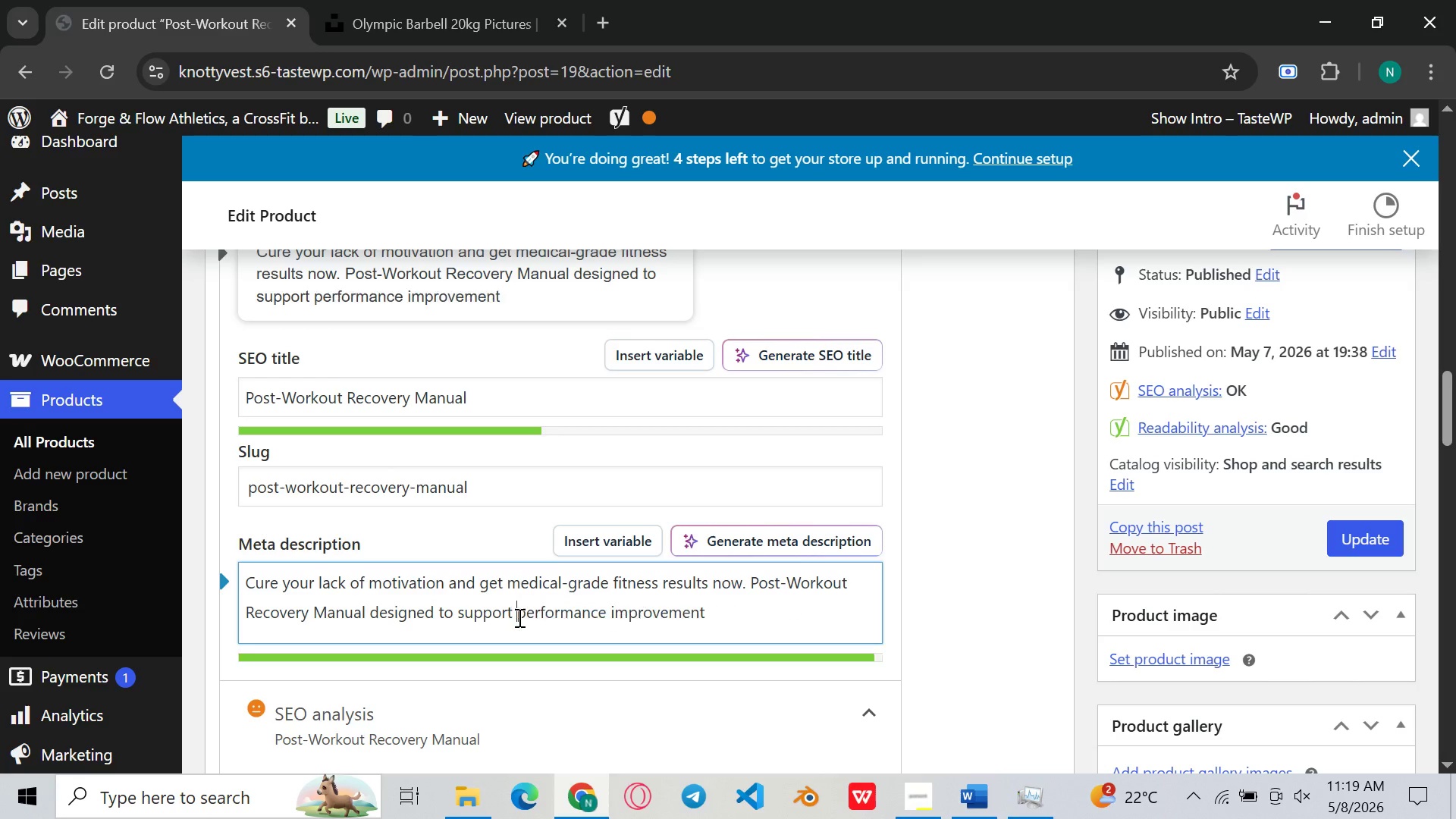 
key(Backspace)
 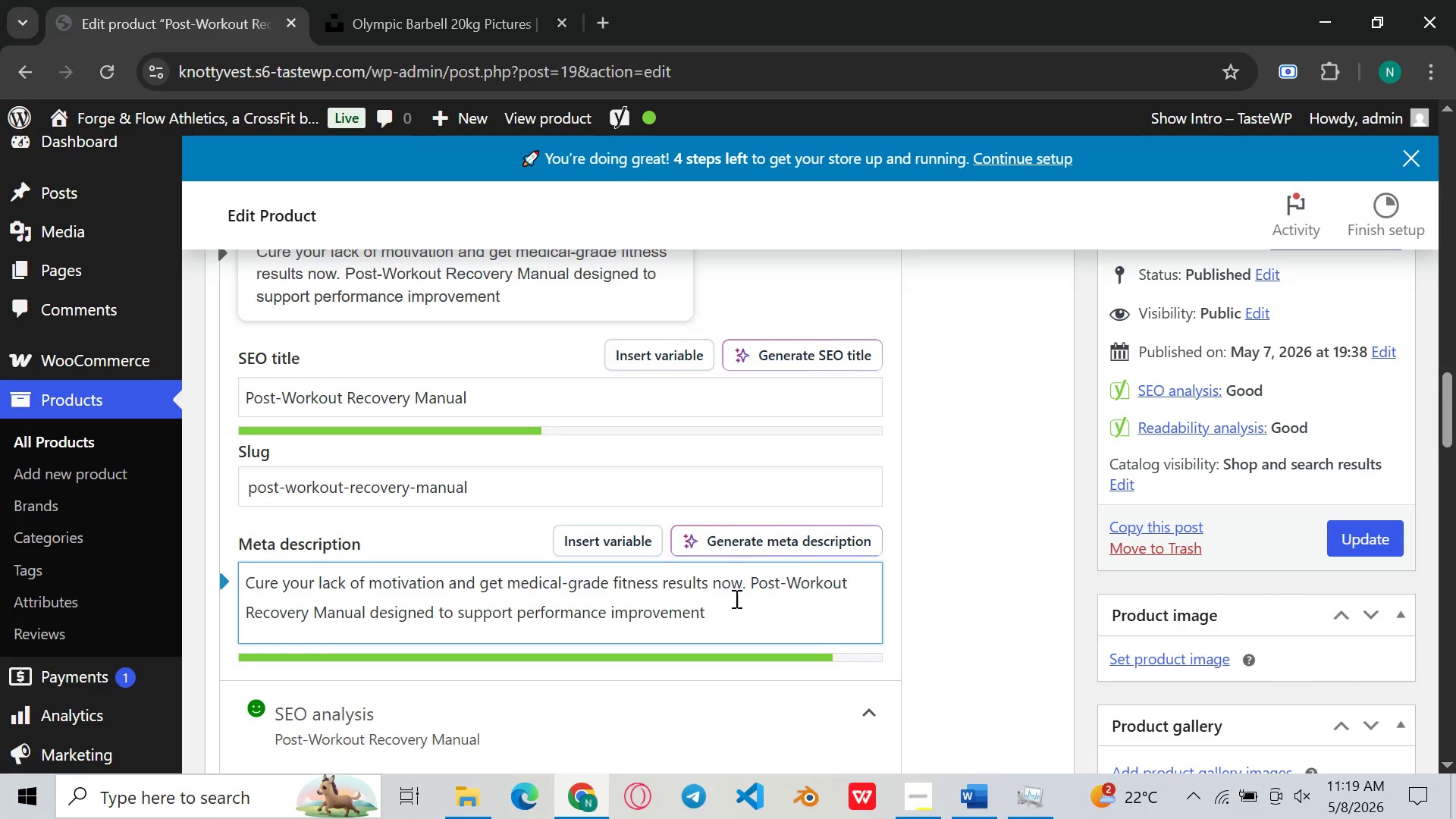 
left_click([758, 590])
 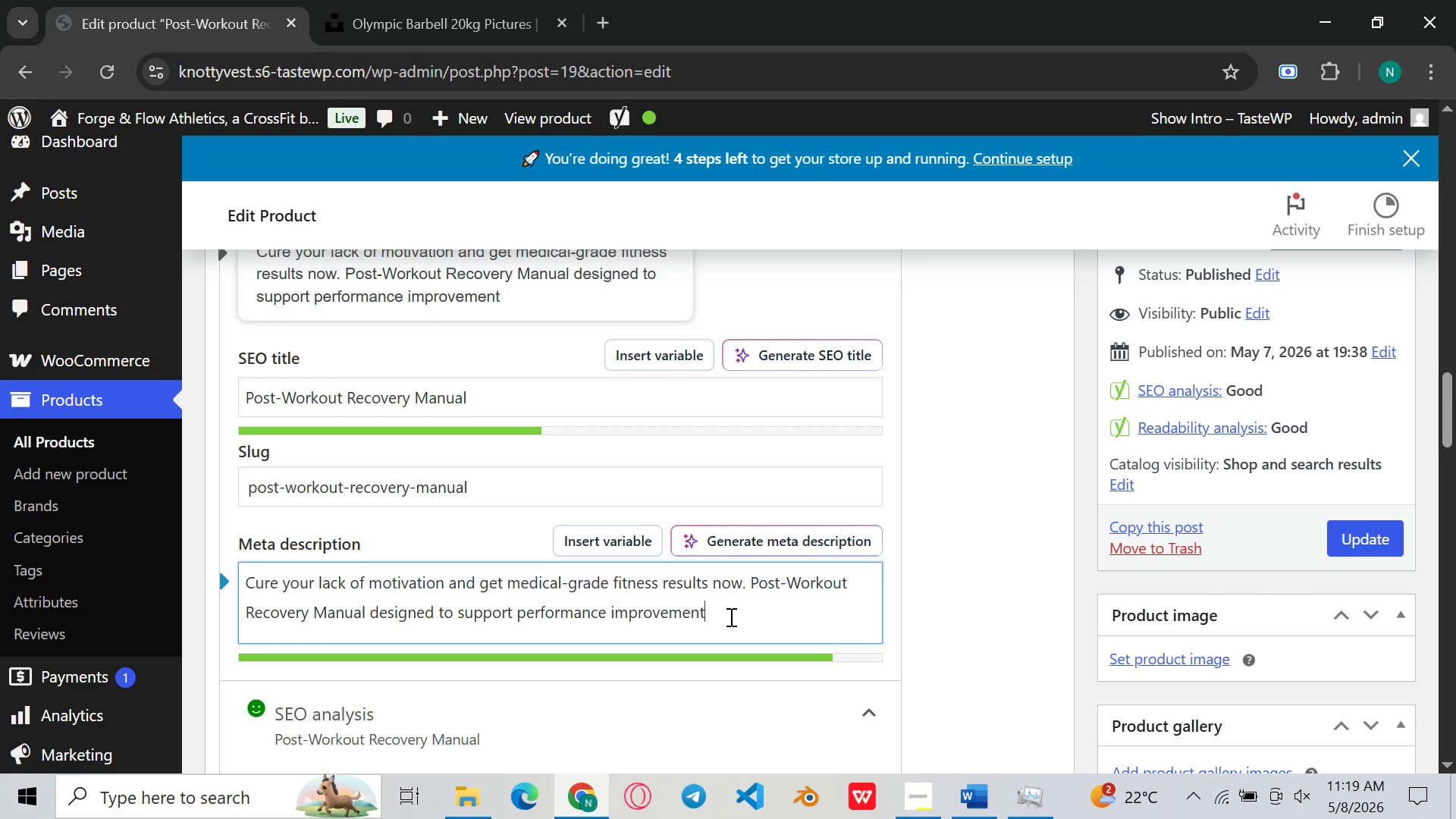 
left_click([730, 617])
 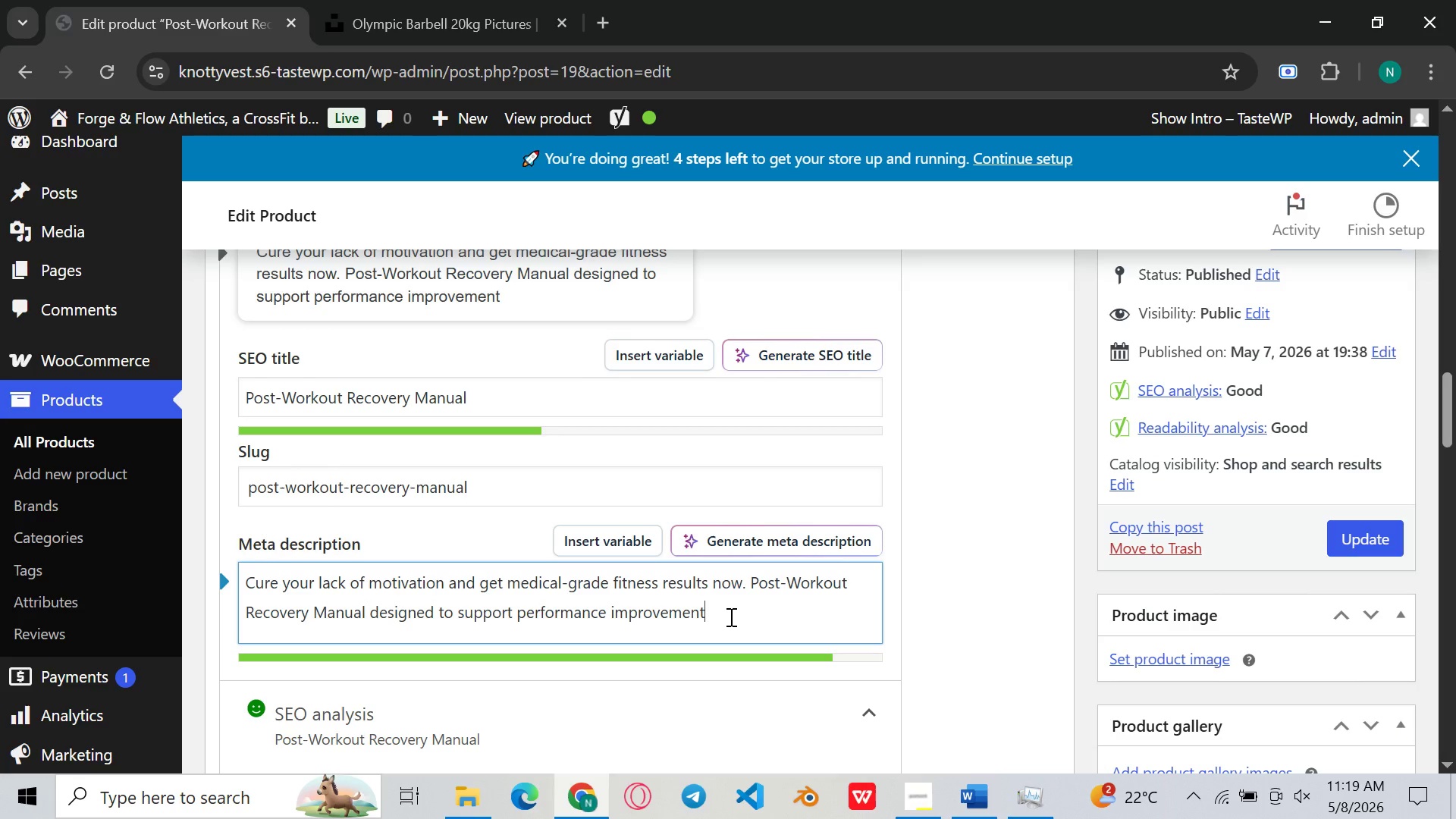 
key(Period)
 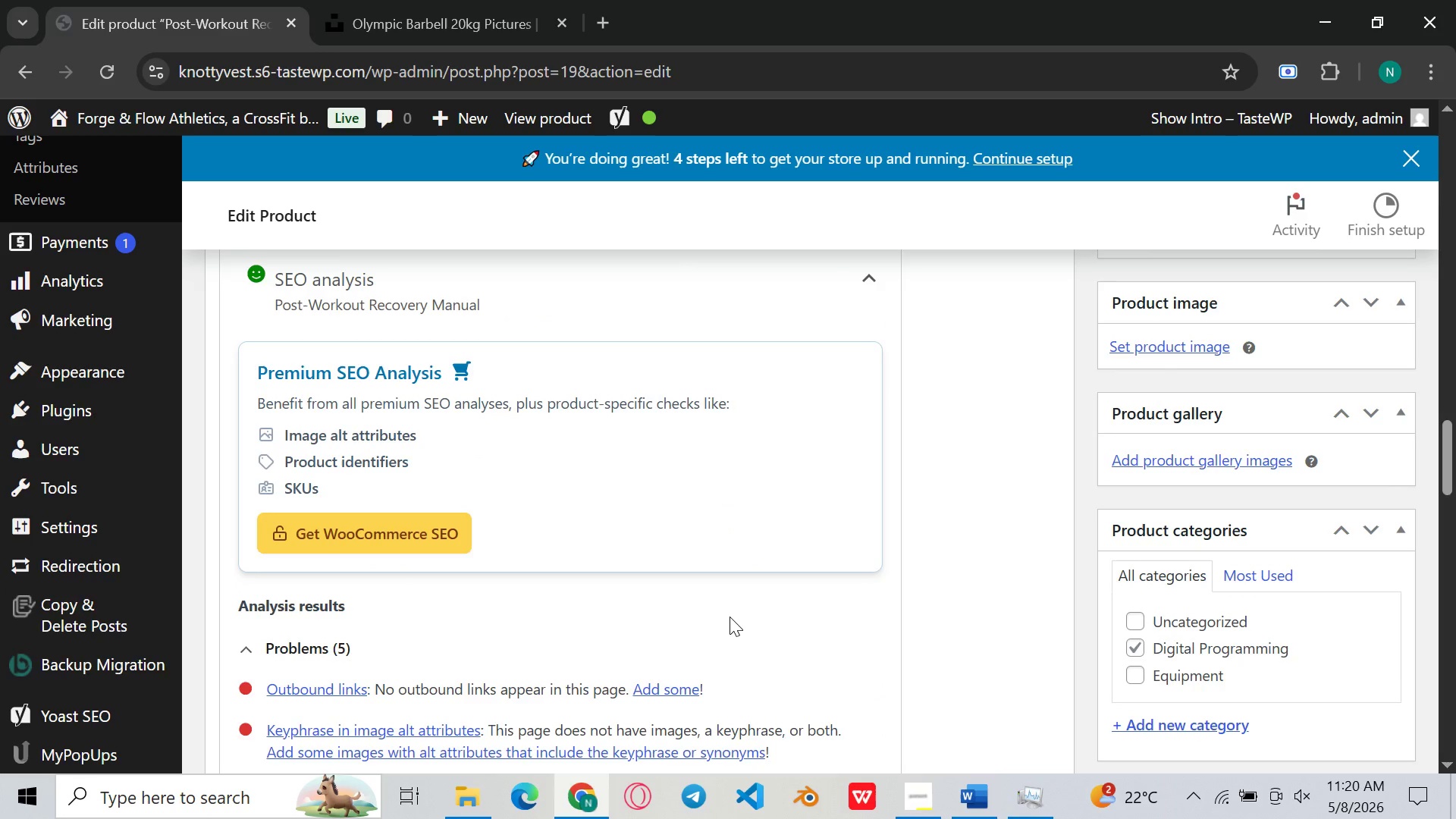 
wait(22.38)
 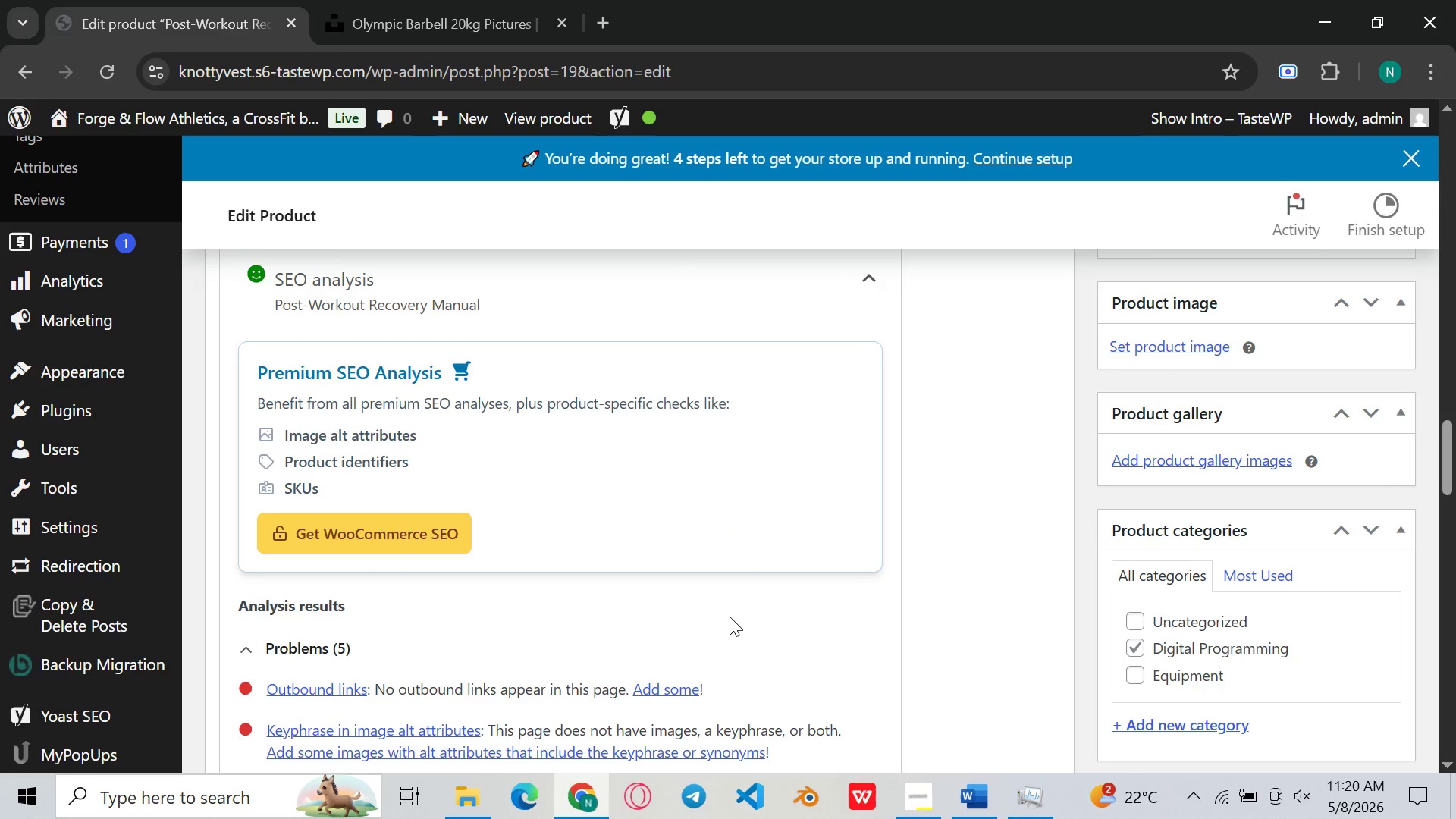 
left_click([1158, 639])
 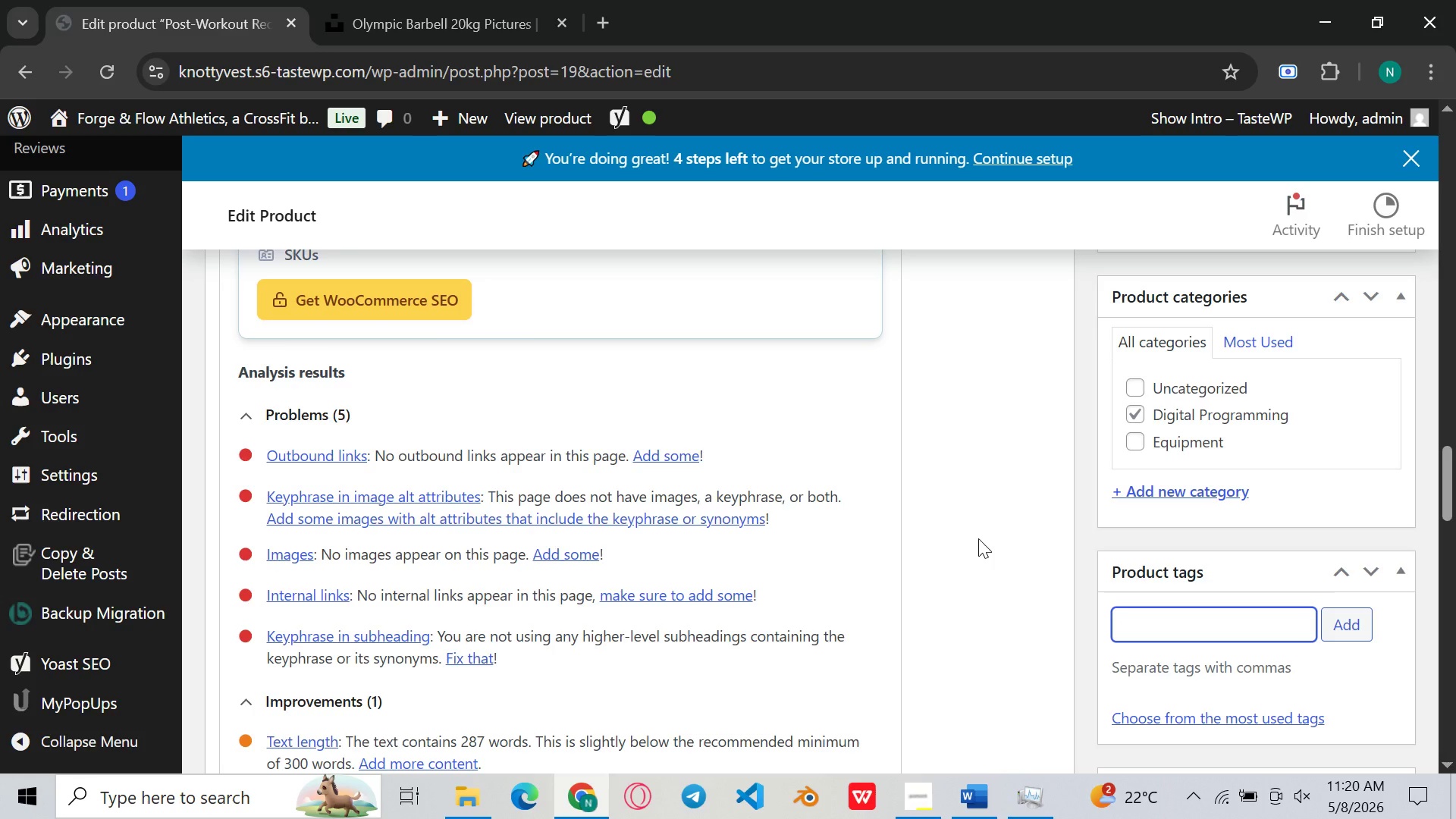 
wait(27.8)
 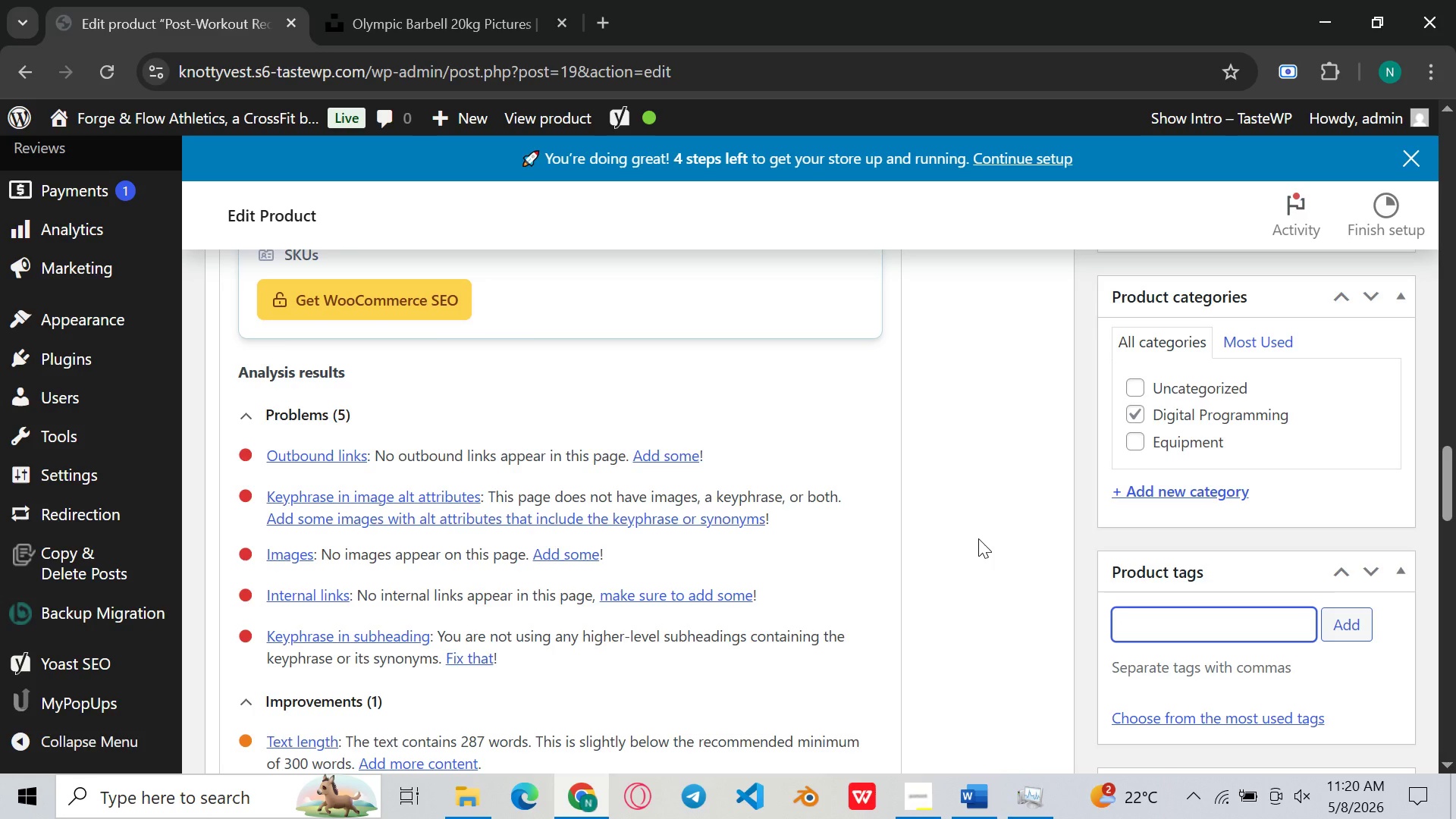 
type(recovery )
 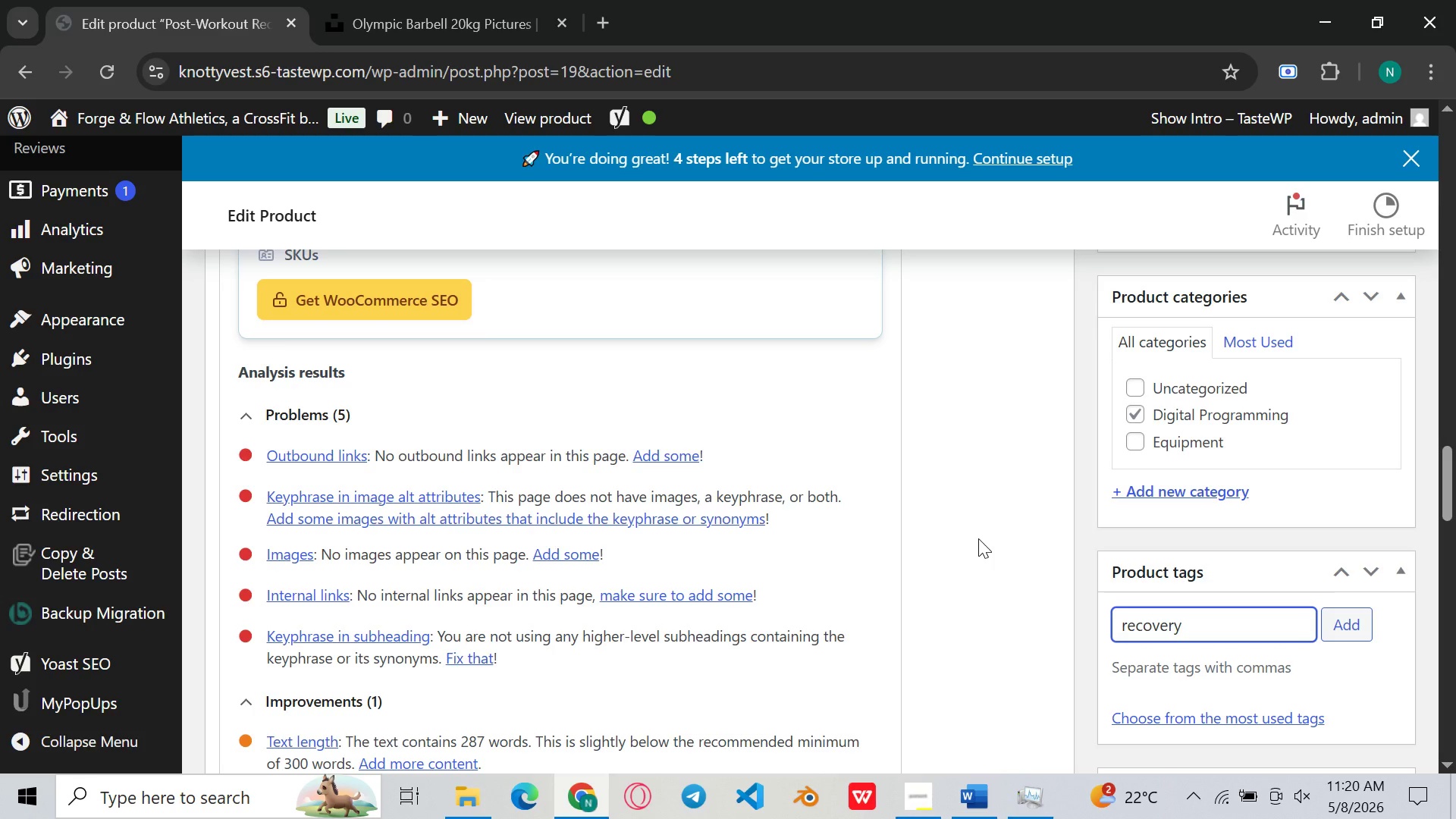 
wait(5.06)
 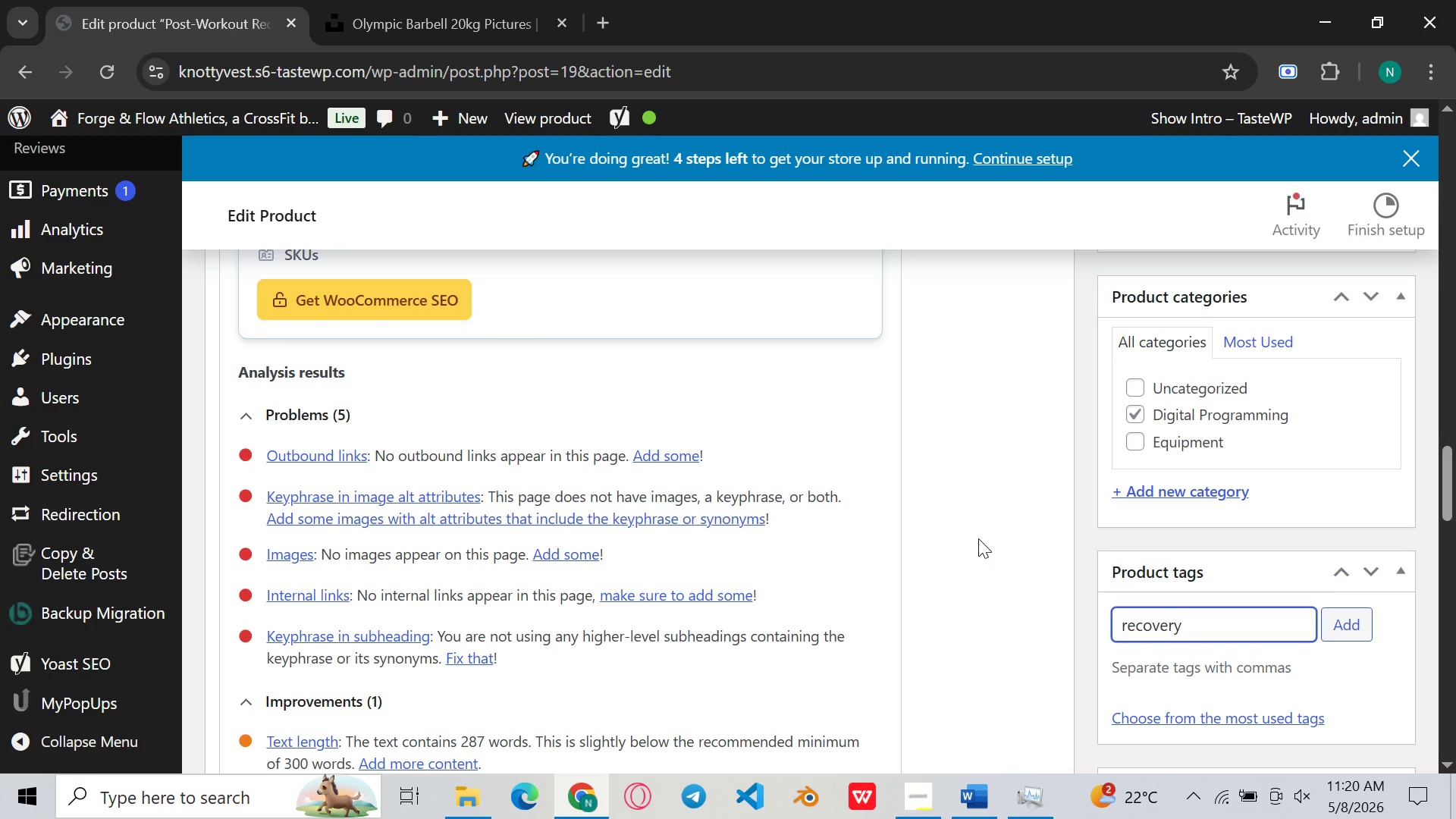 
type(training, workout)
 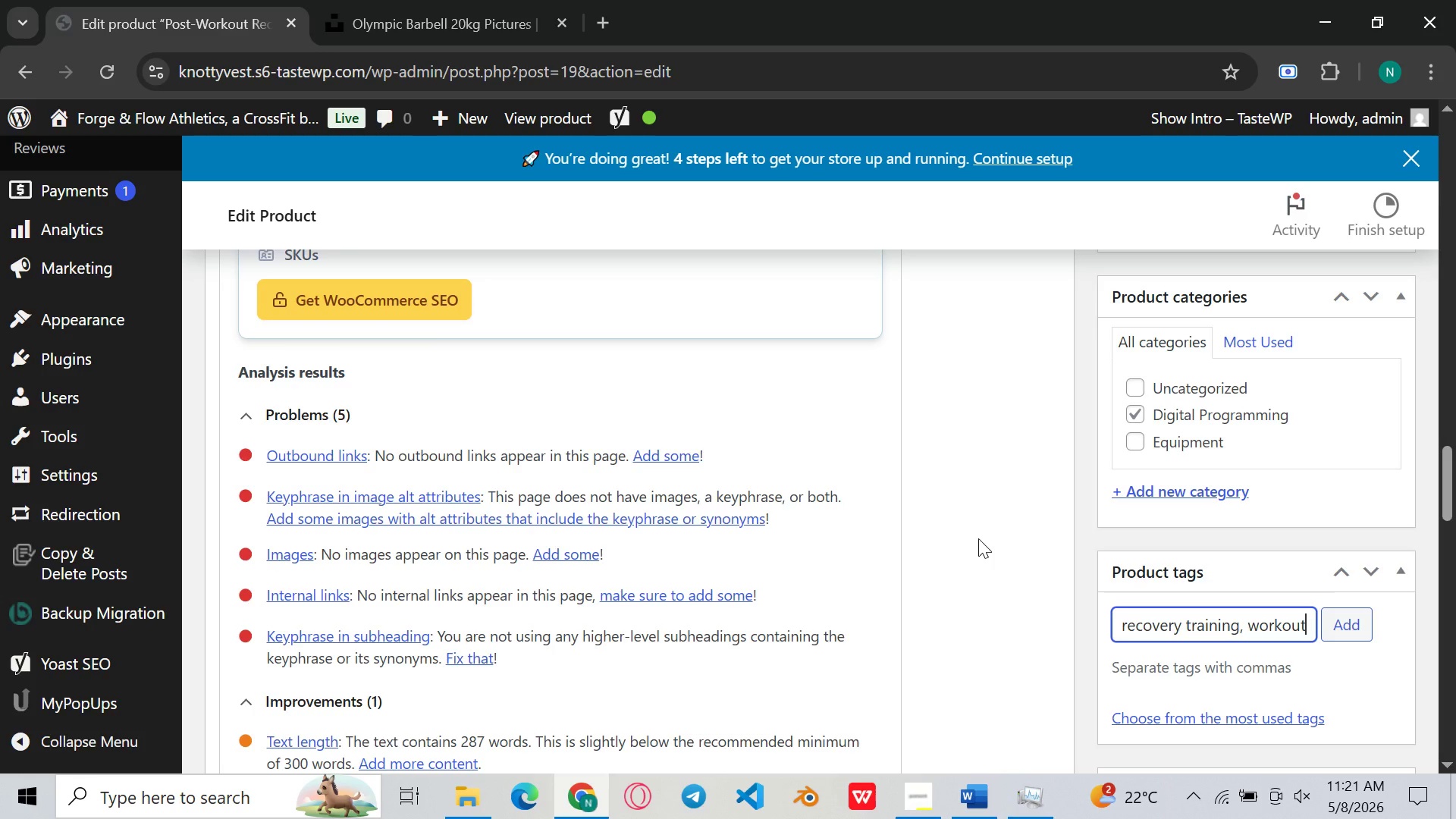 
type( recovery, fitness guide, recovery routine, athlete recovery)
 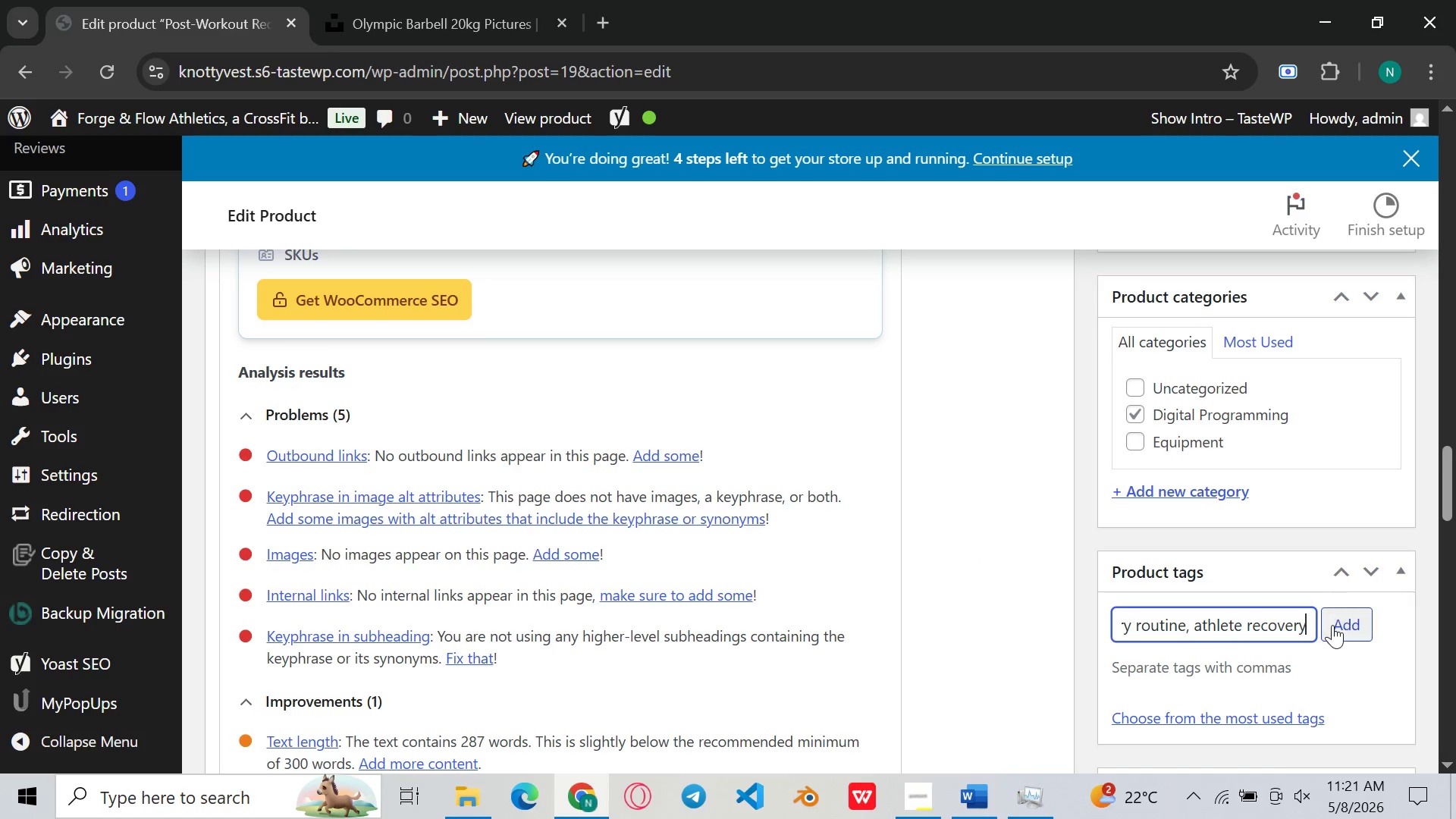 
left_click([1348, 614])
 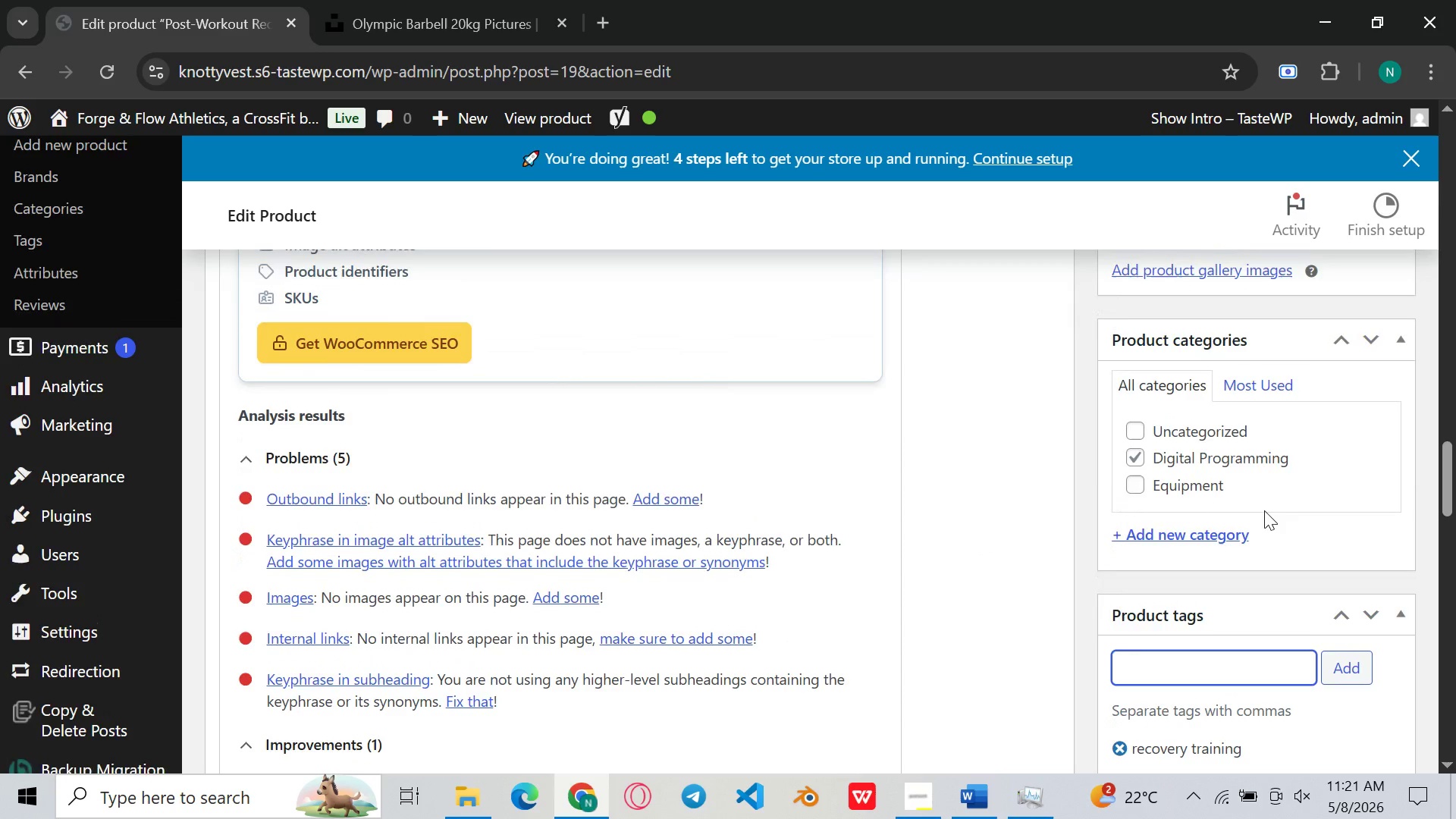 
wait(10.16)
 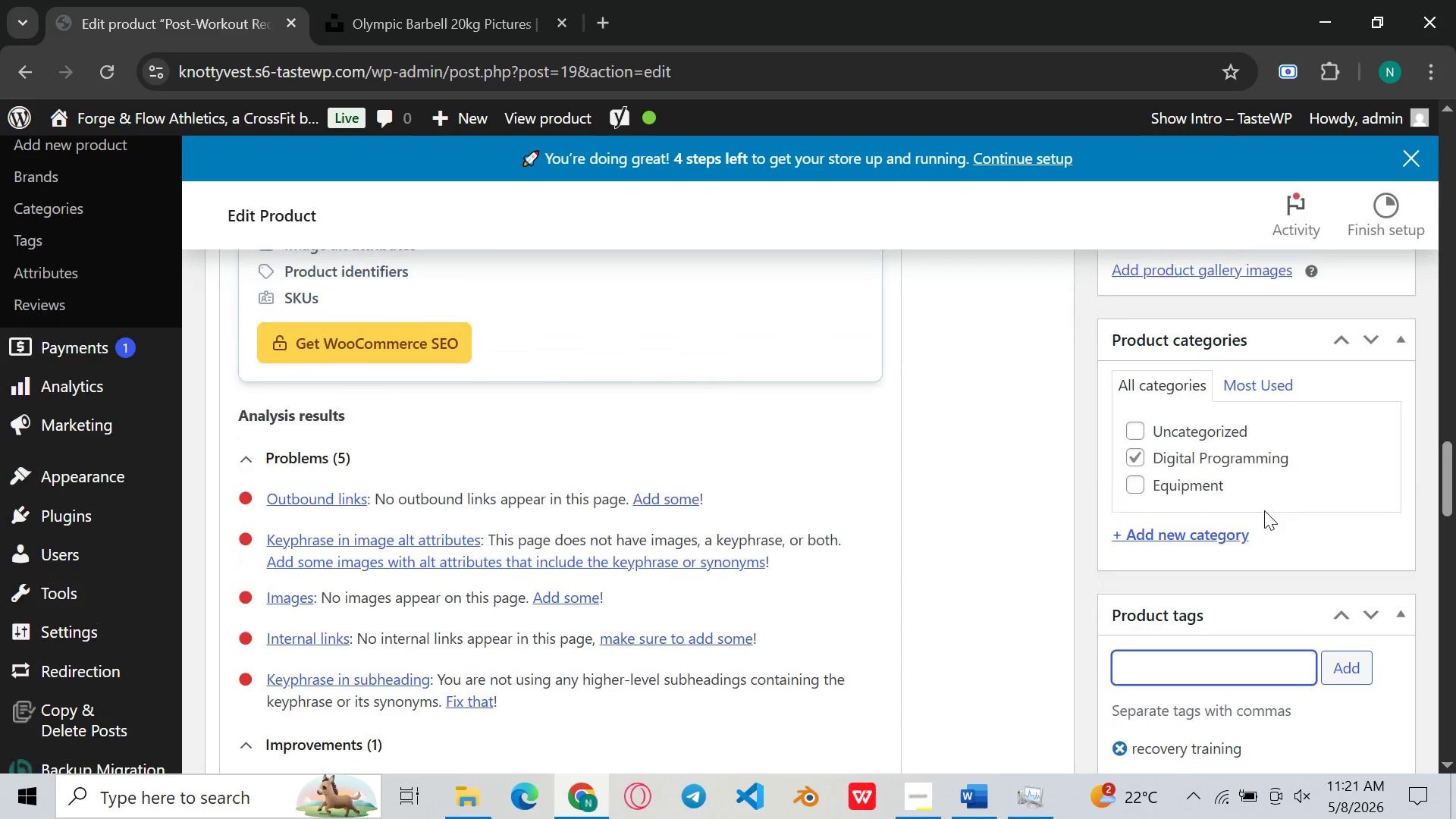 
left_click([639, 345])
 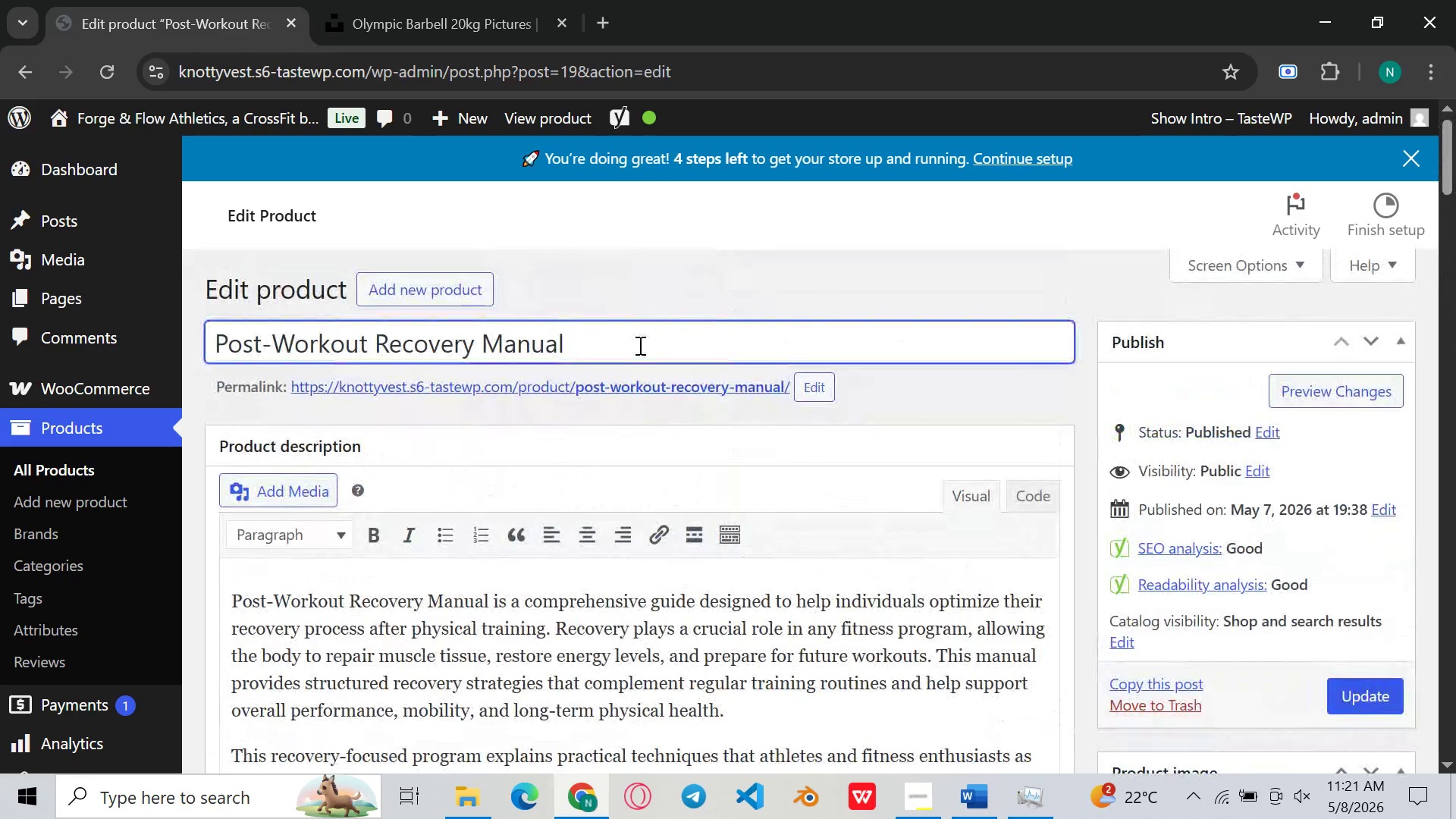 
key(Control+A)
 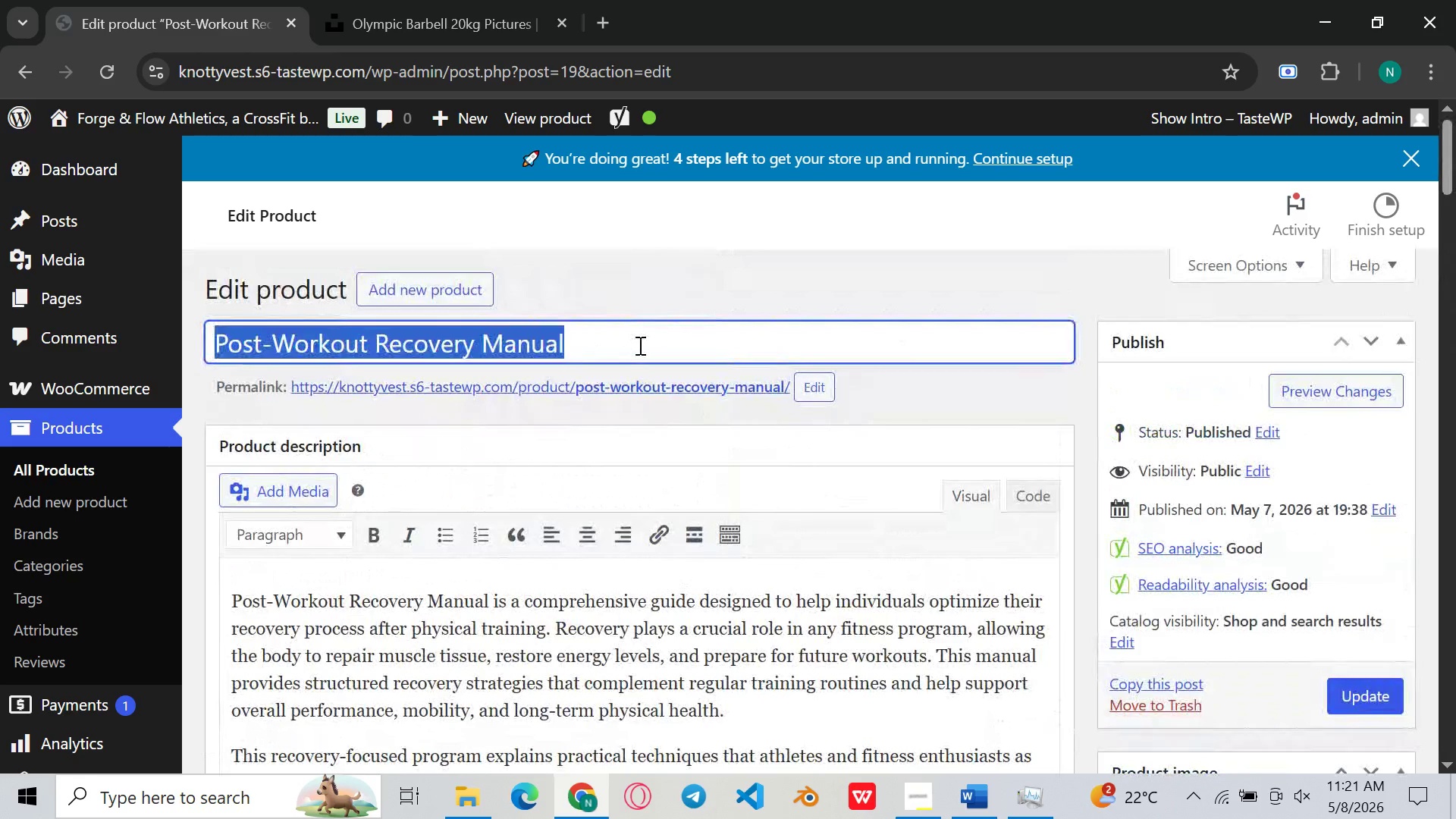 
key(Control+C)
 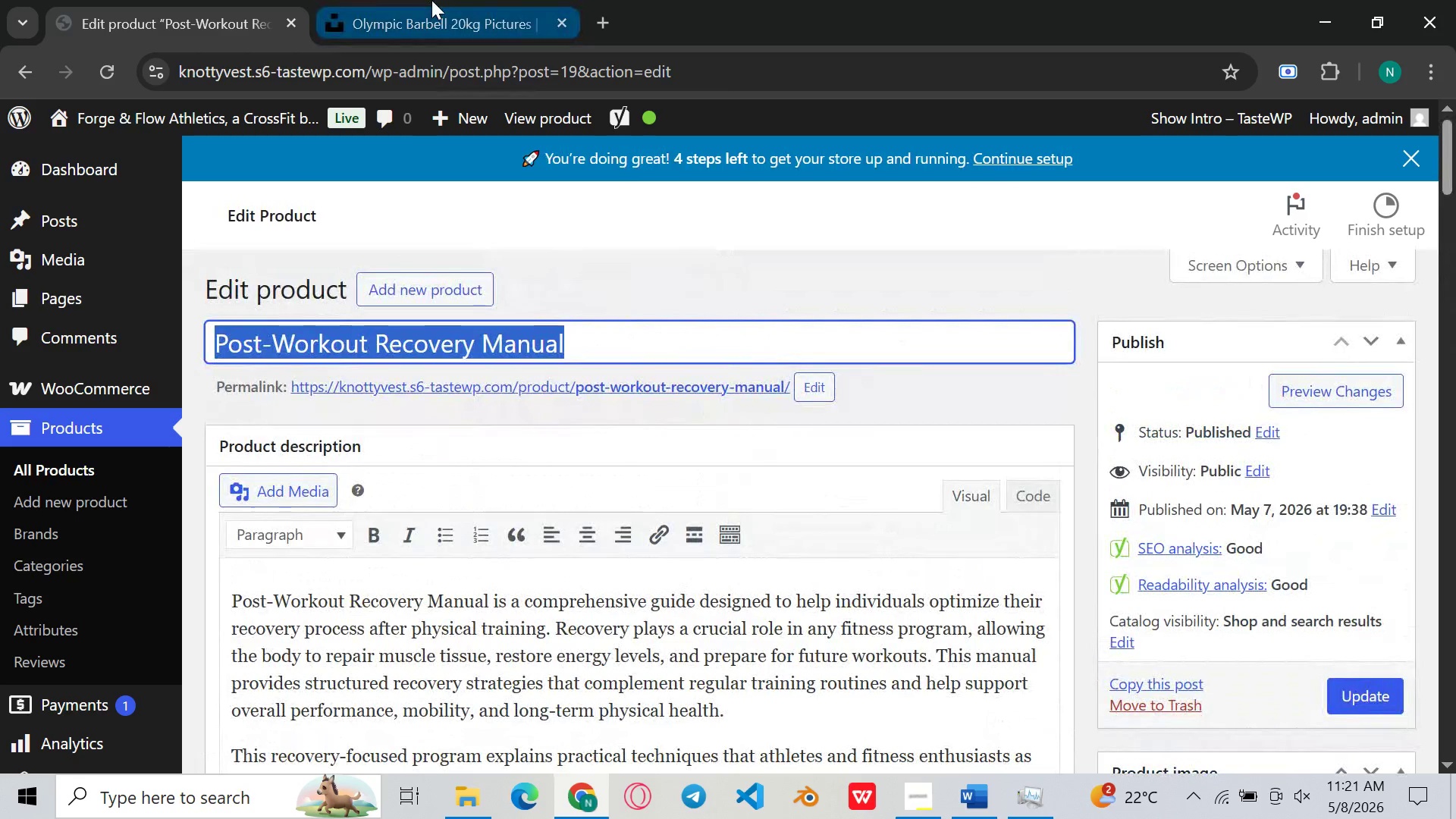 
left_click([431, 0])
 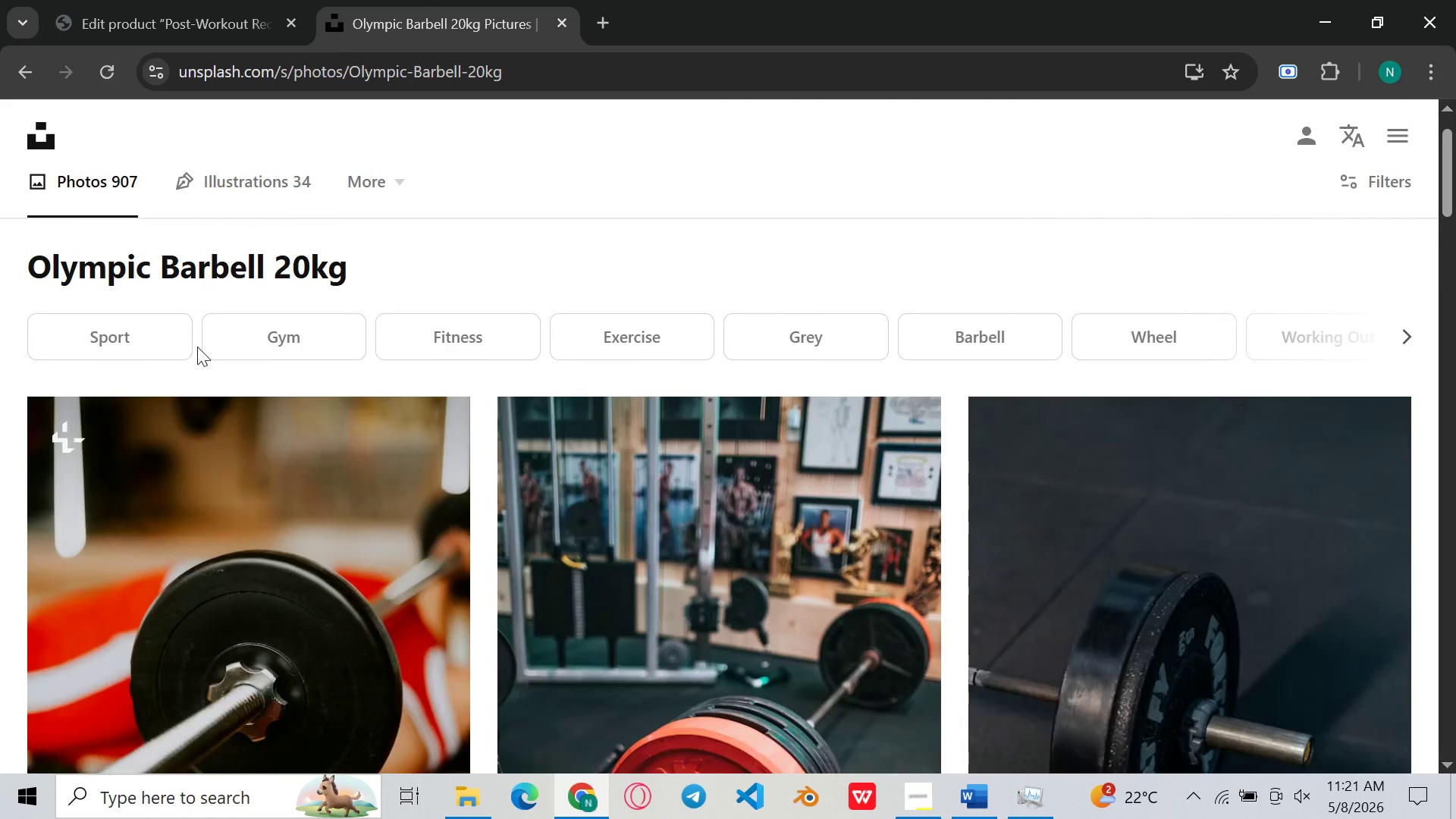 
left_click([303, 209])
 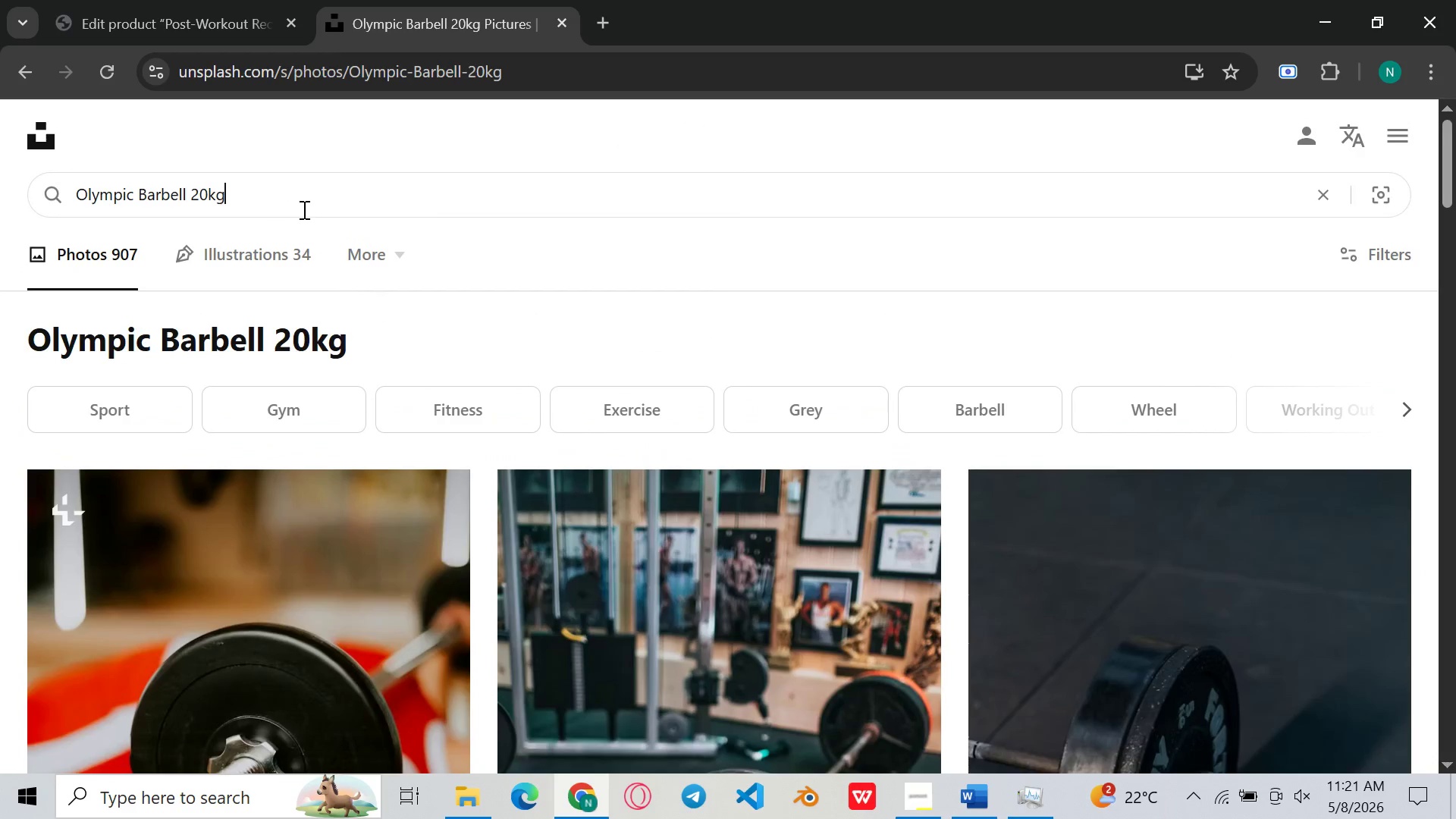 
key(Control+A)
 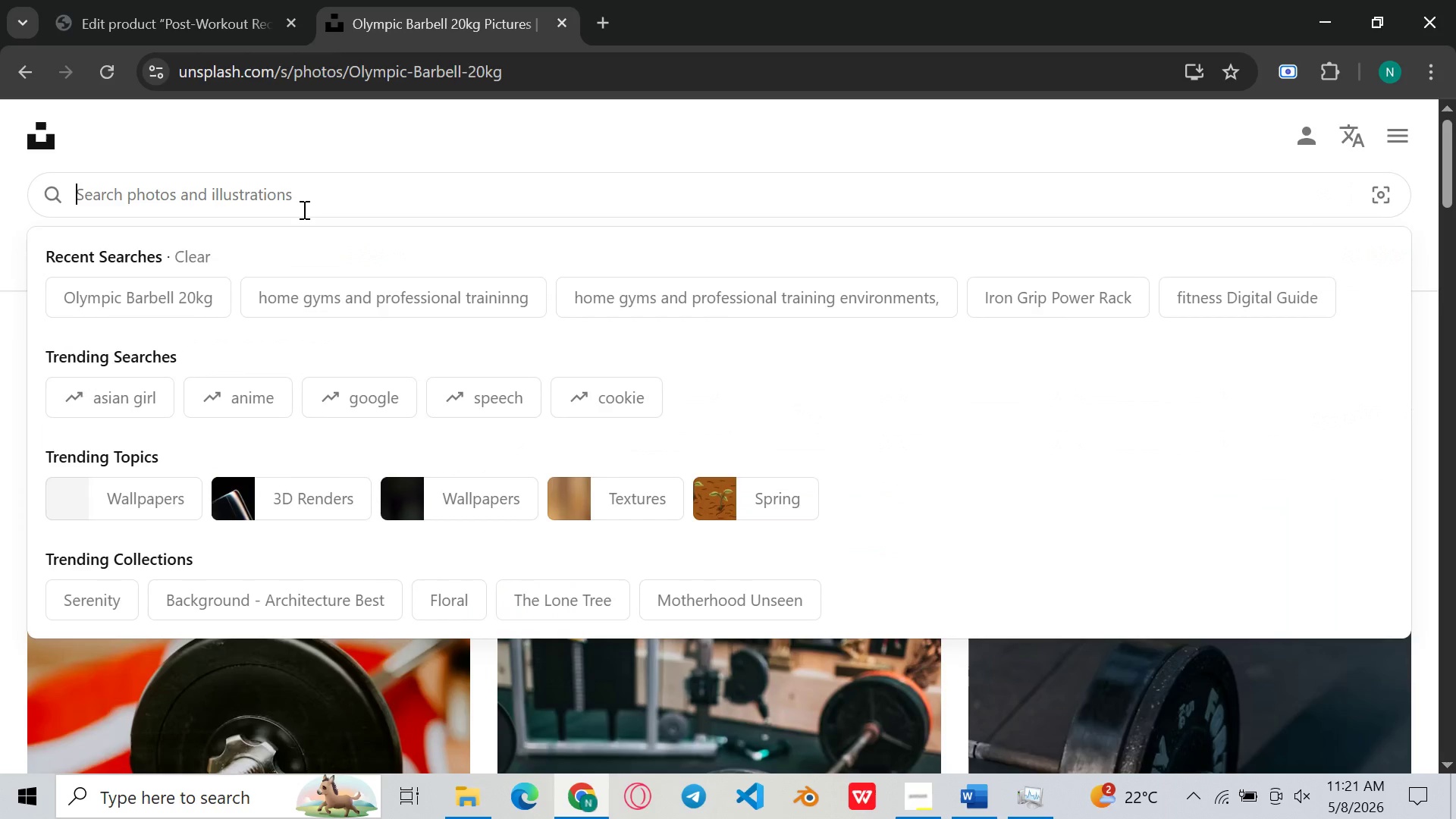 
key(Backspace)
 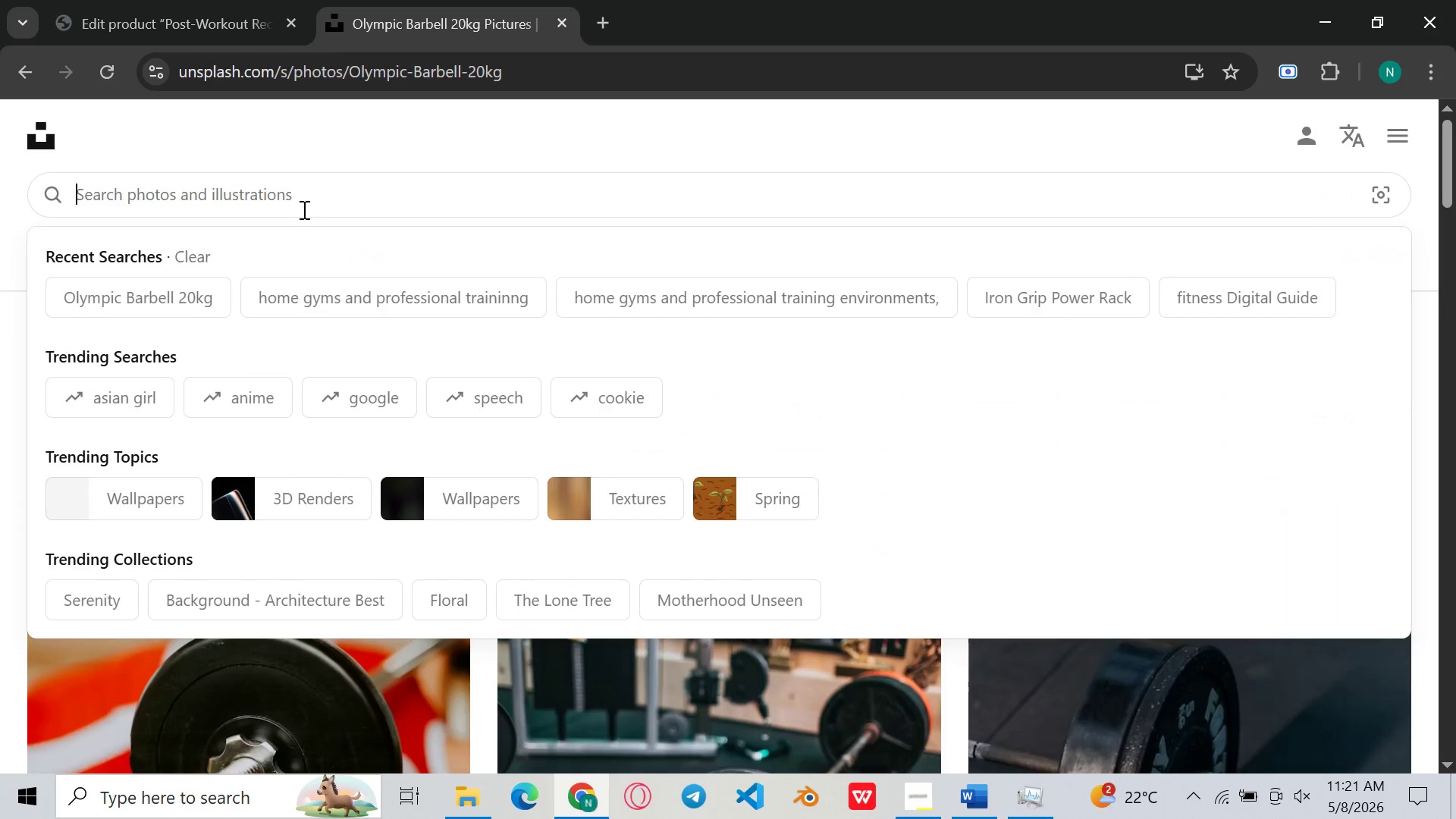 
key(Control+V)
 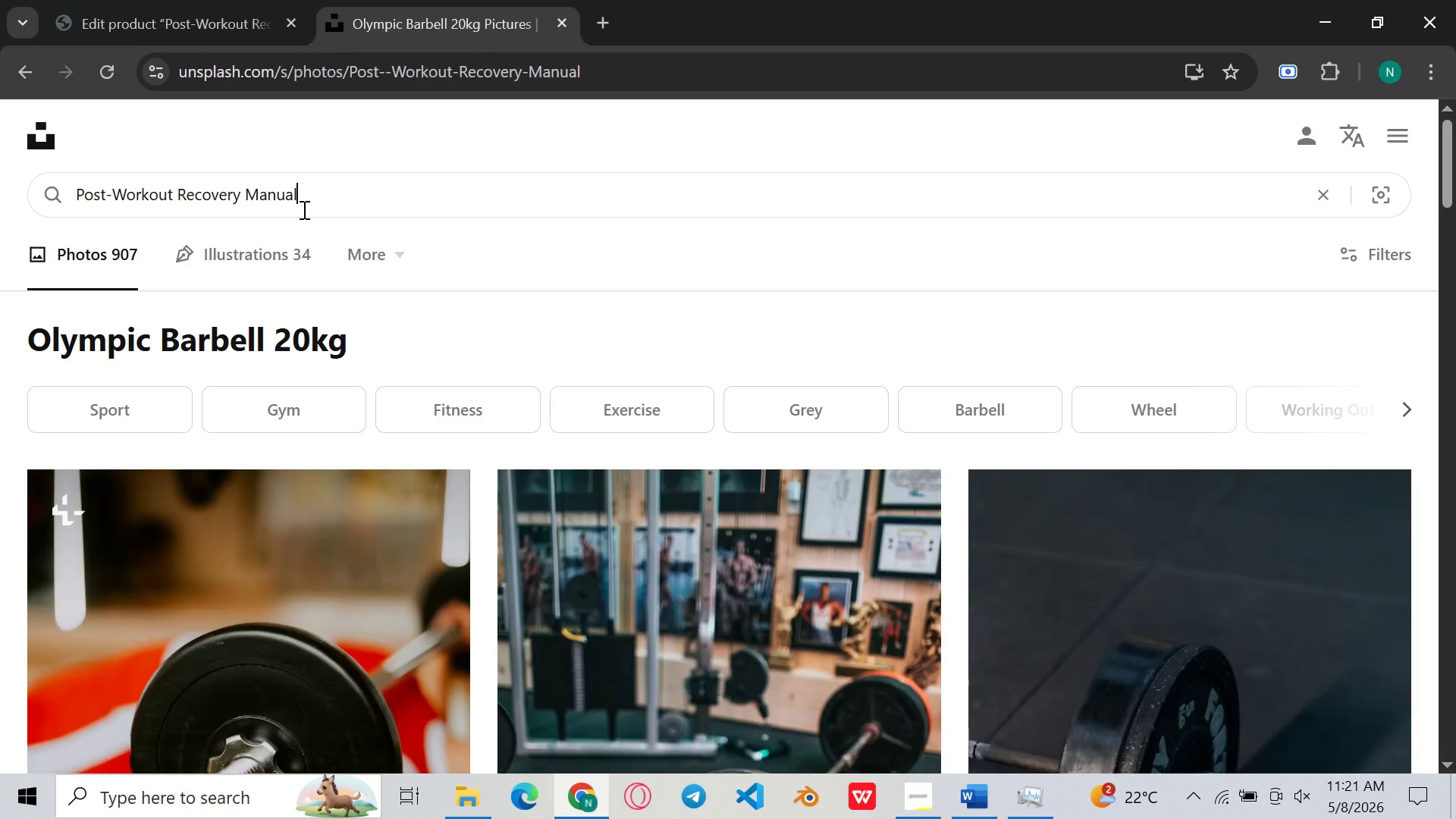 
key(Enter)
 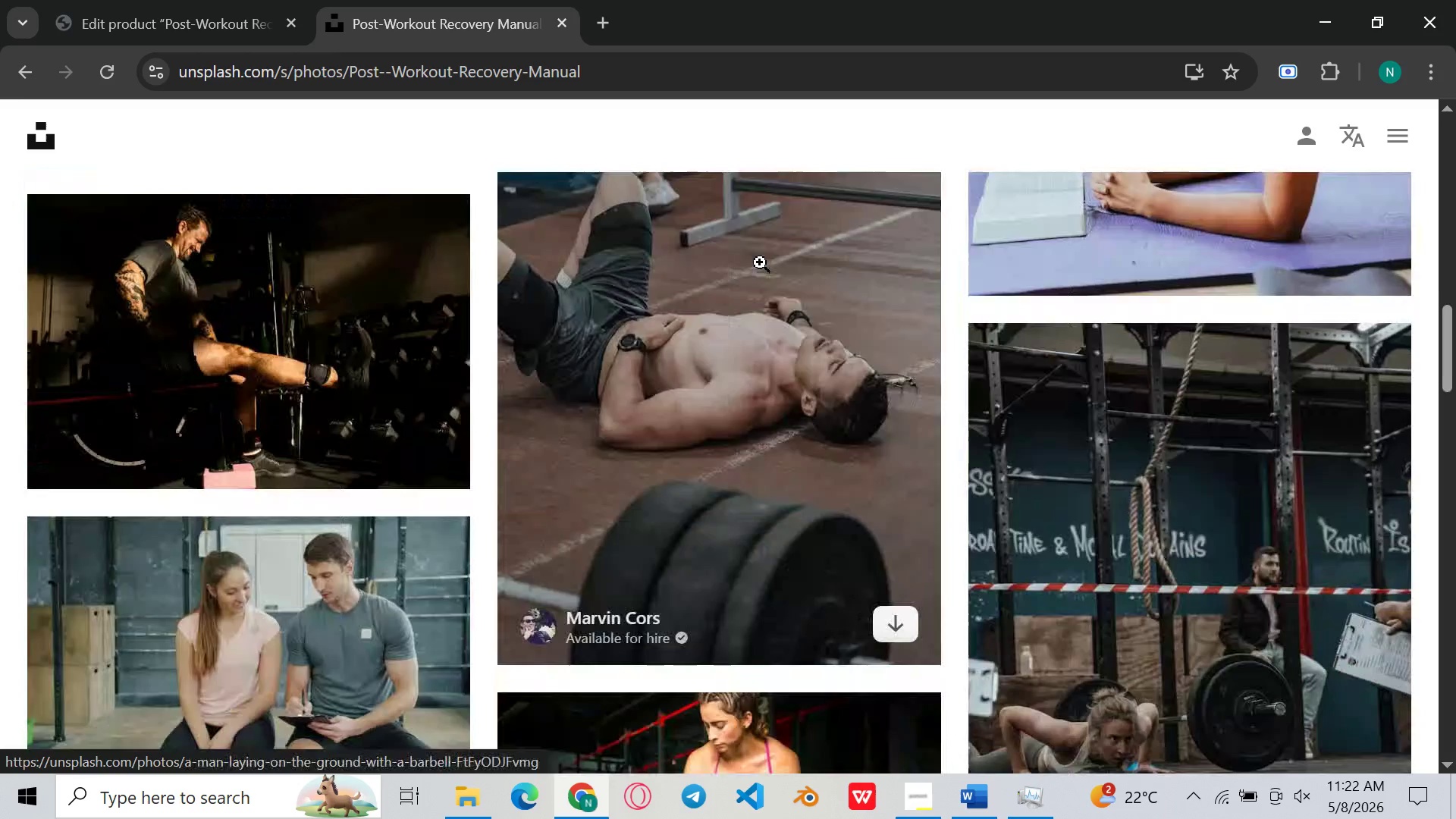 
wait(40.94)
 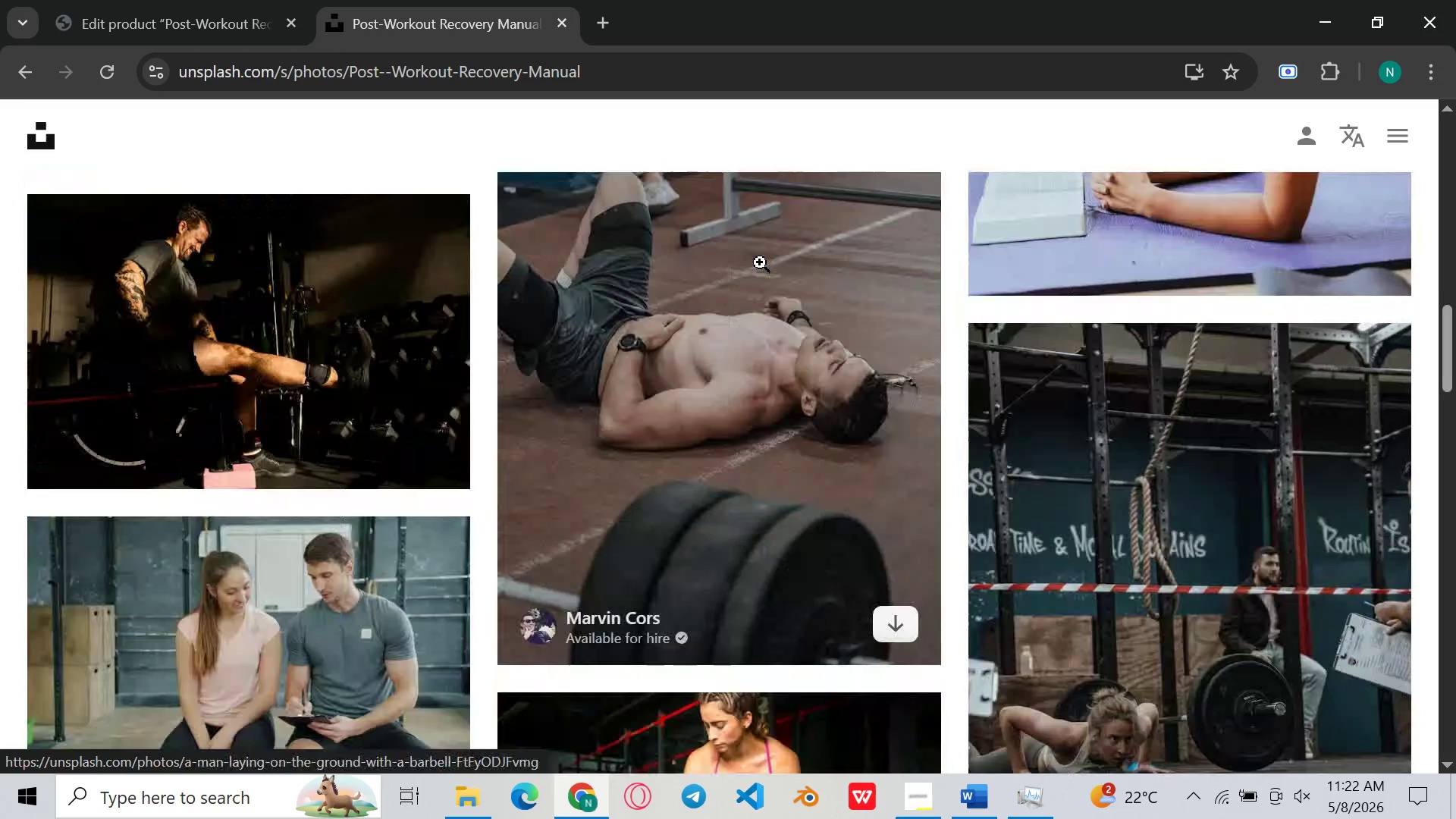 
left_click([1308, 610])
 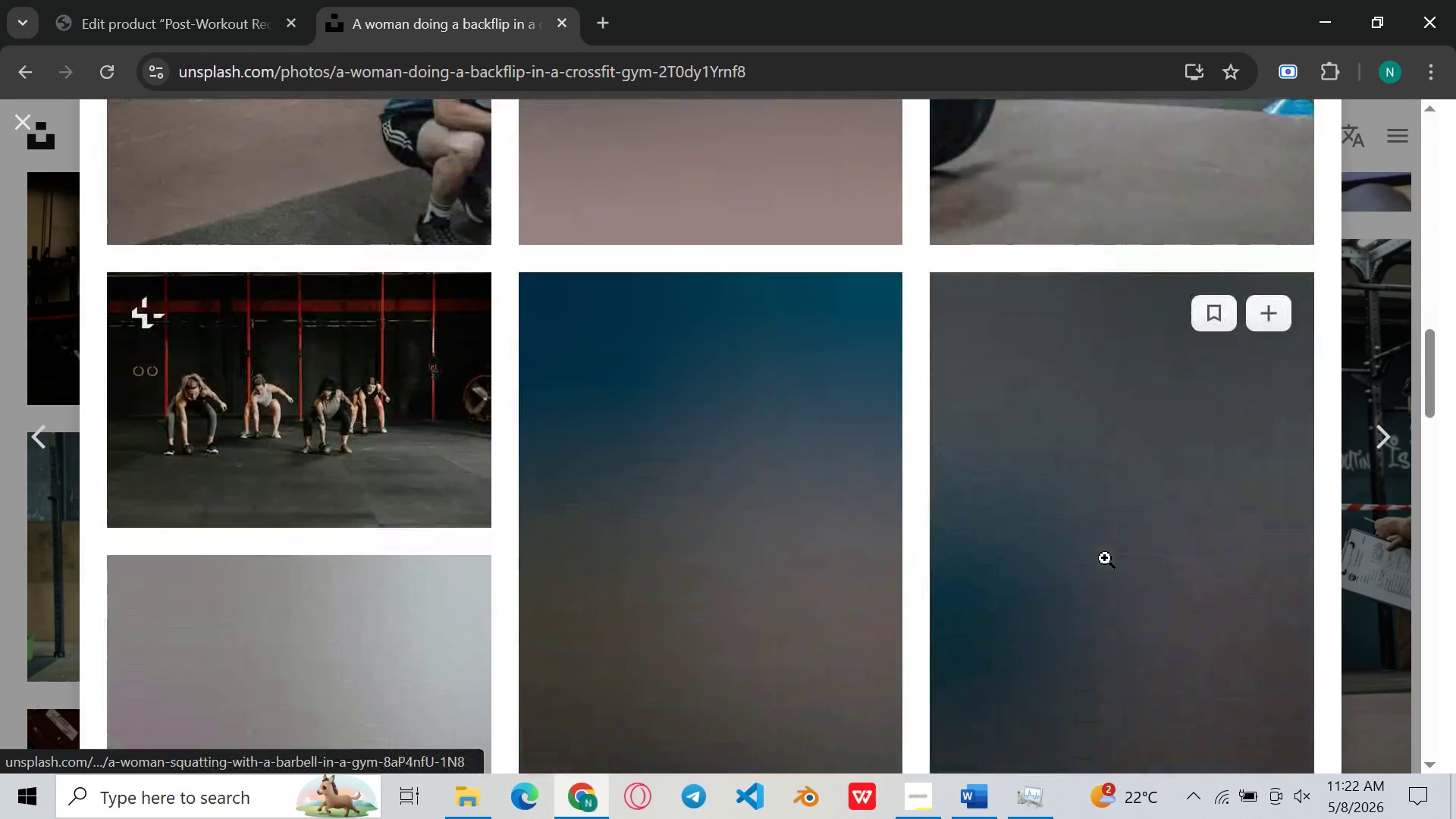 
wait(12.66)
 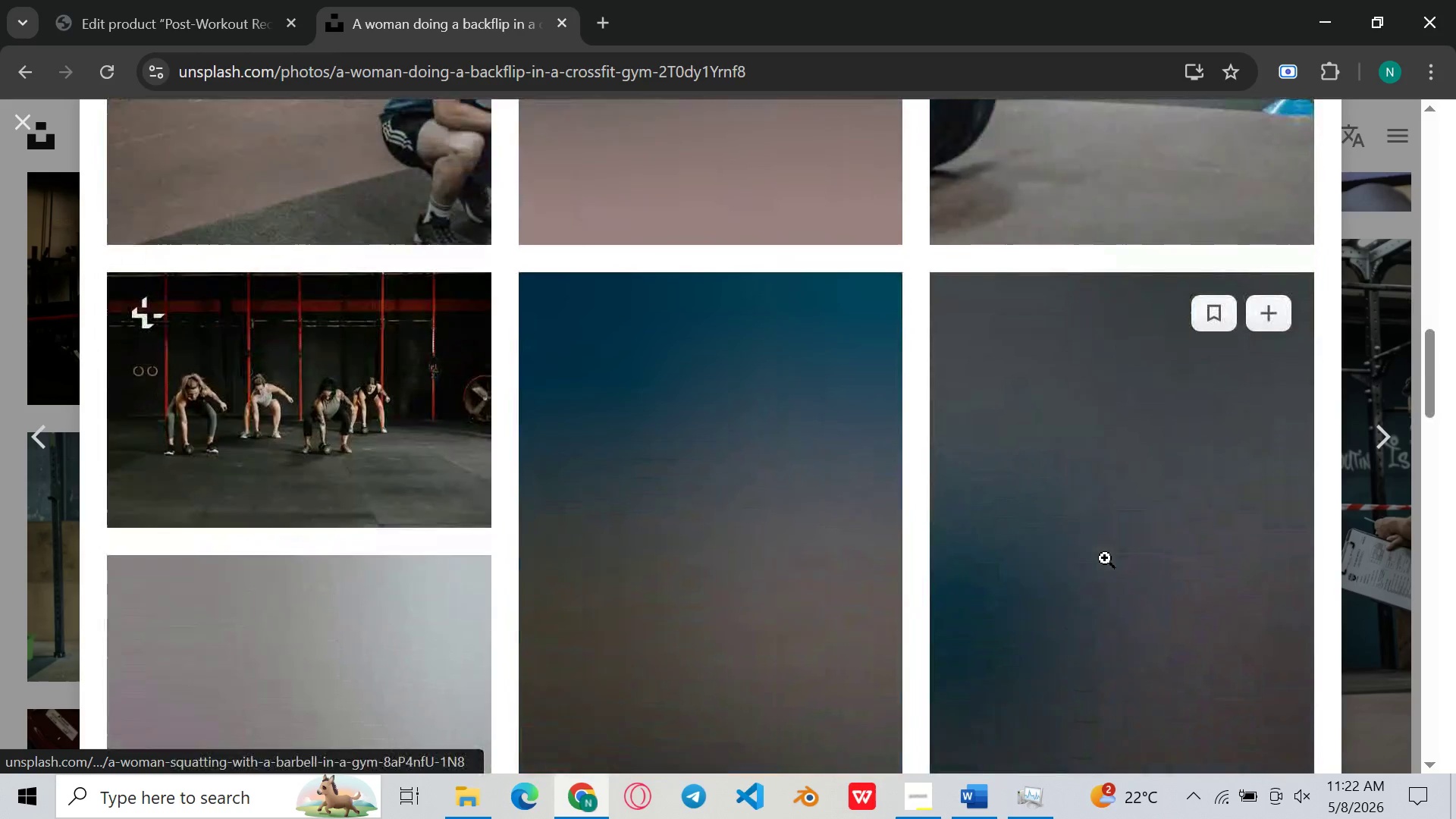 
key(Meta+MetaLeft)
 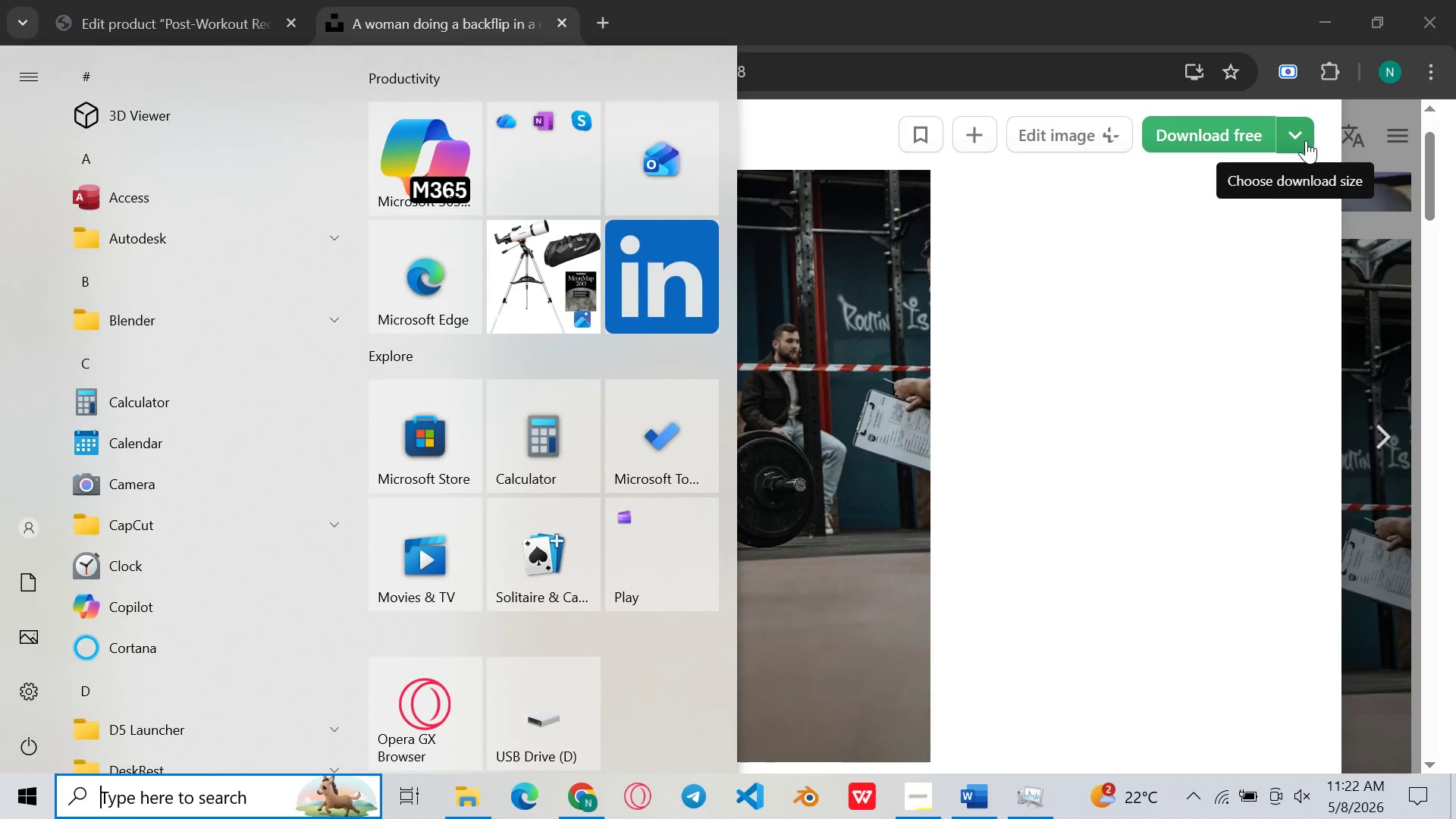 
left_click([1306, 140])
 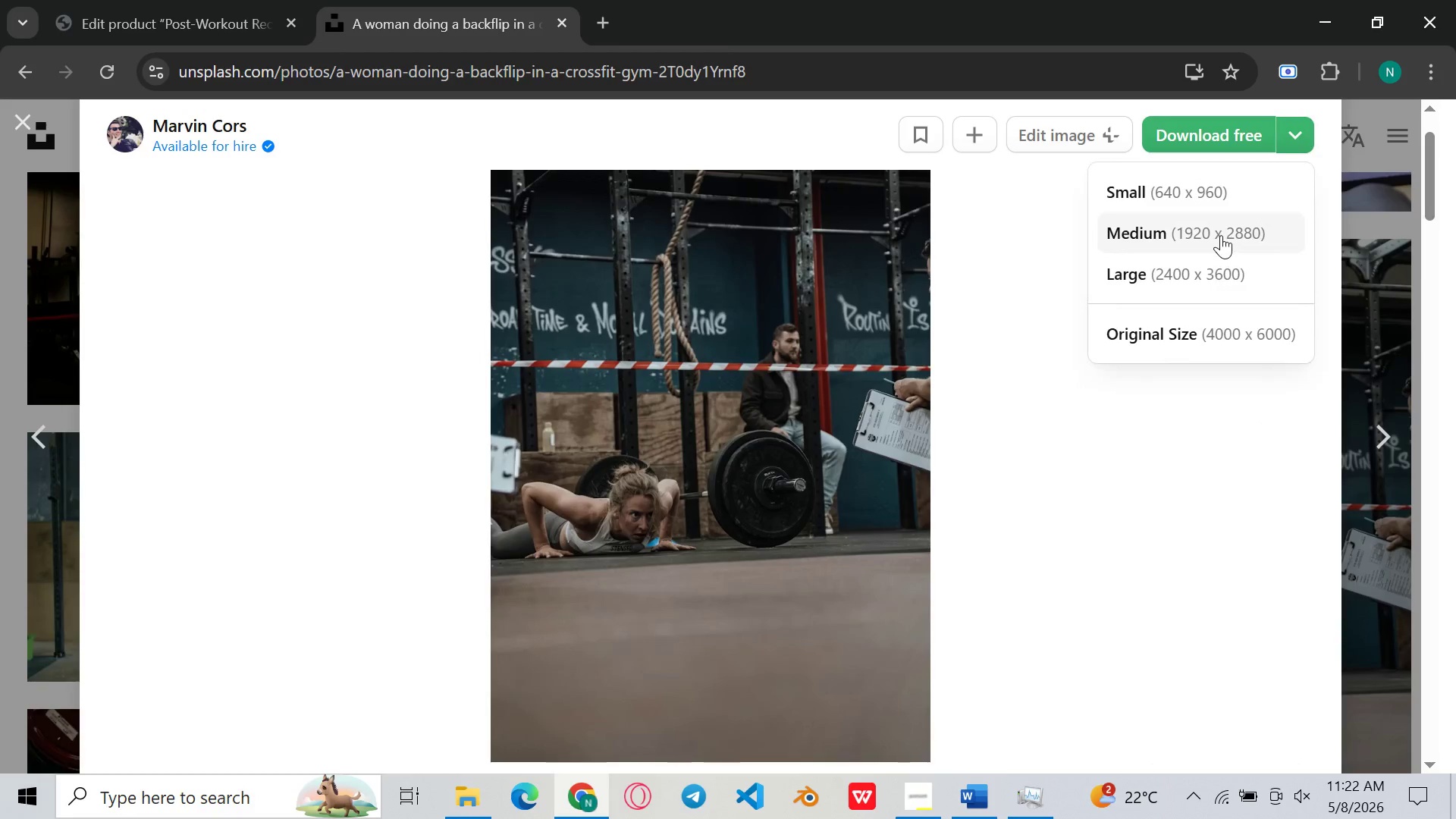 
left_click([1221, 235])
 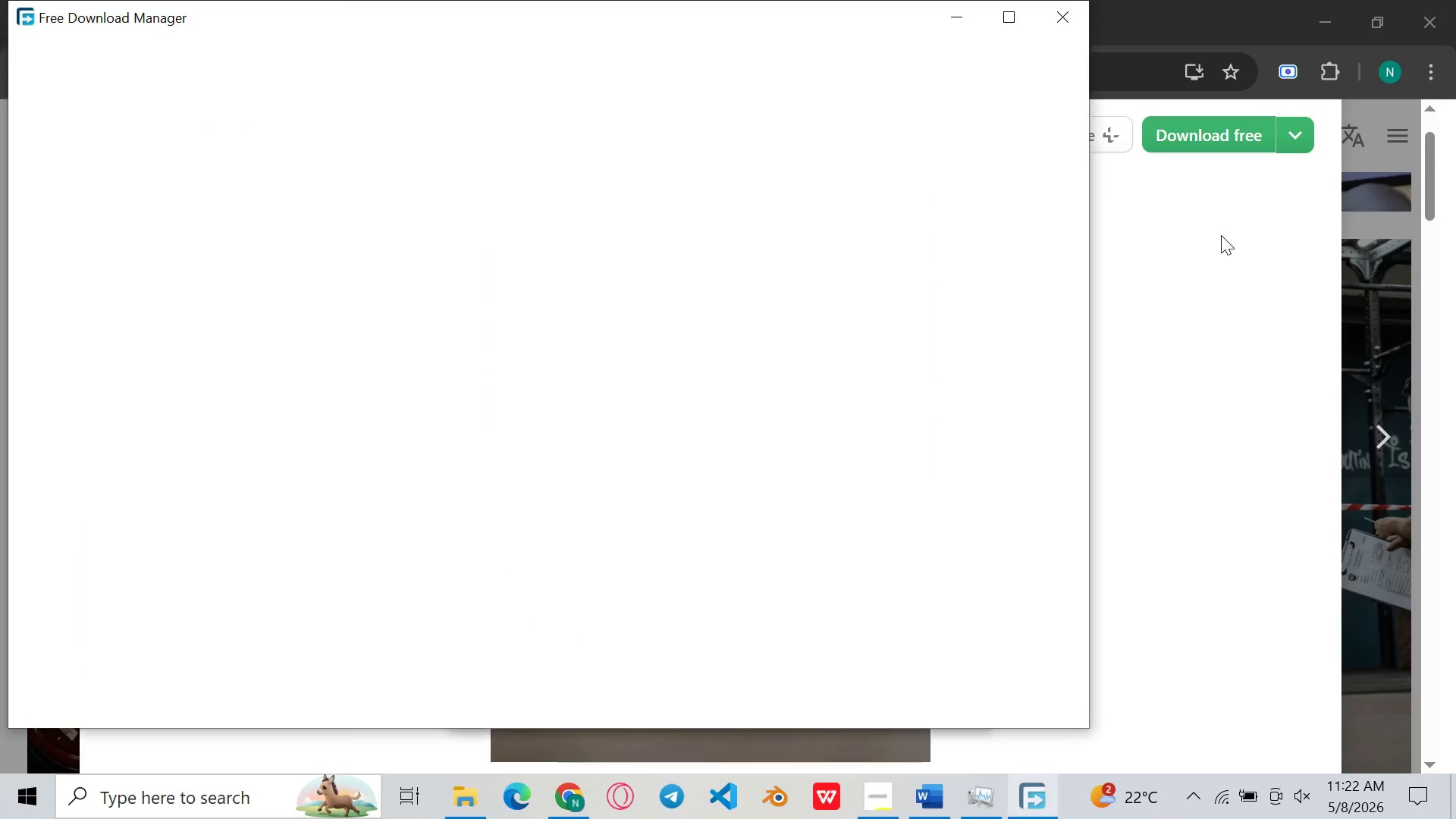 
wait(13.17)
 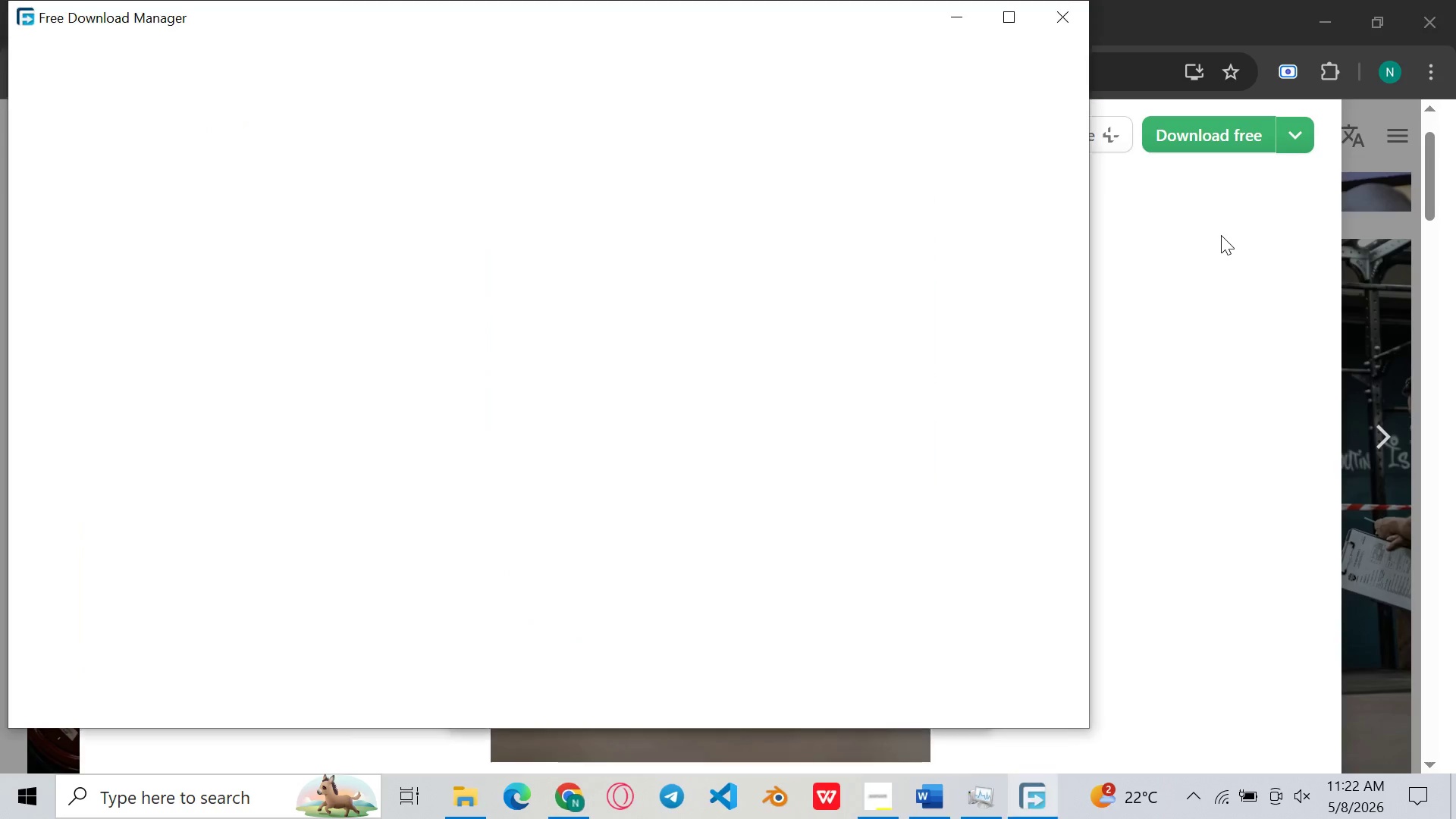 
left_click([894, 320])
 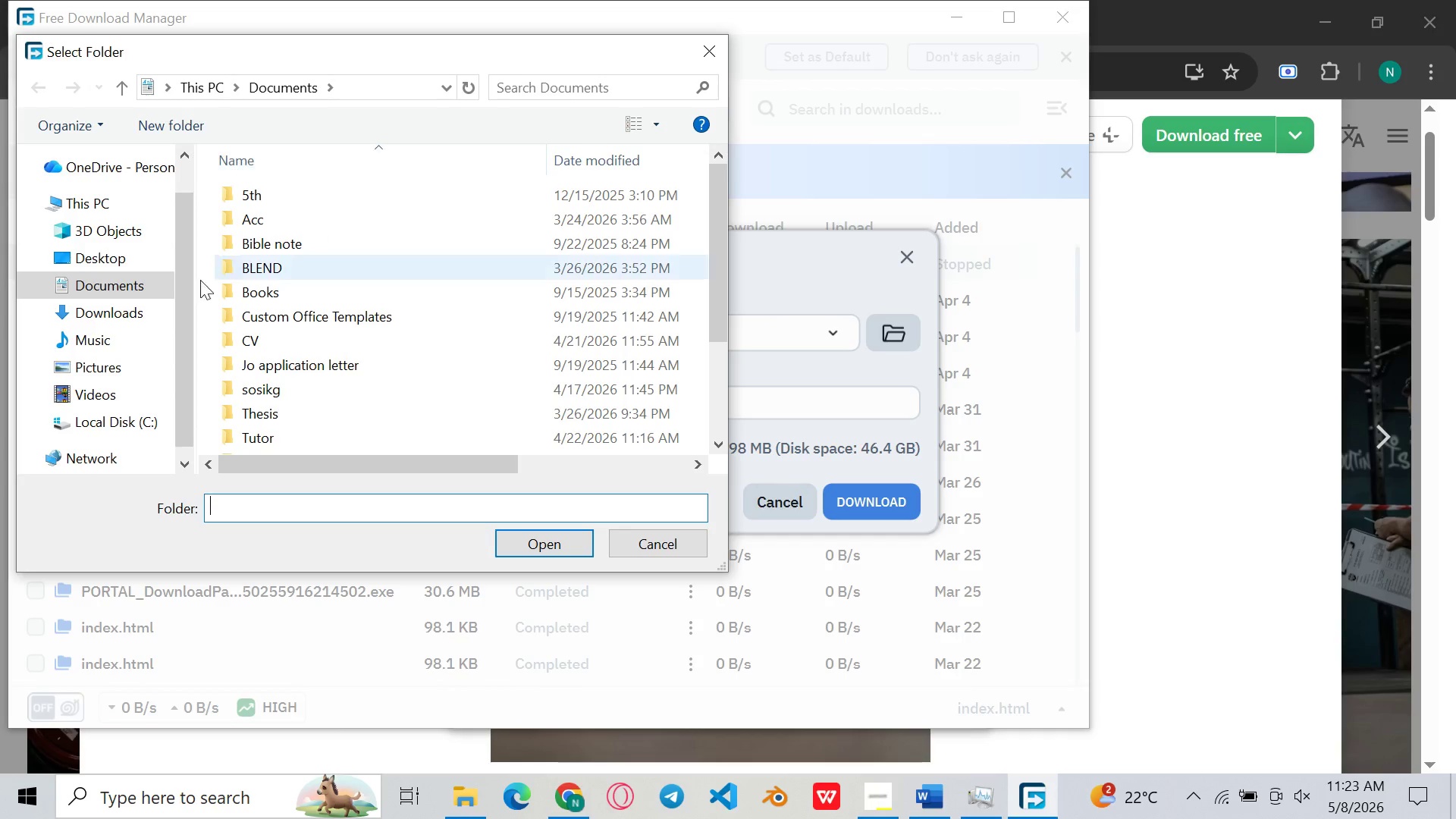 
left_click([121, 253])
 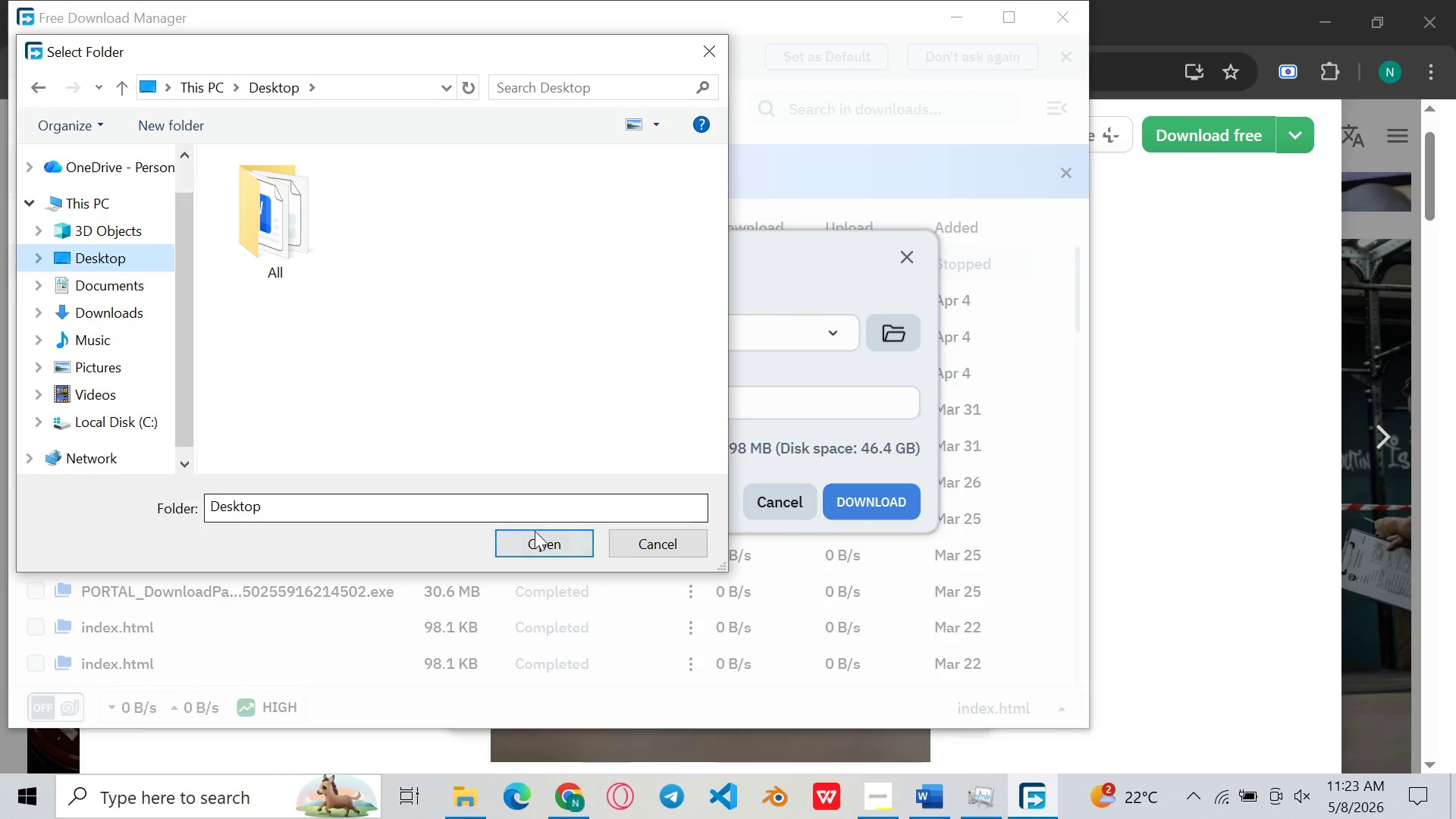 
left_click([535, 531])
 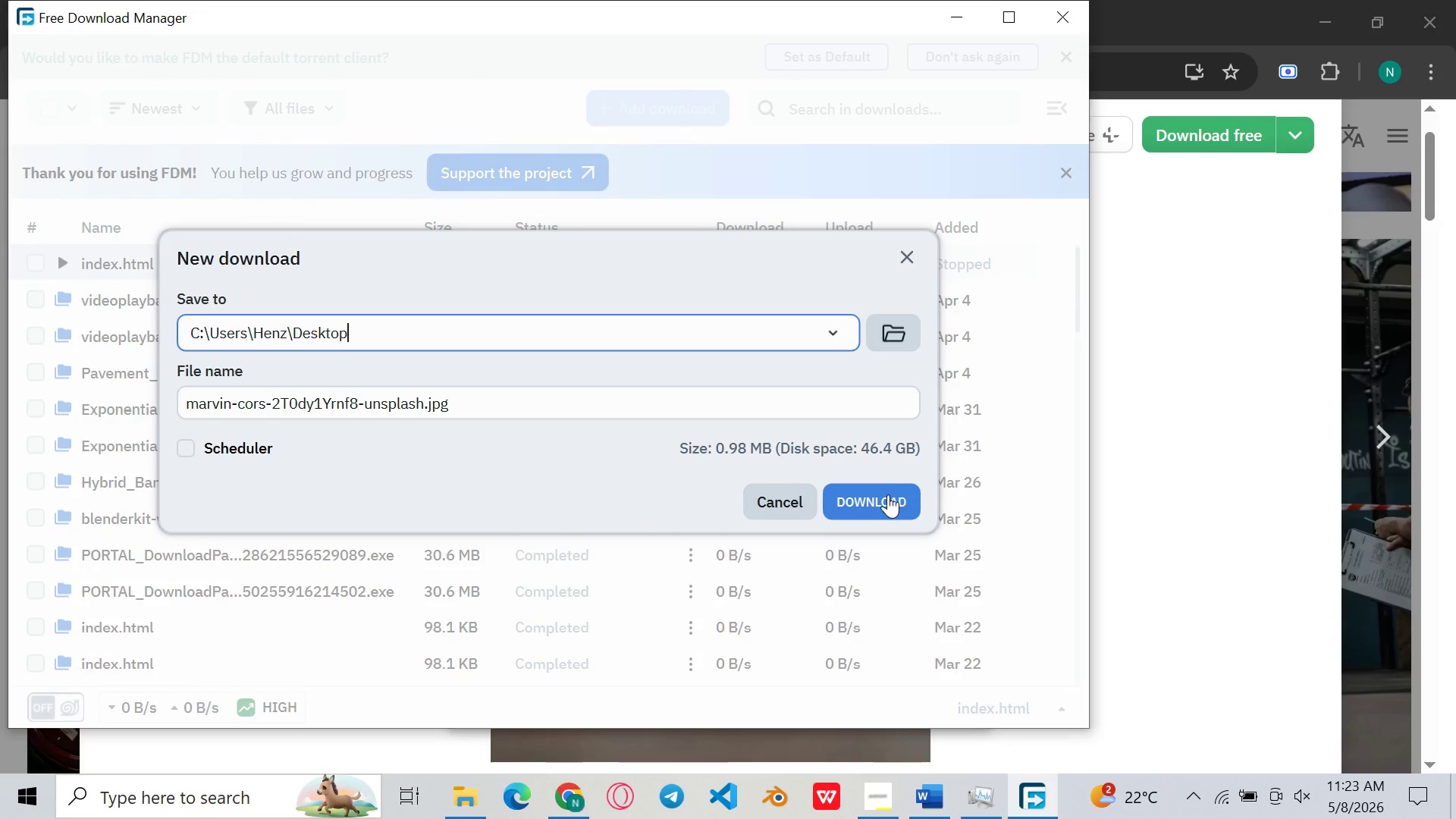 
left_click([888, 494])
 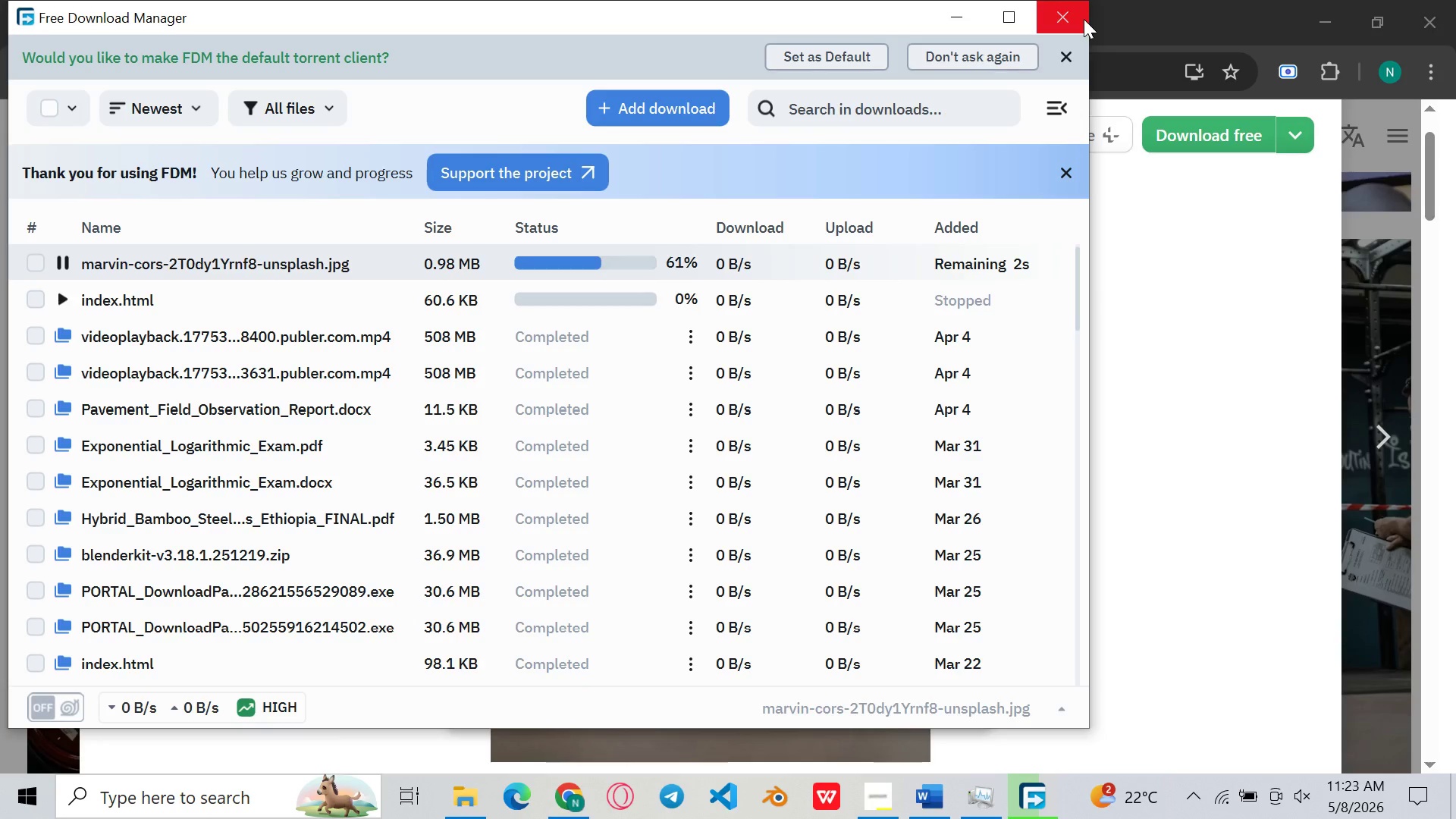 
wait(16.27)
 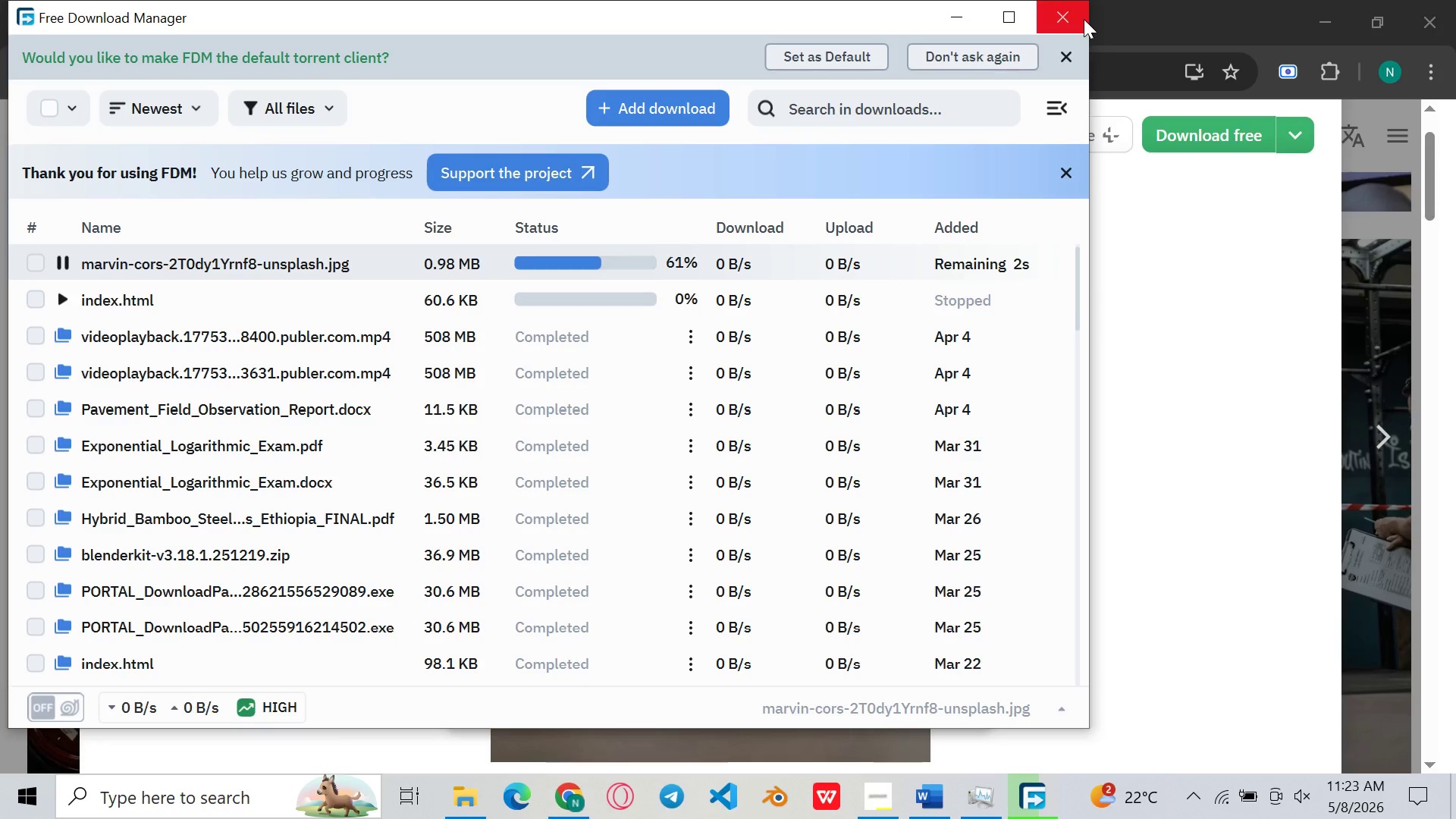 
left_click([561, 799])
 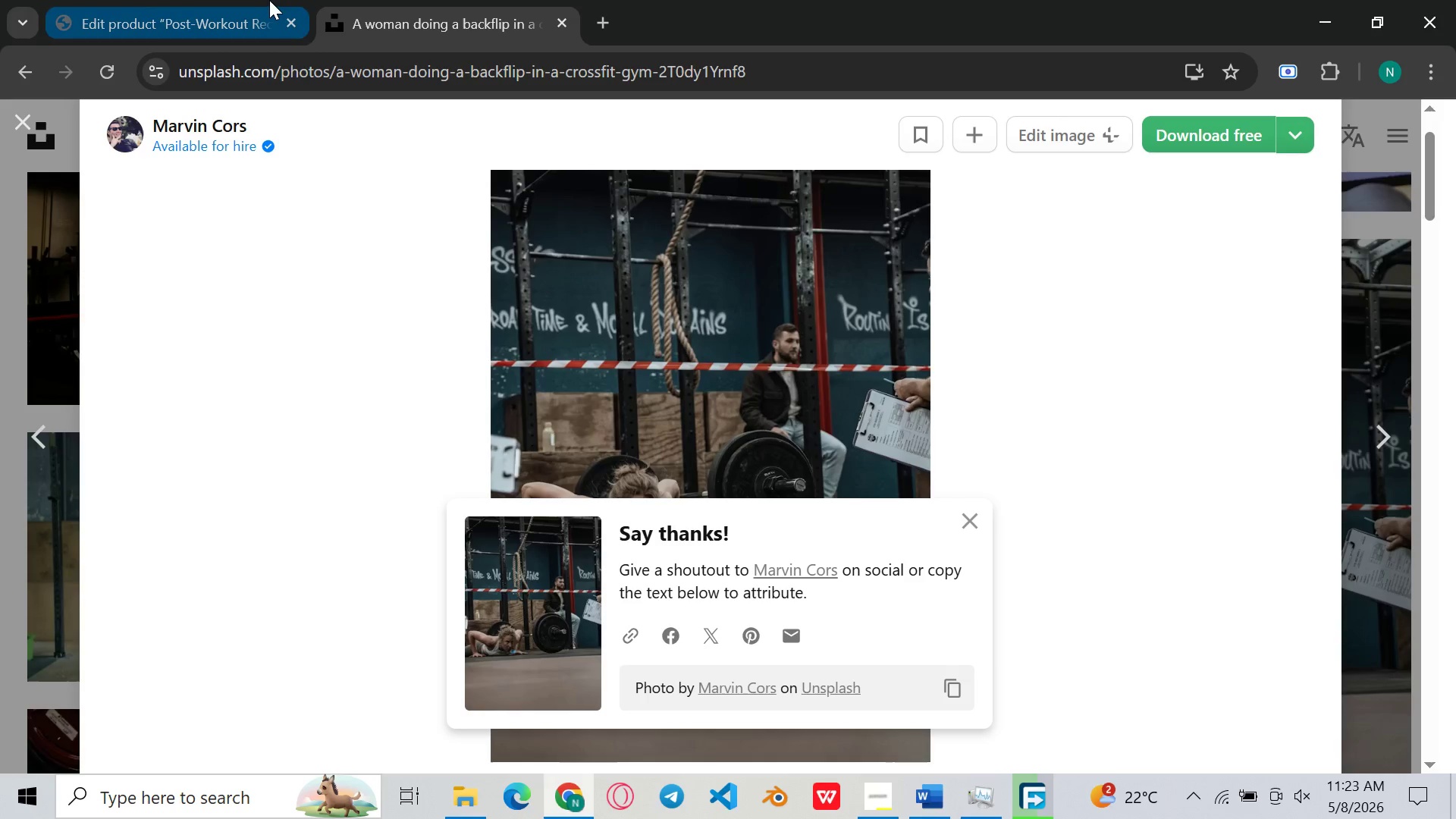 
left_click([220, 0])
 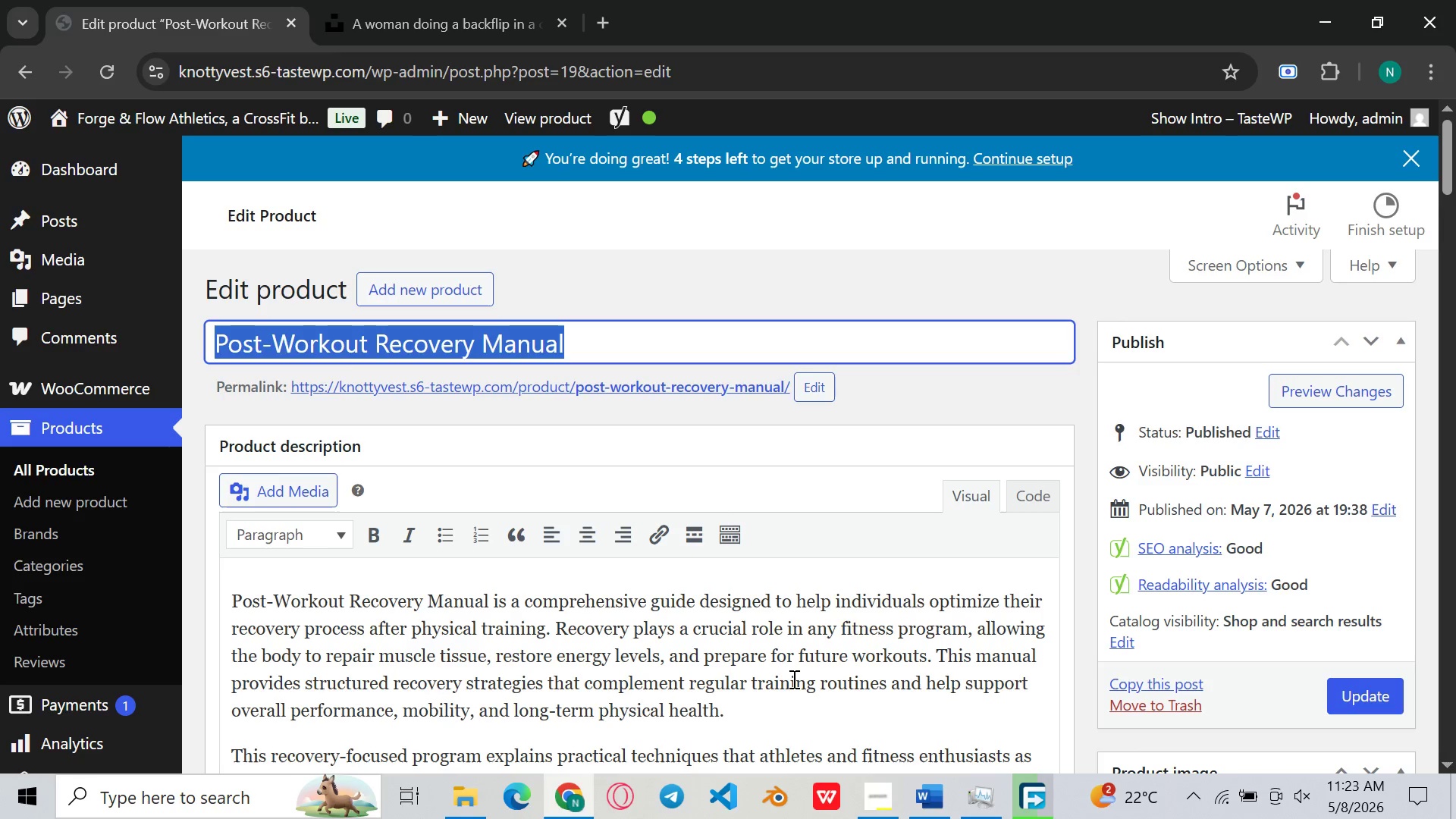 
left_click([792, 679])
 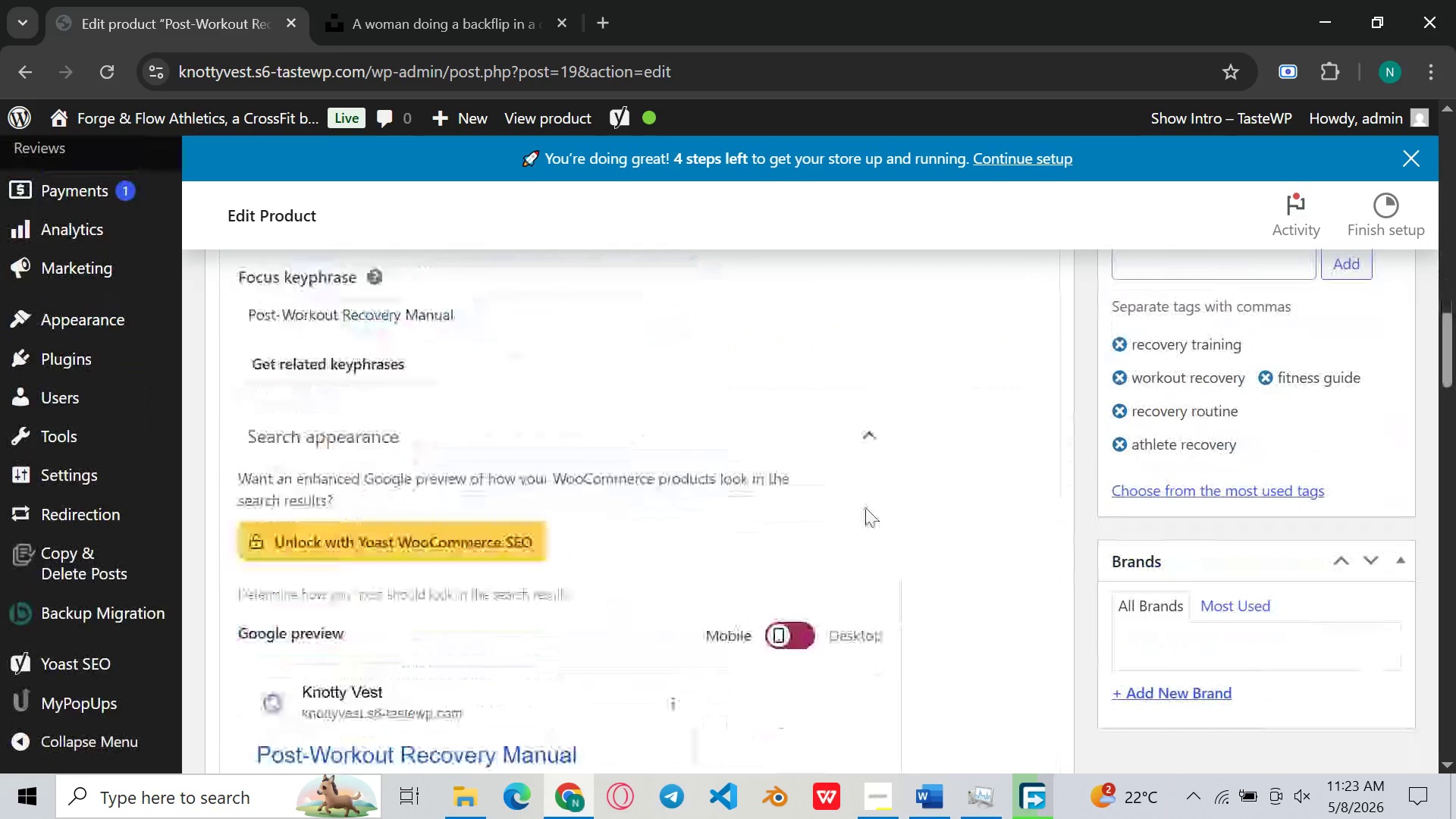 
wait(11.33)
 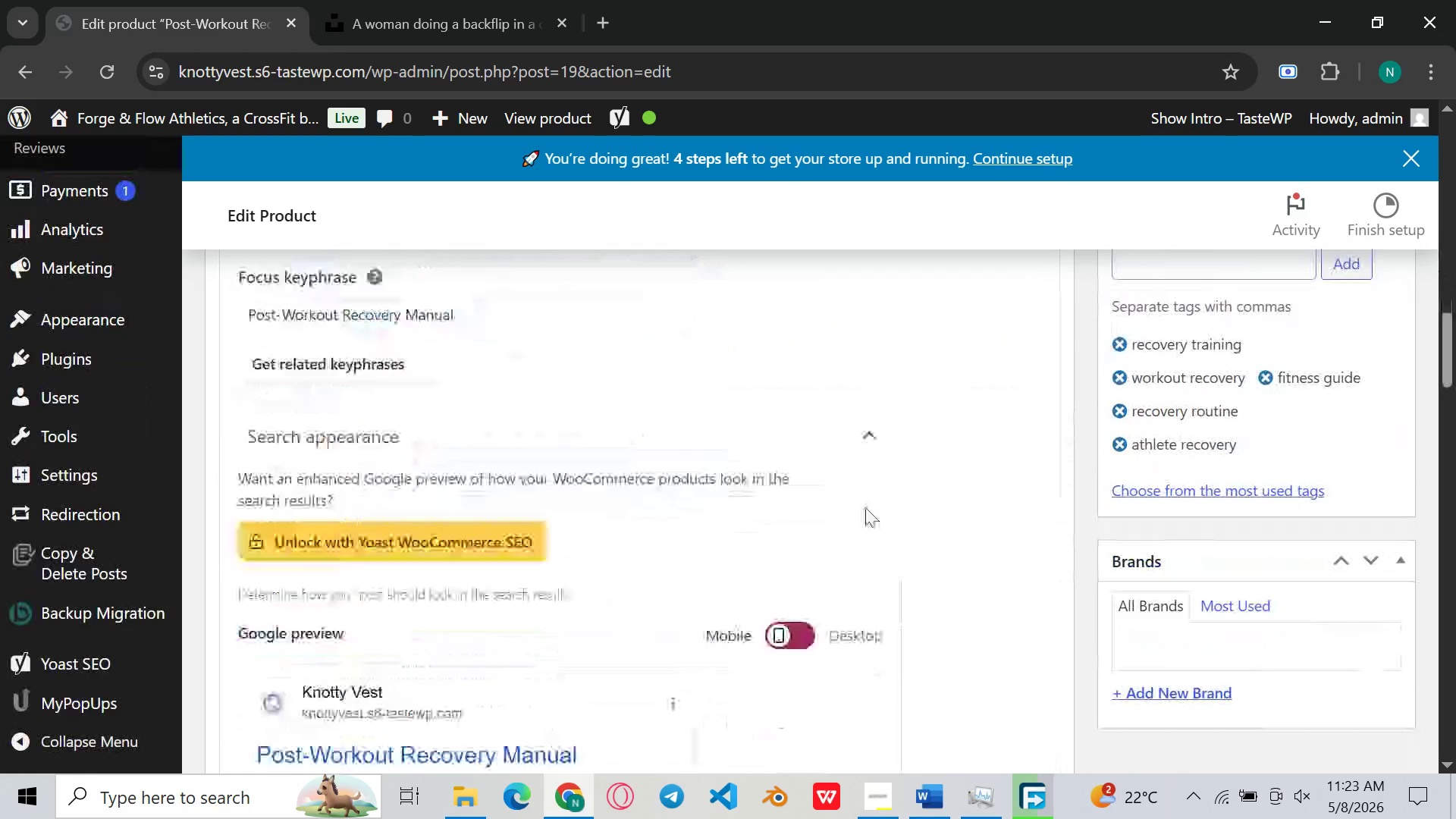 
left_click([1041, 801])
 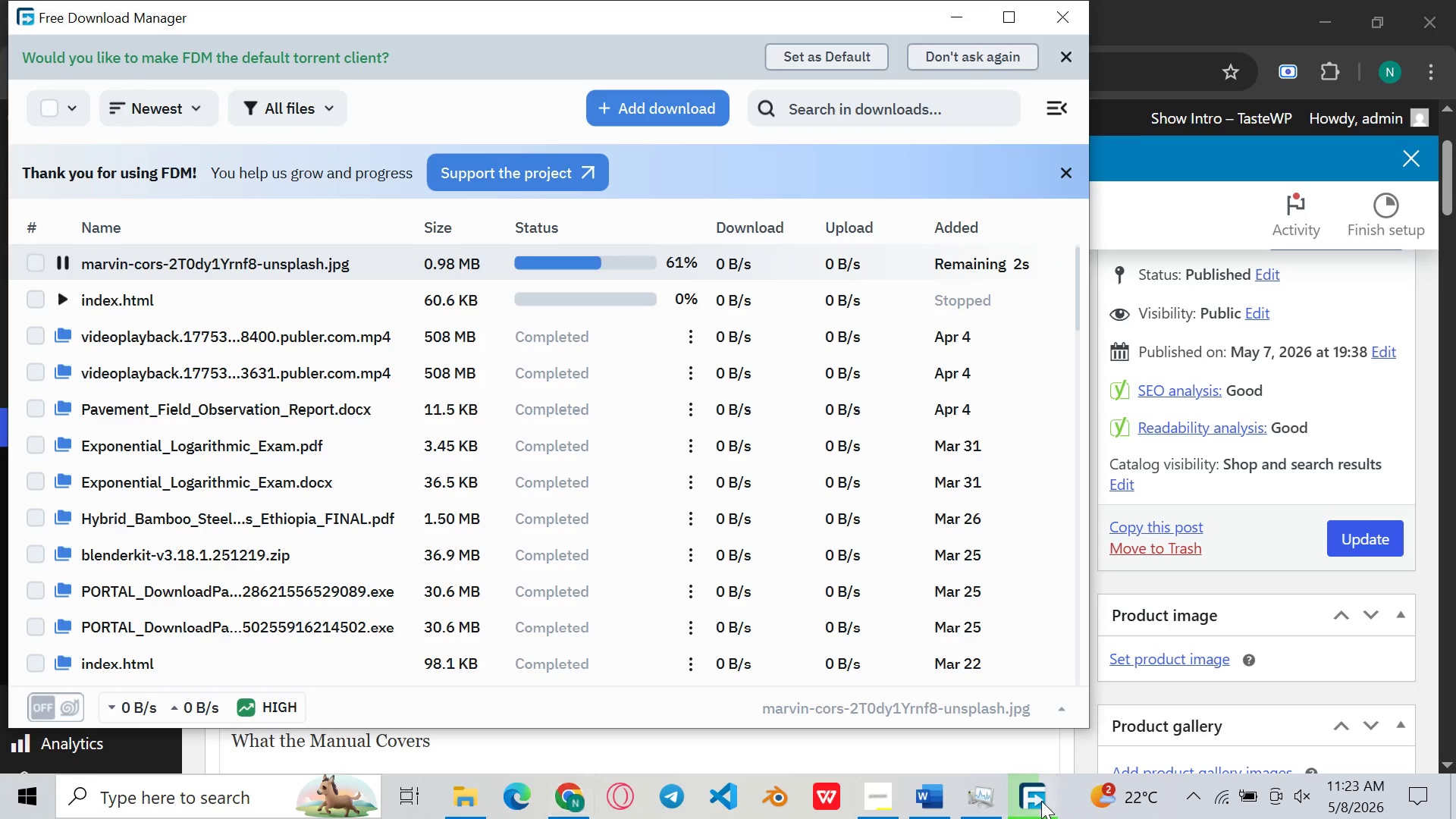 
wait(10.31)
 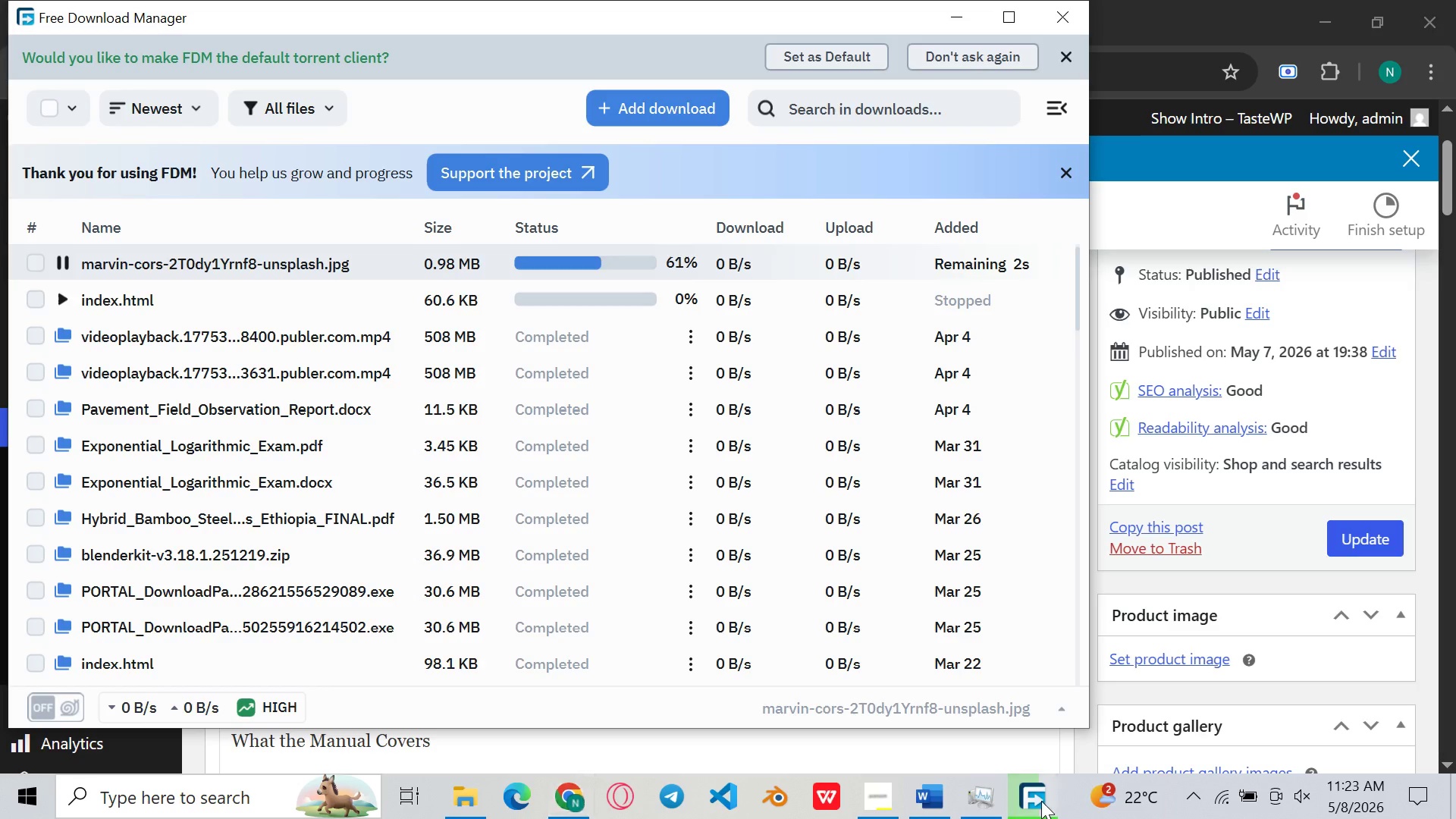 
left_click([1041, 801])
 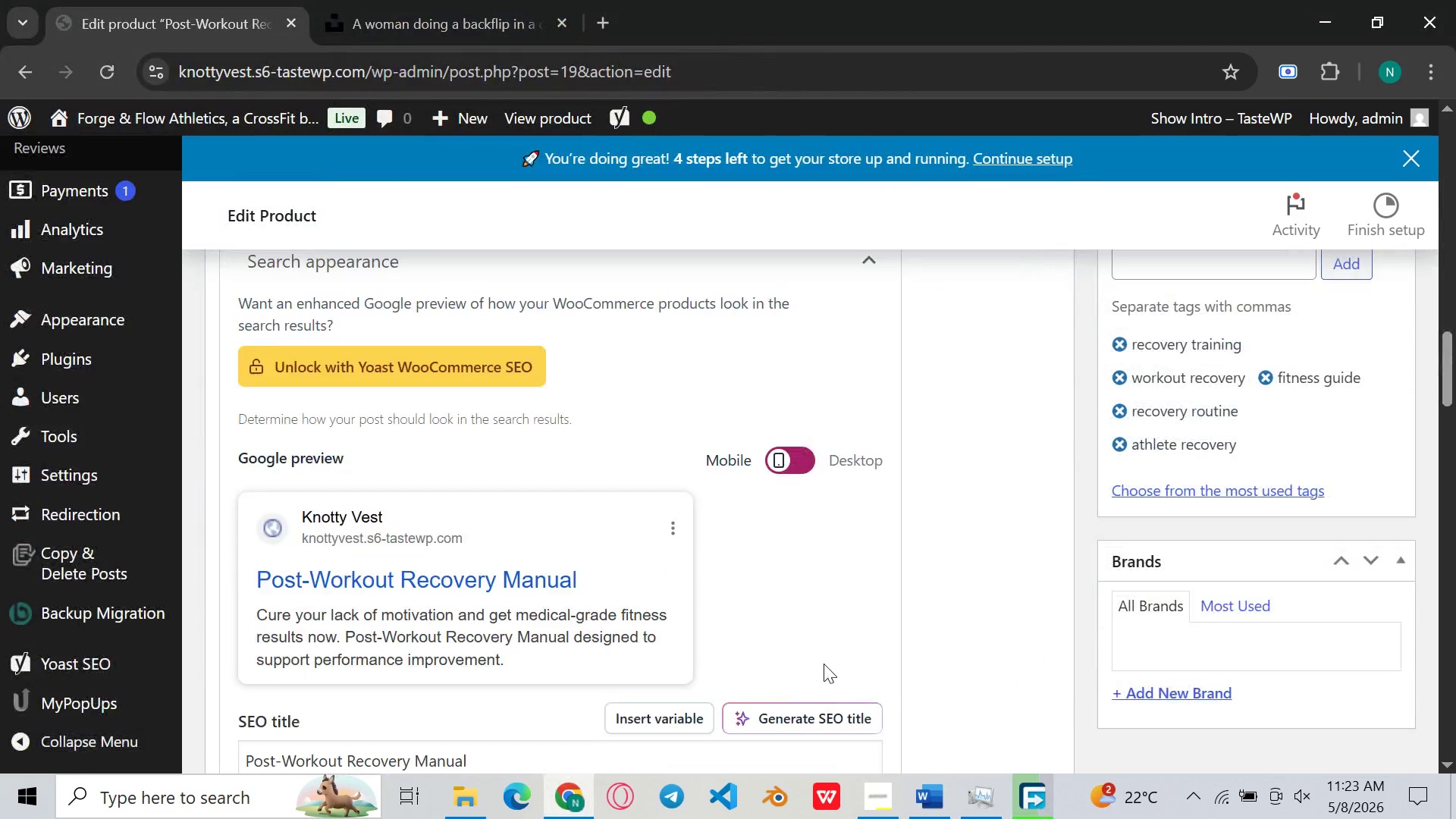 
wait(5.24)
 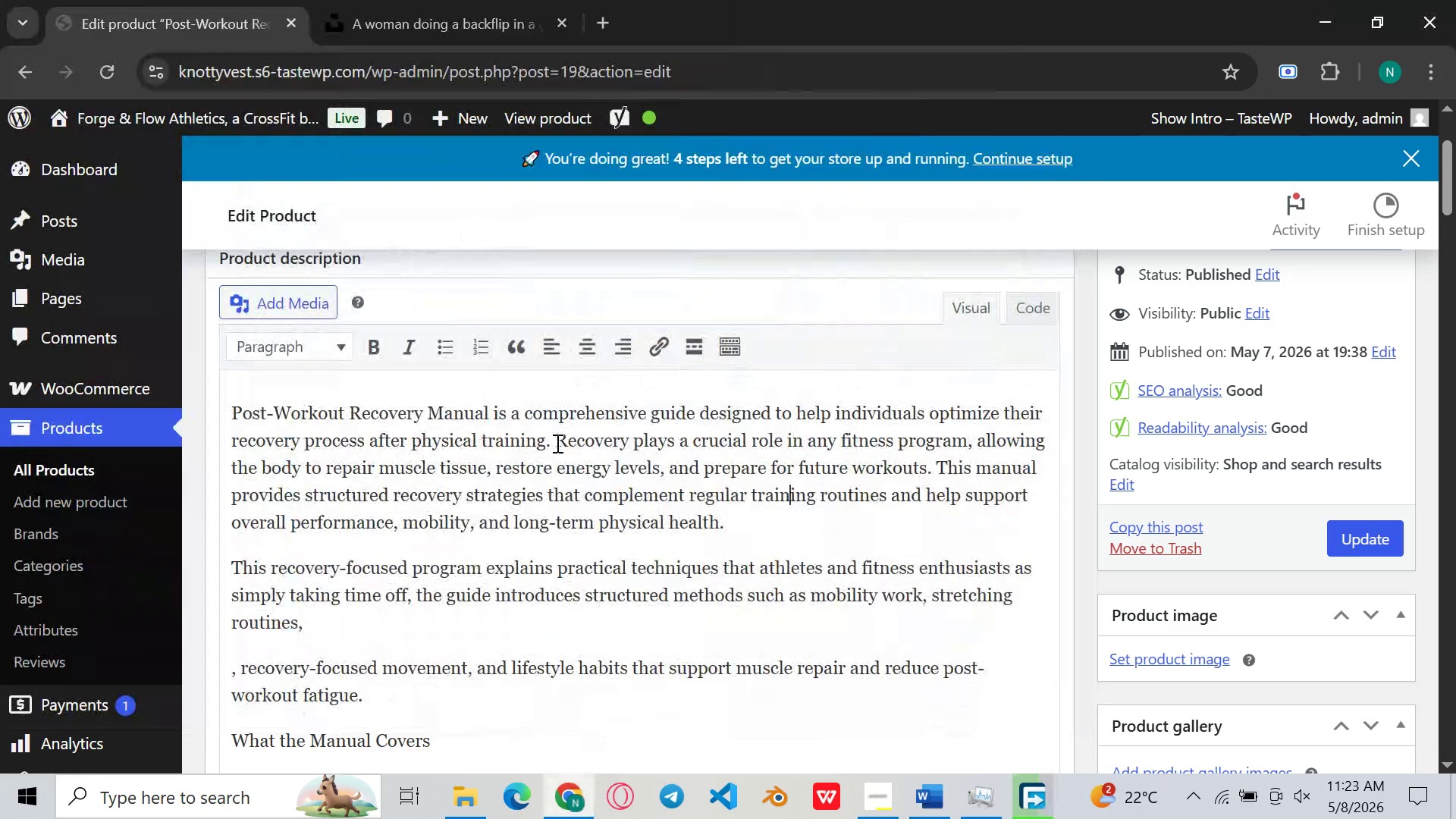 
left_click([1043, 814])
 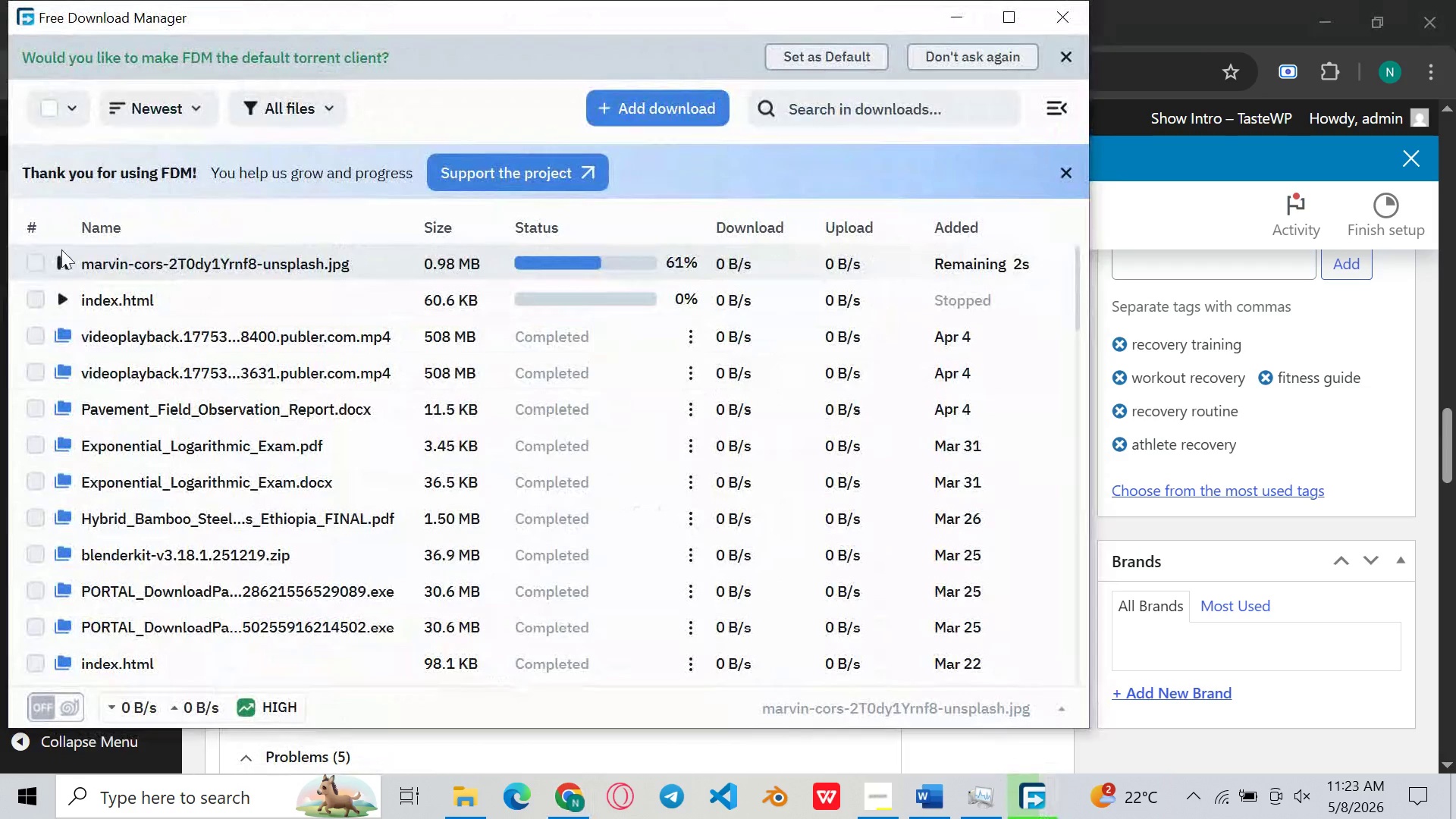 
left_click([65, 262])
 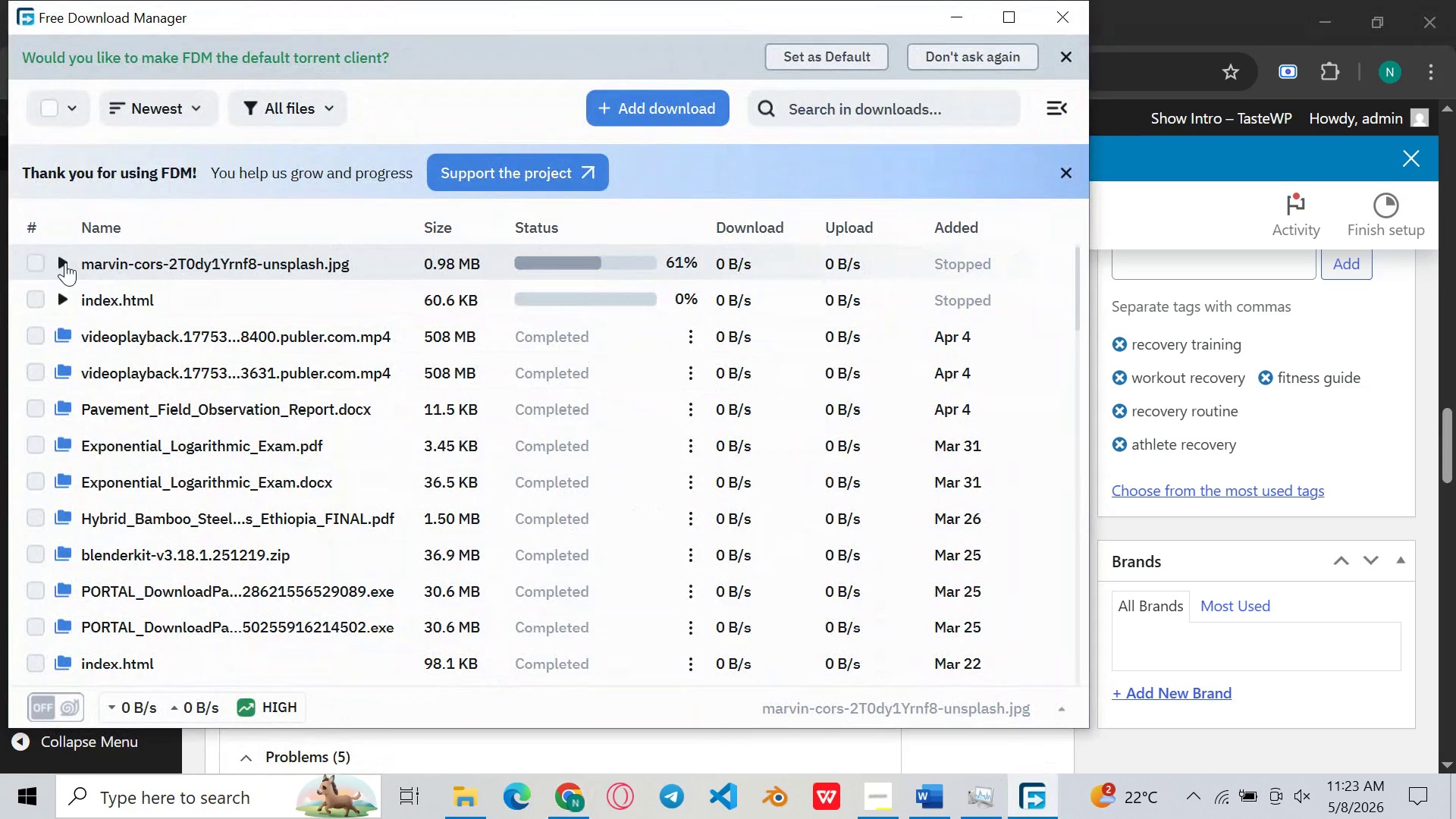 
left_click([65, 262])
 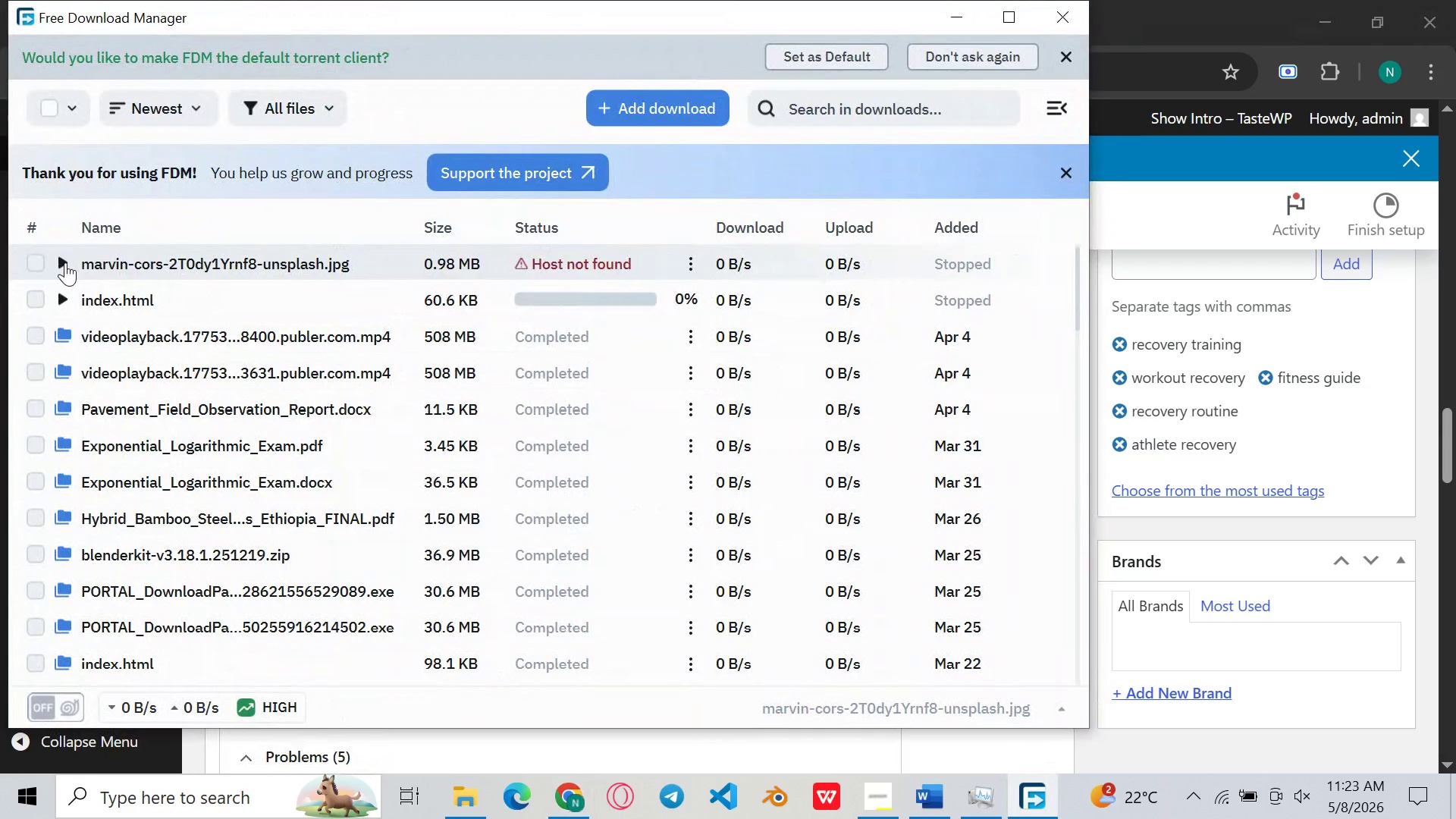 
left_click([65, 262])
 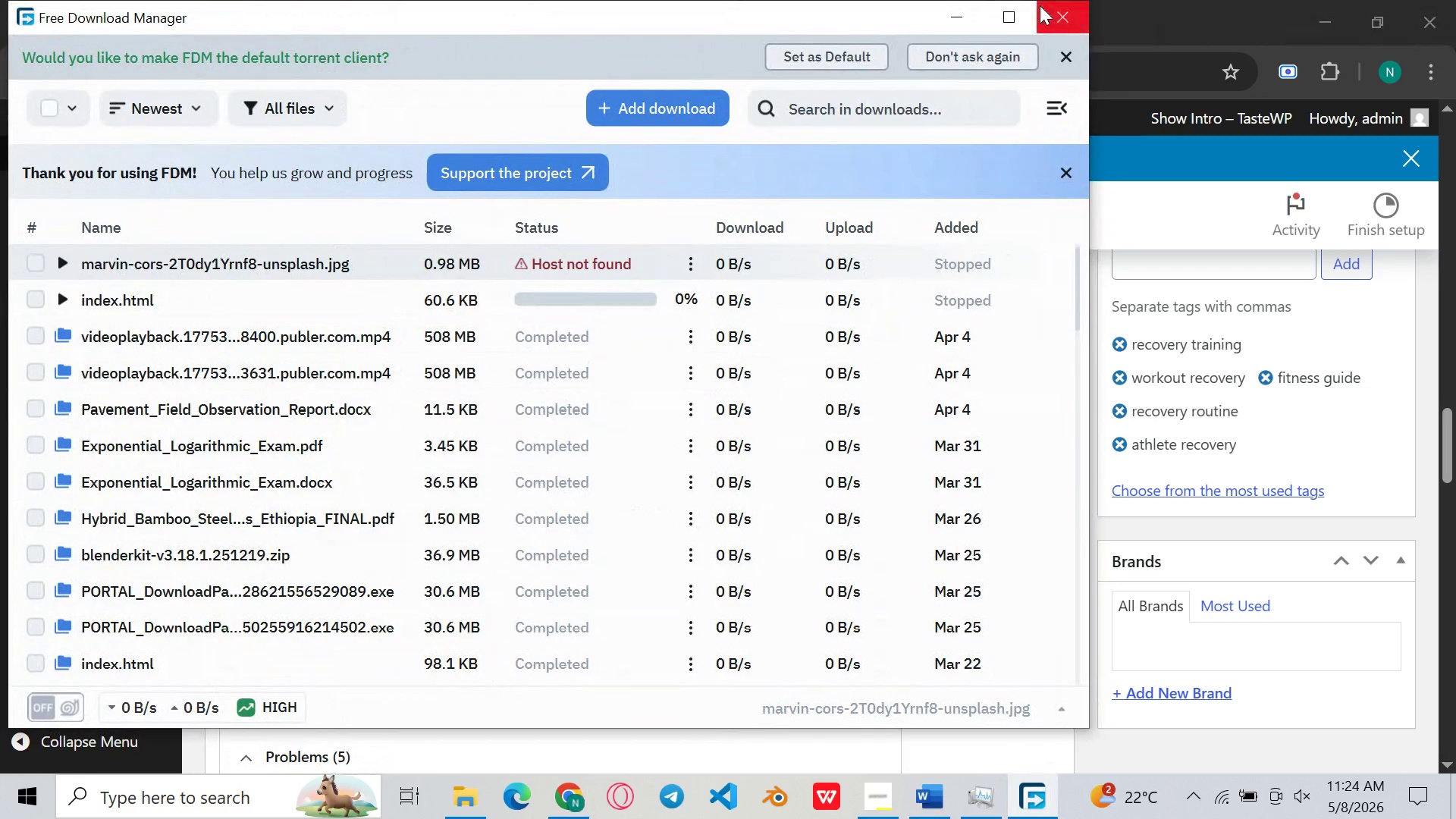 
left_click([1040, 5])
 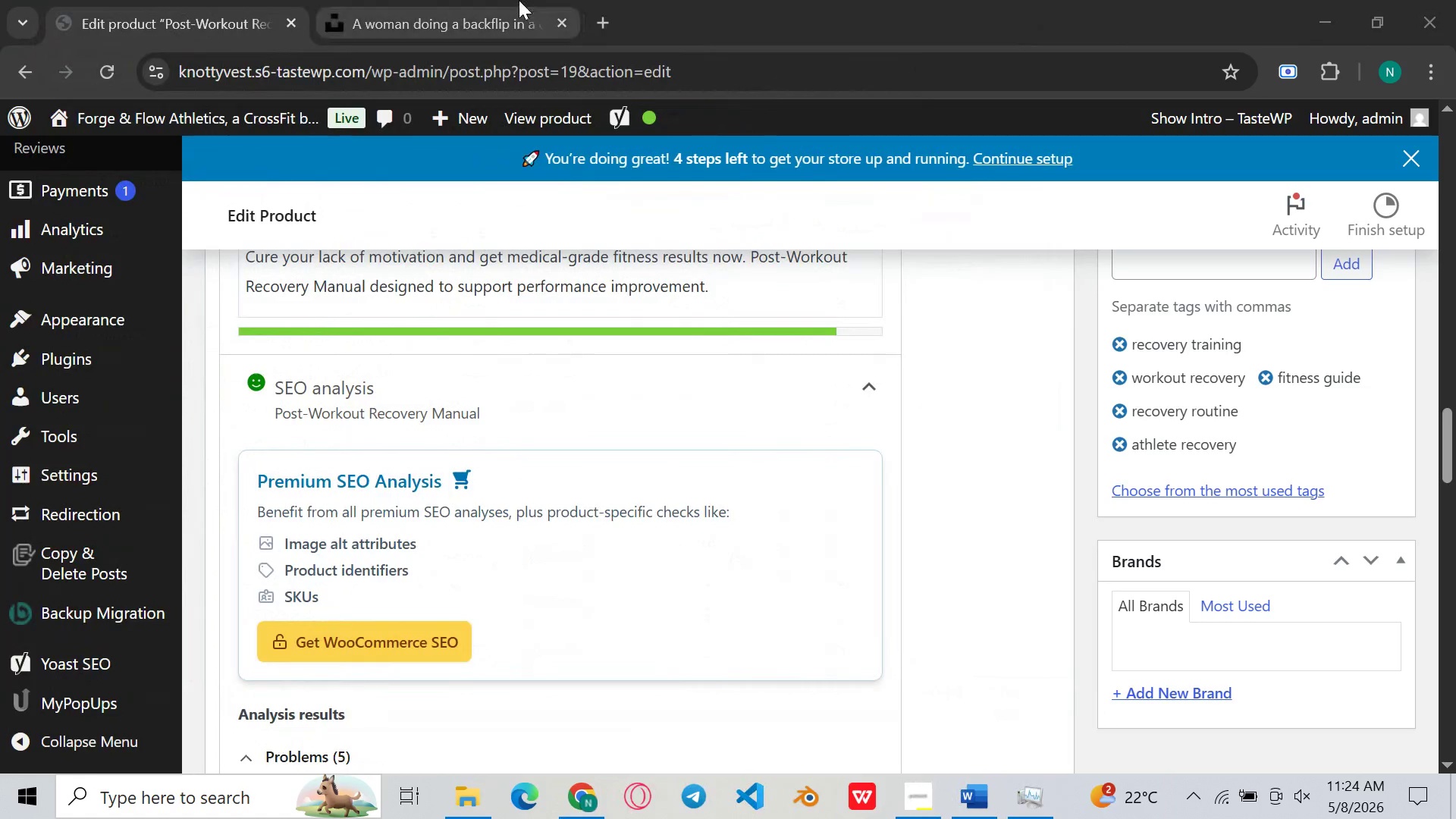 
left_click([519, 0])
 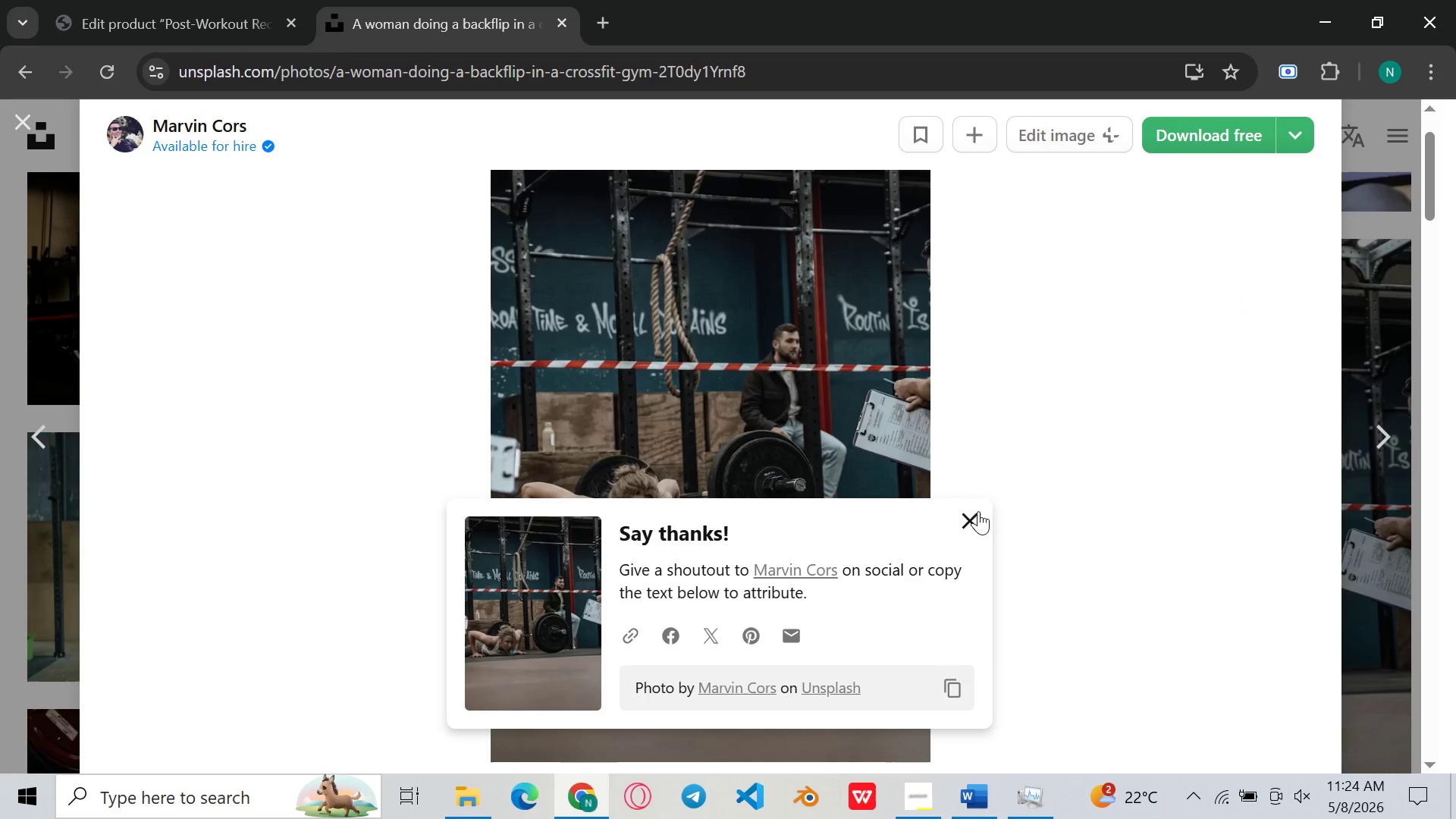 
left_click([978, 511])
 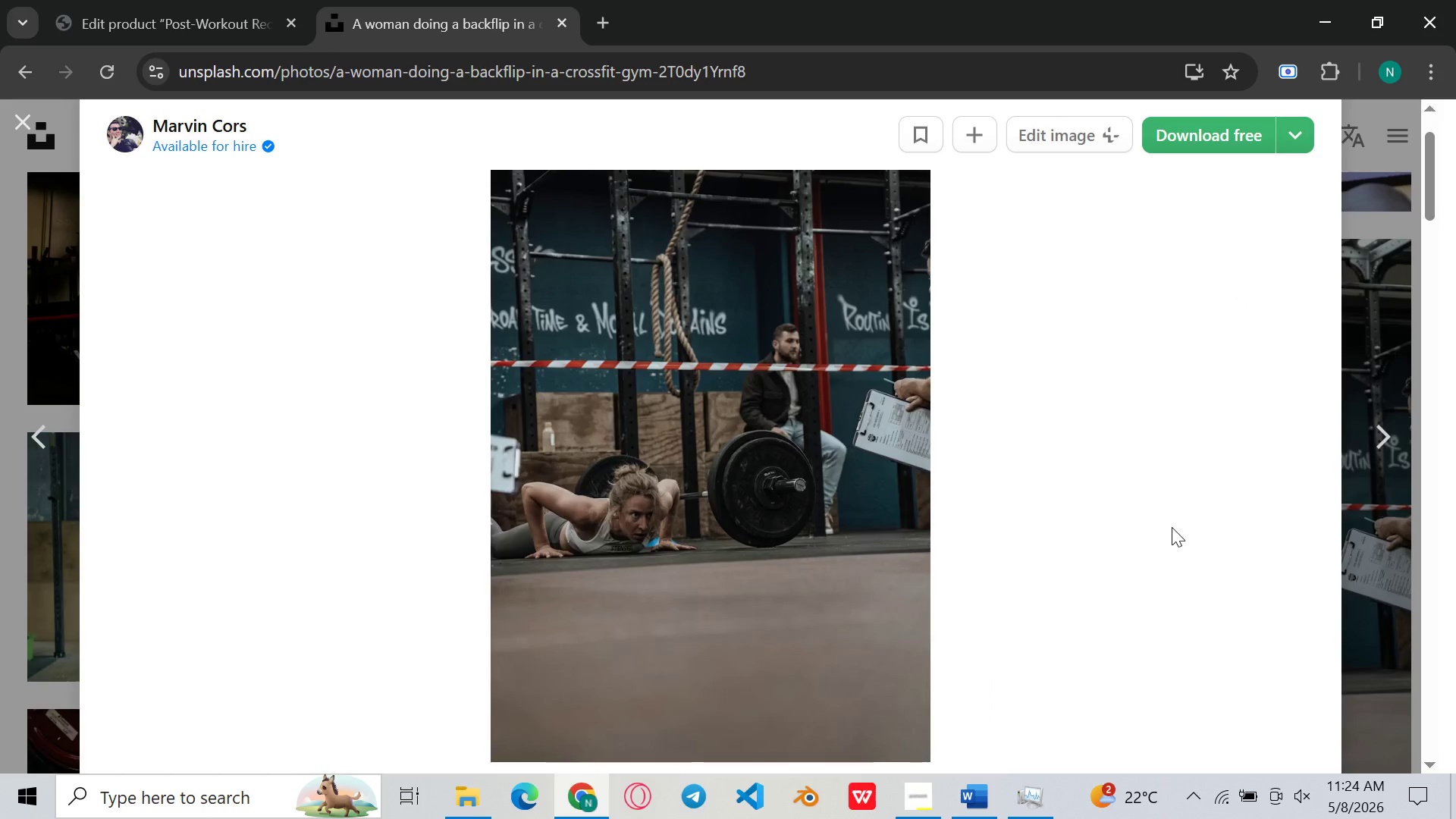 
hold_key(key=MetaLeft, duration=0.42)
 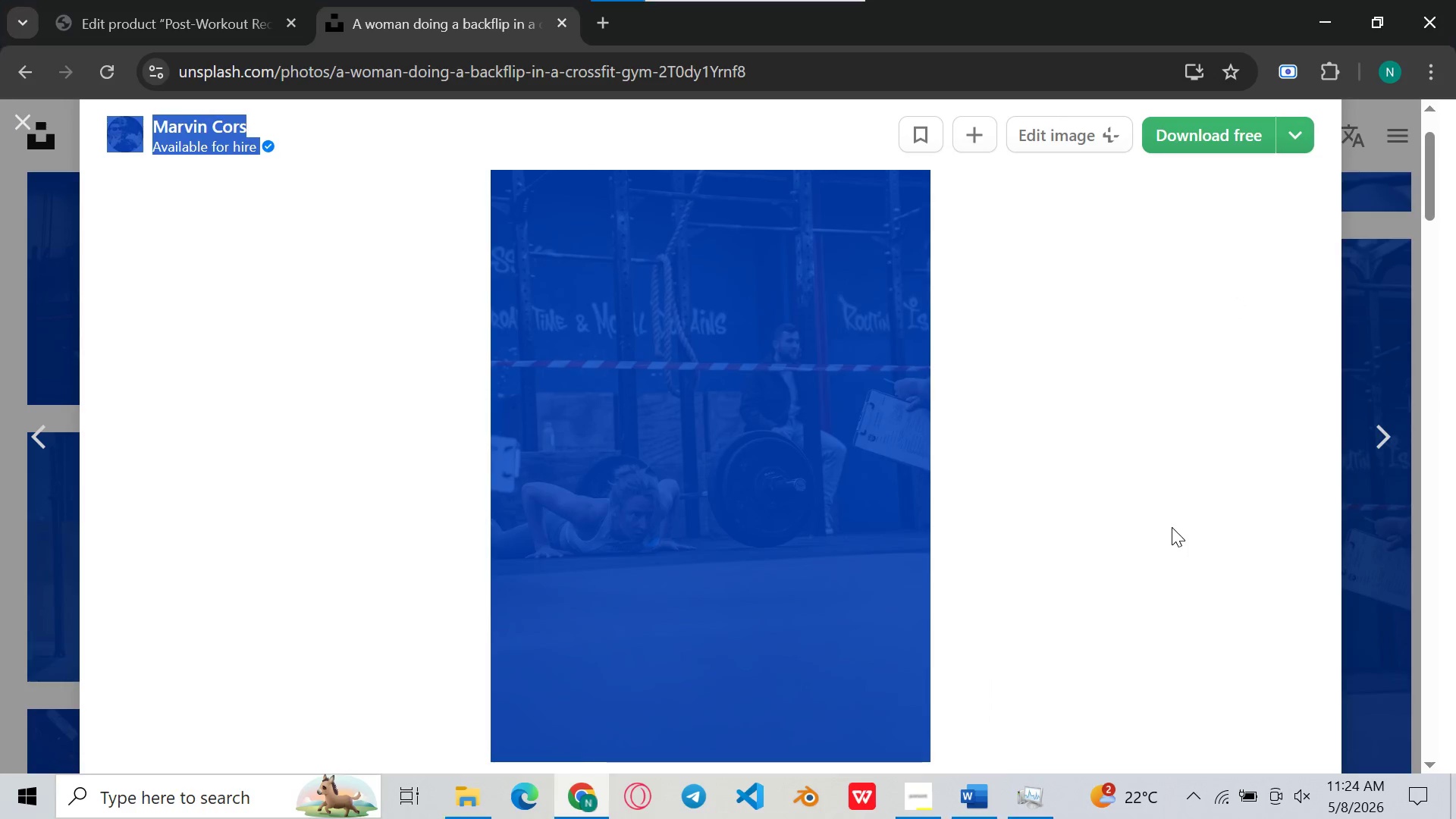 
key(Shift+ShiftLeft)
 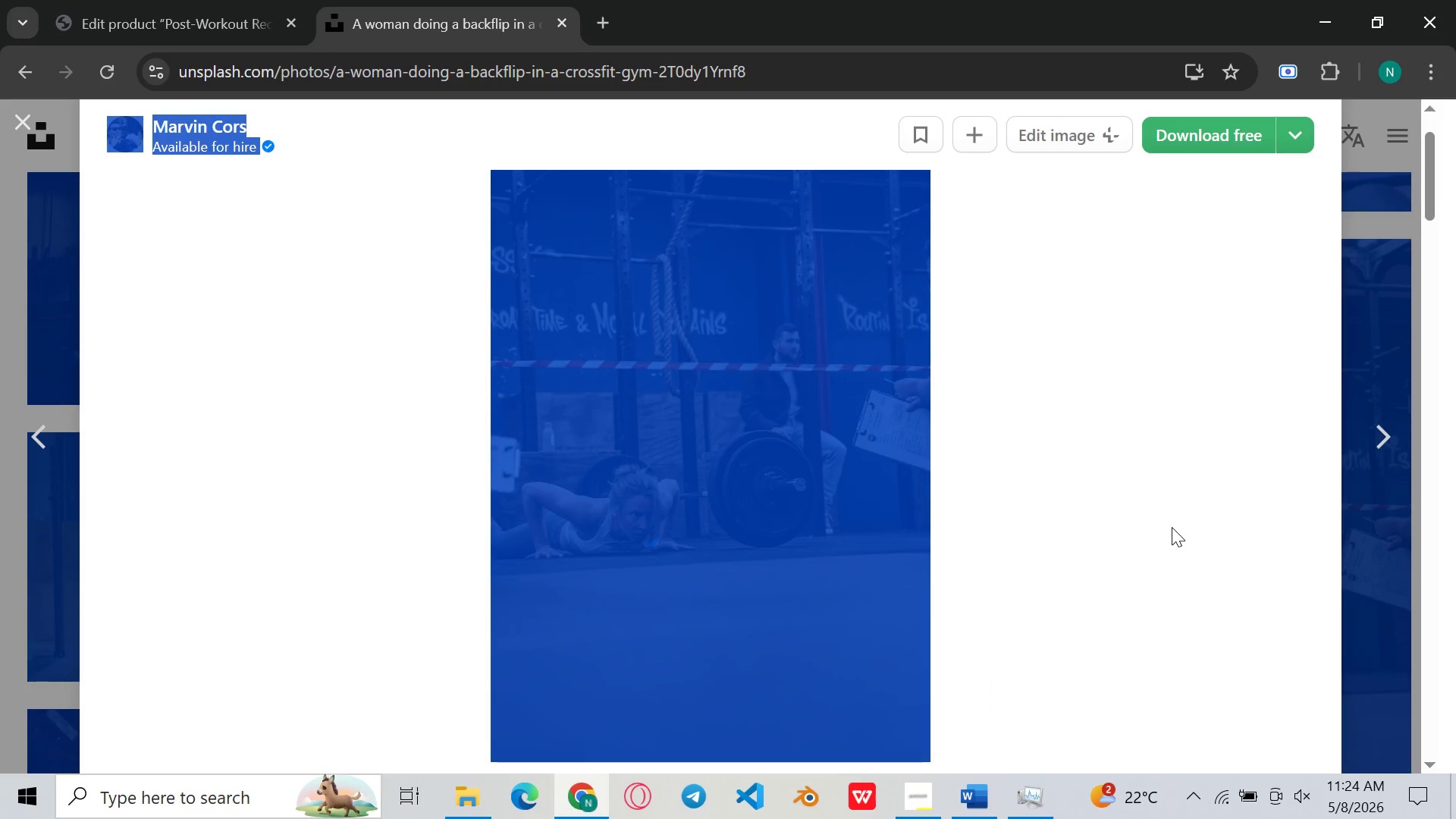 
key(Shift+S)
 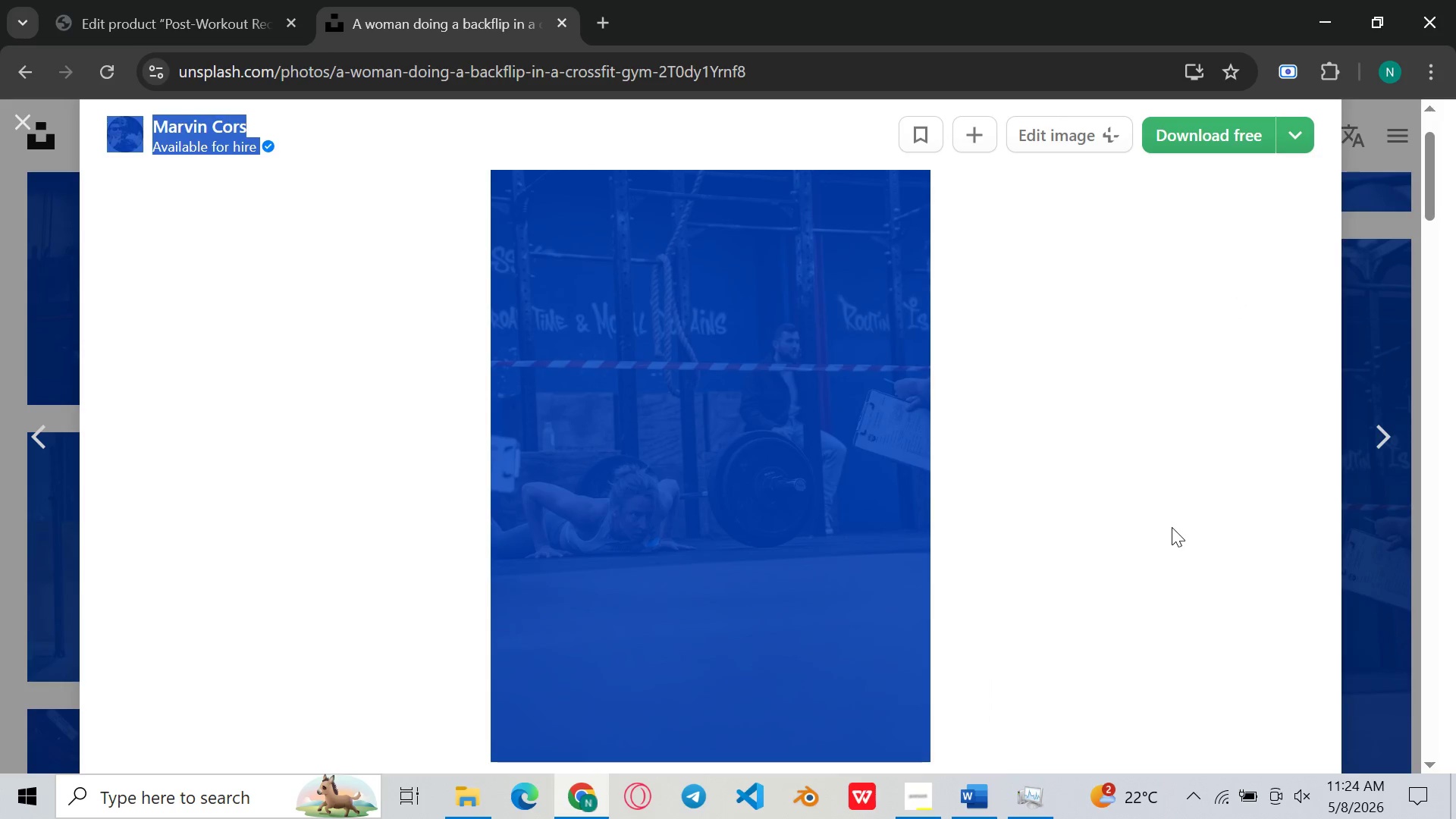 
left_click([1172, 527])
 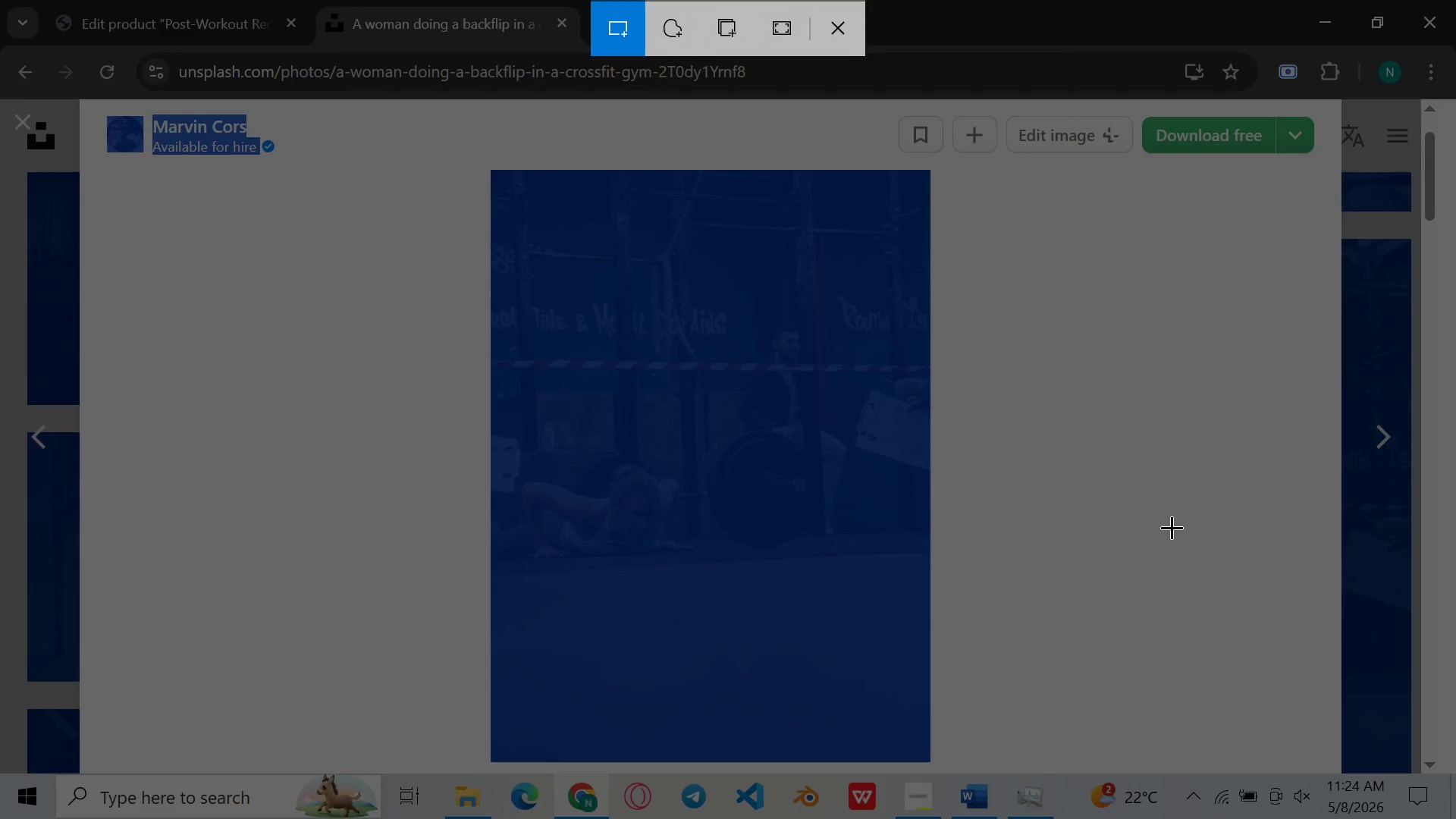 
left_click([1172, 527])
 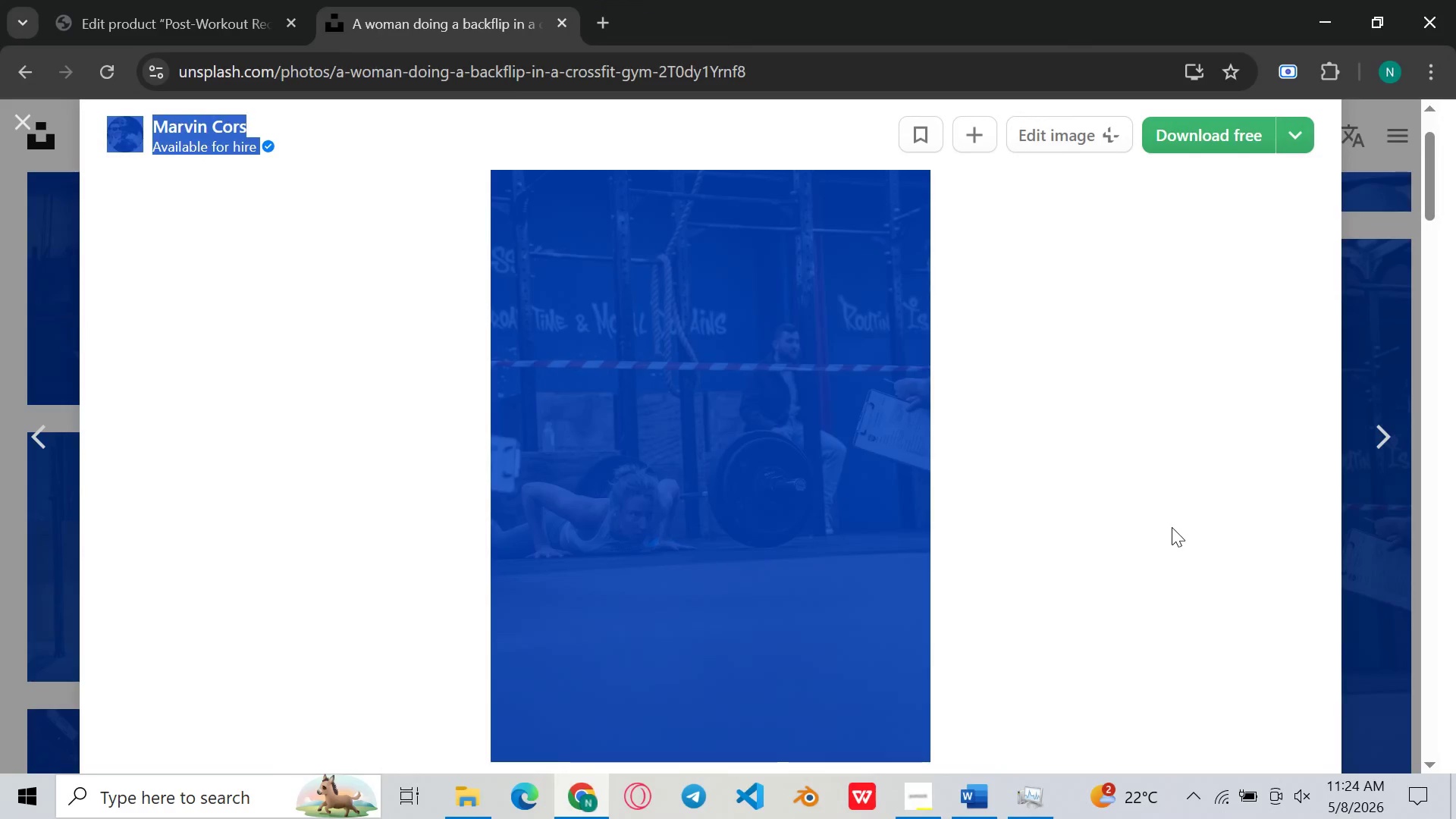 
left_click([1172, 527])
 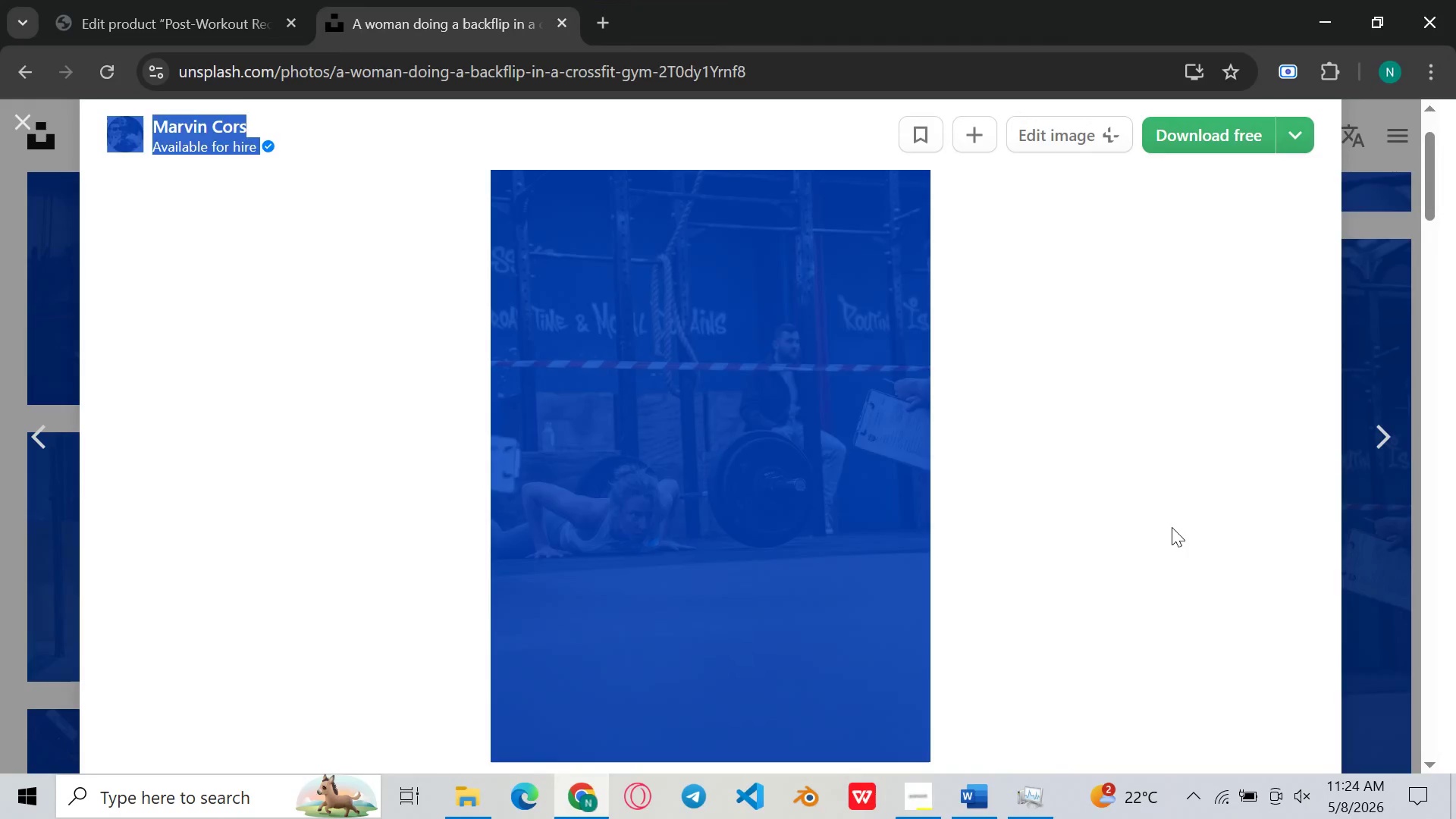 
left_click([1172, 527])
 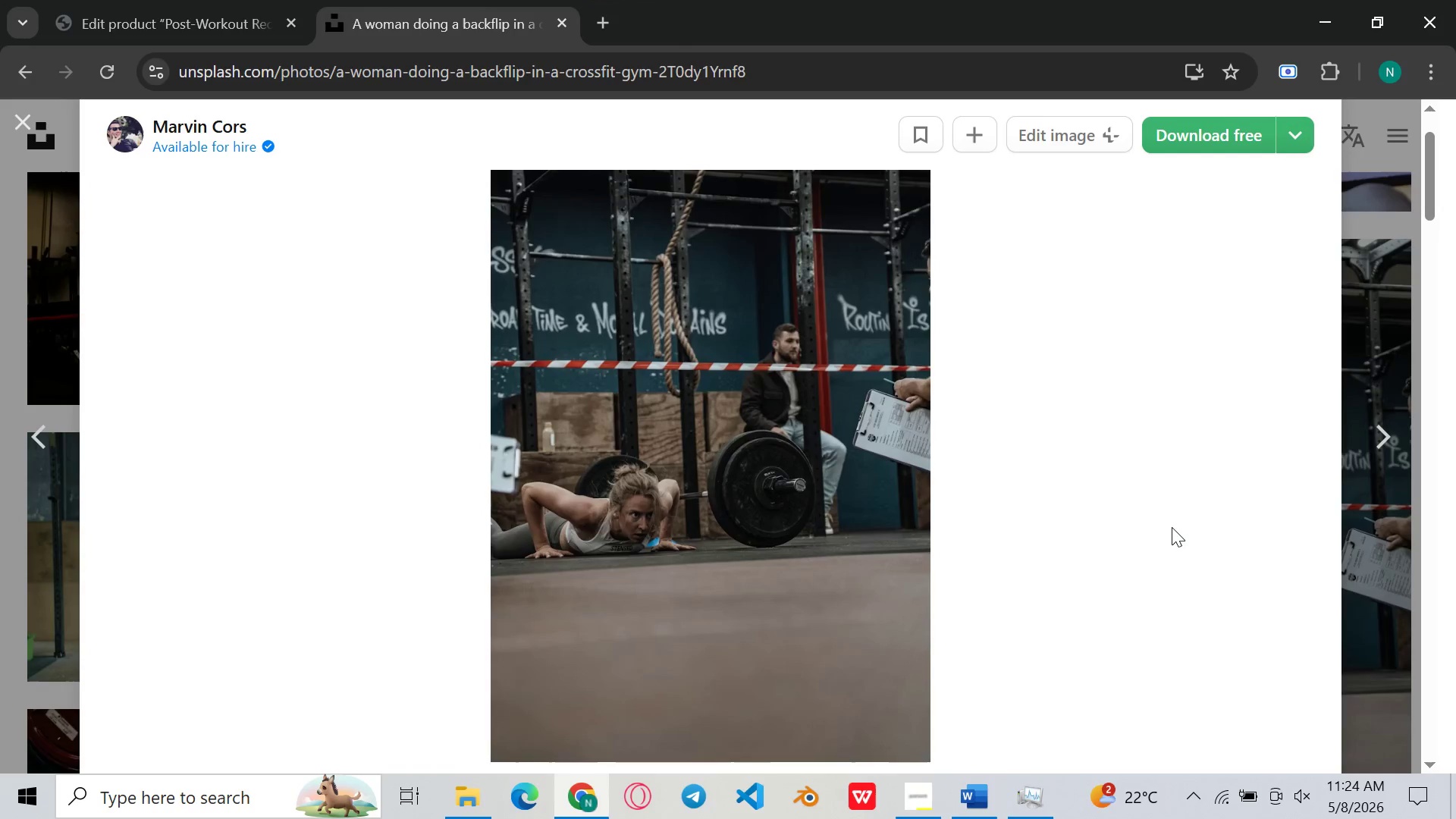 
hold_key(key=MetaLeft, duration=0.42)
 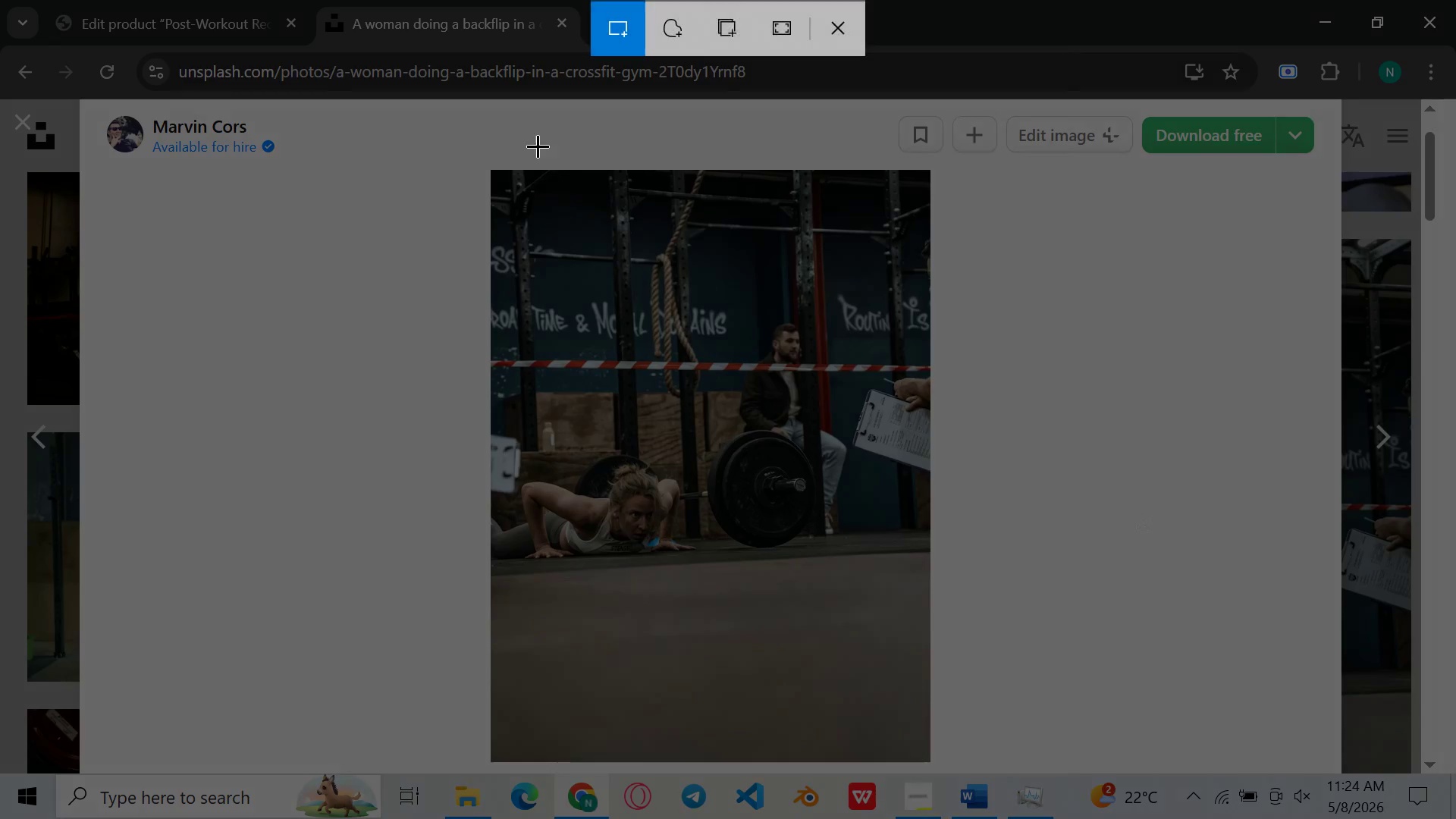 
key(Shift+ShiftLeft)
 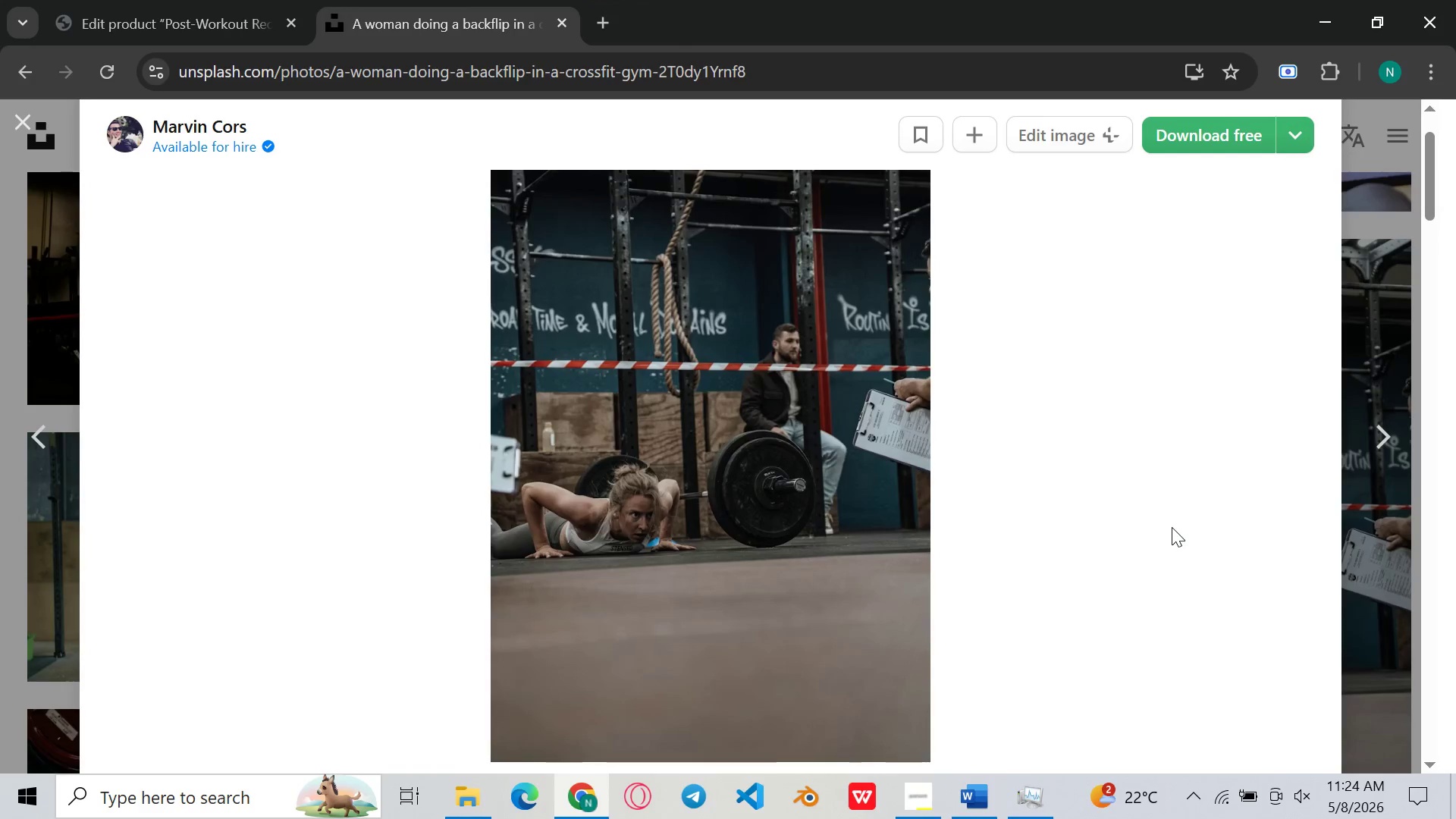 
key(Shift+S)
 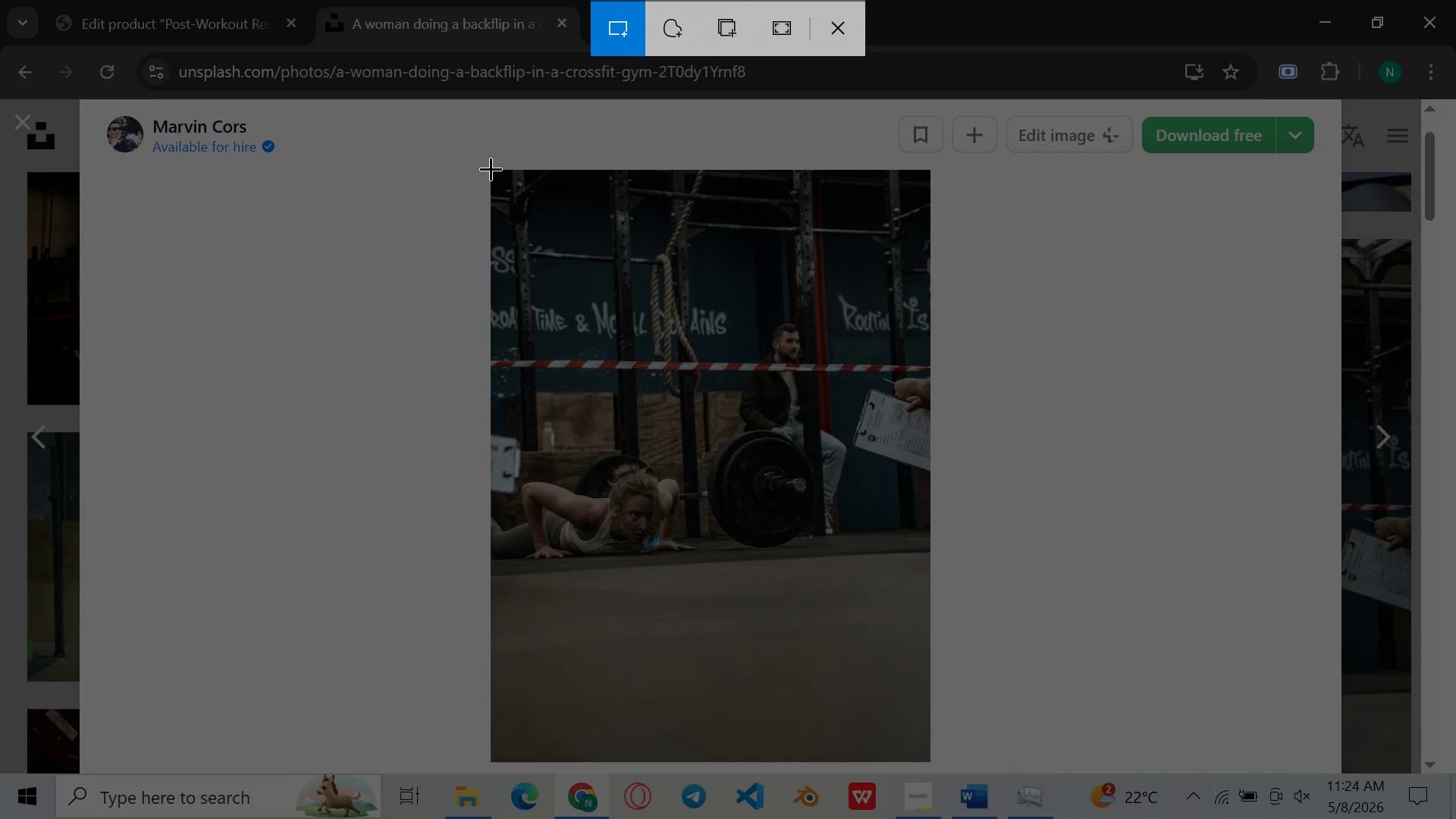 
left_click_drag(start_coordinate=[491, 168], to_coordinate=[927, 758])
 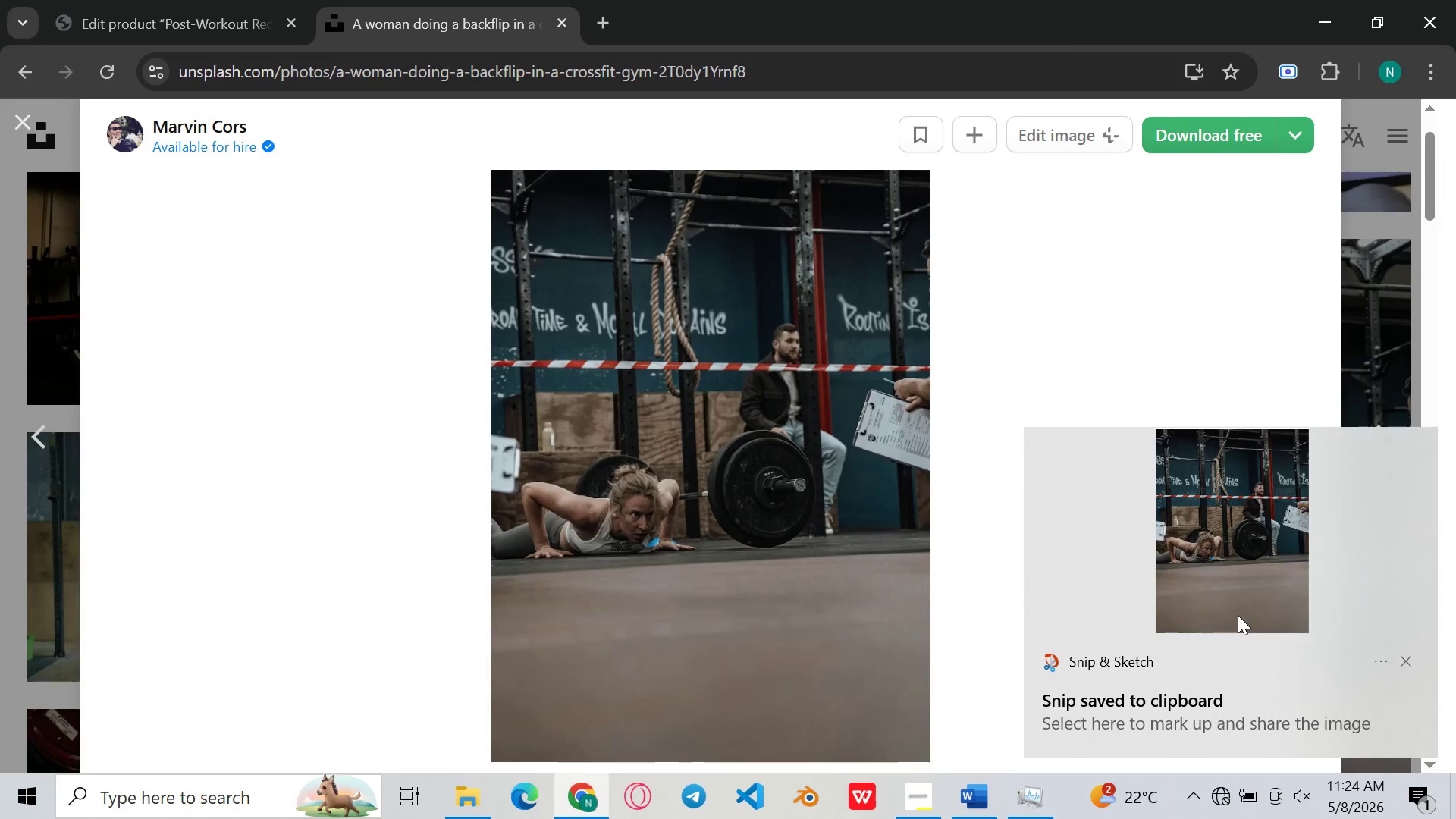 
double_click([1237, 575])
 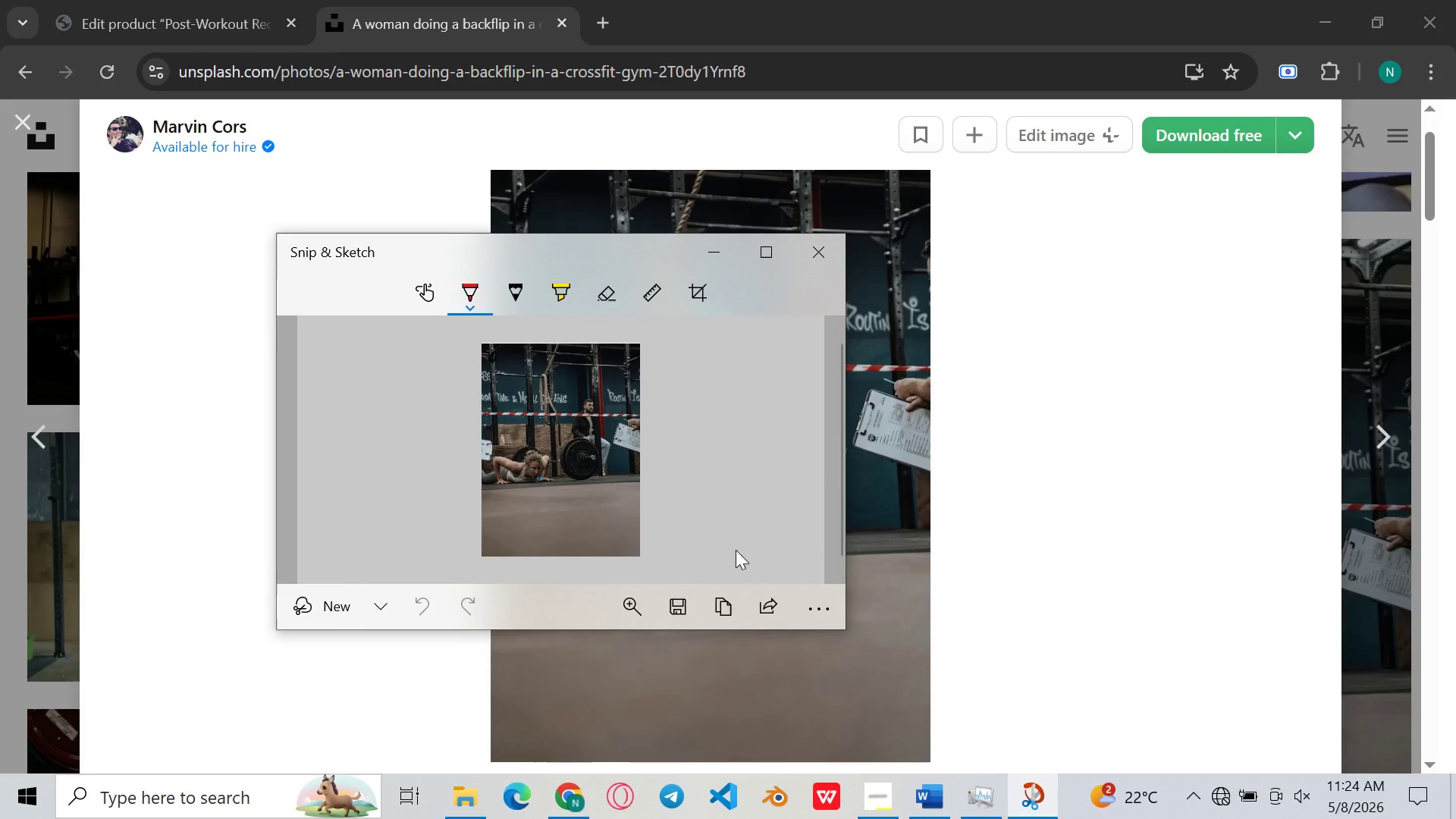 
left_click([686, 607])
 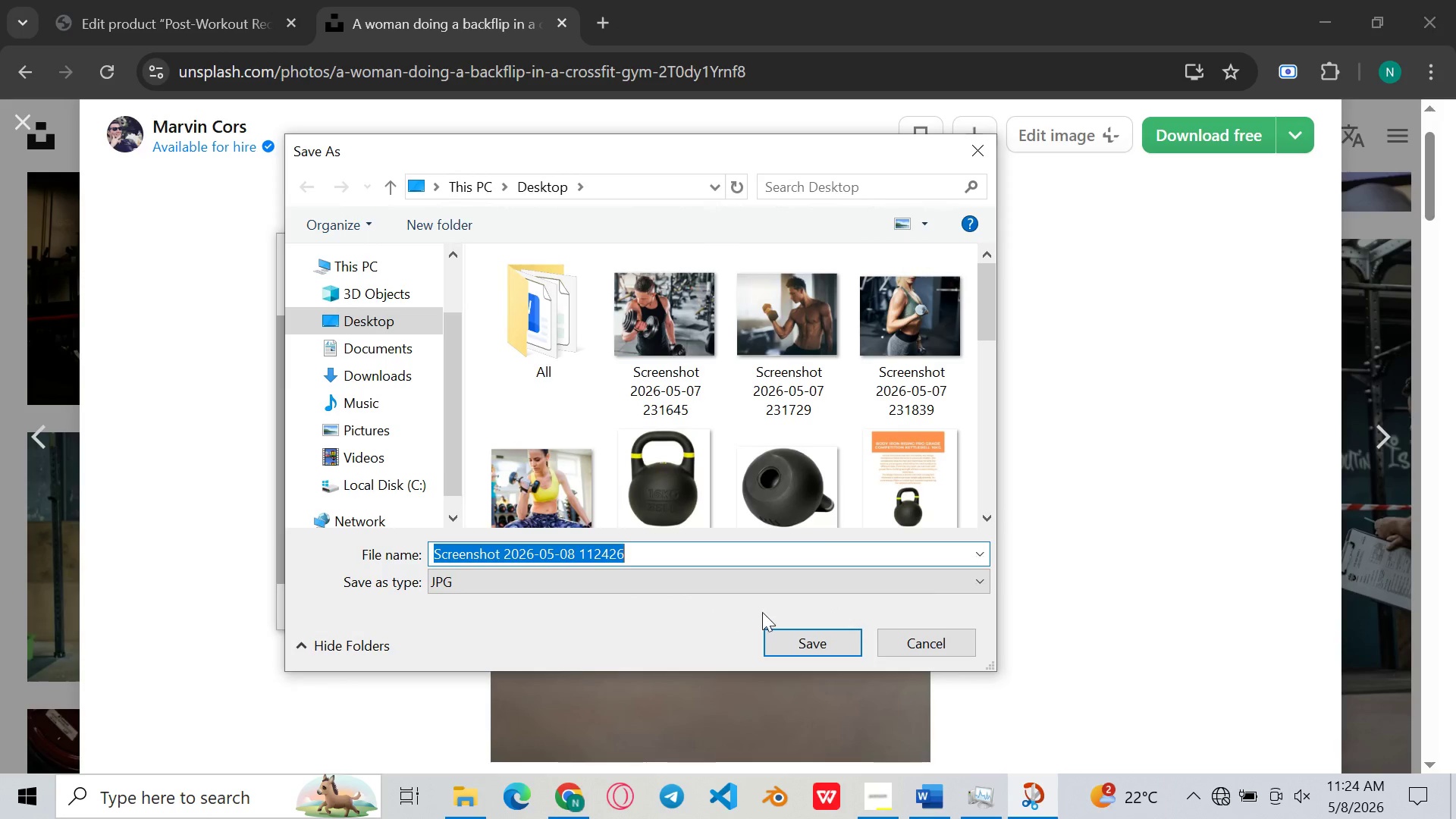 
left_click([796, 627])
 